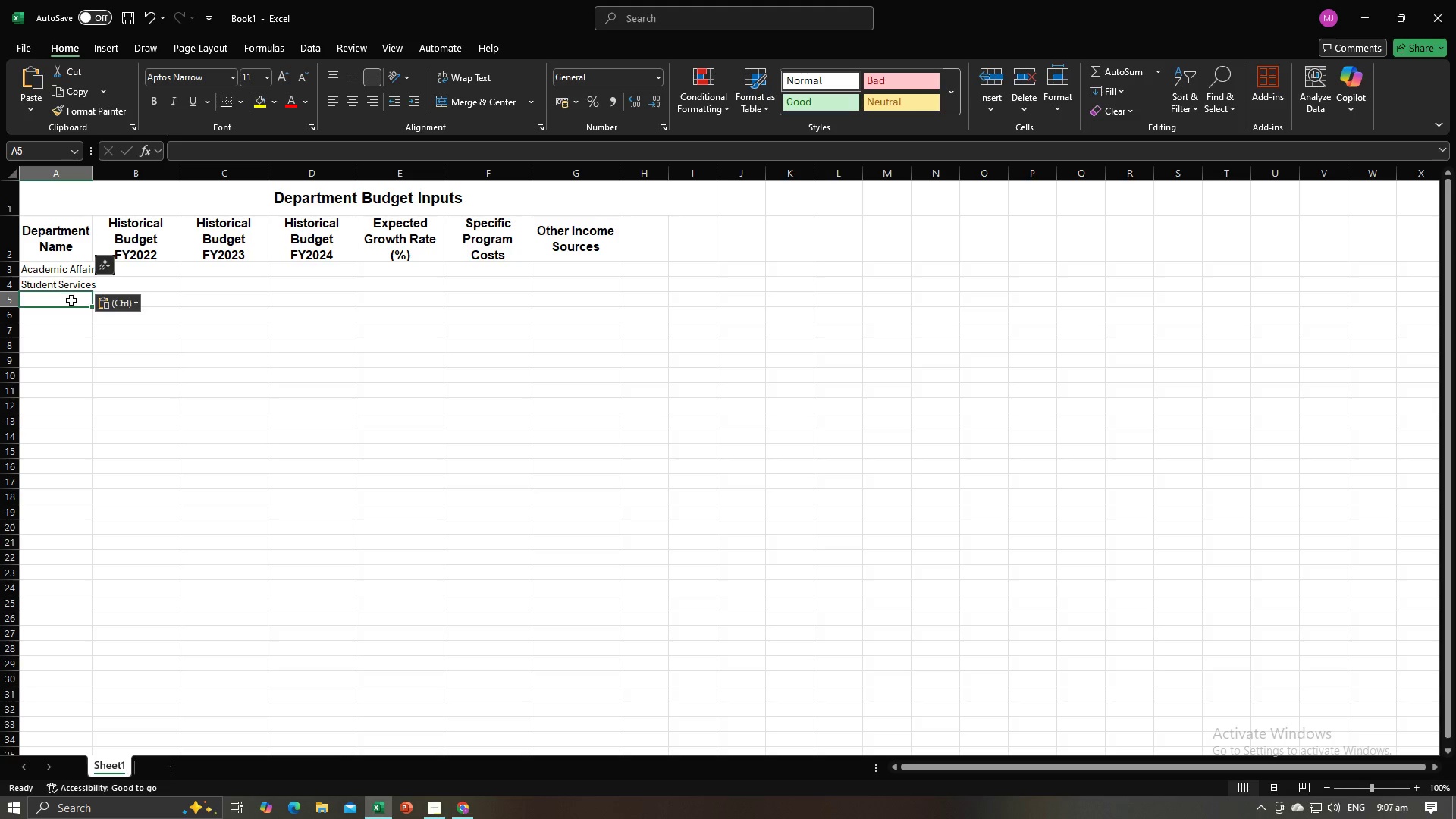 
key(Alt+AltLeft)
 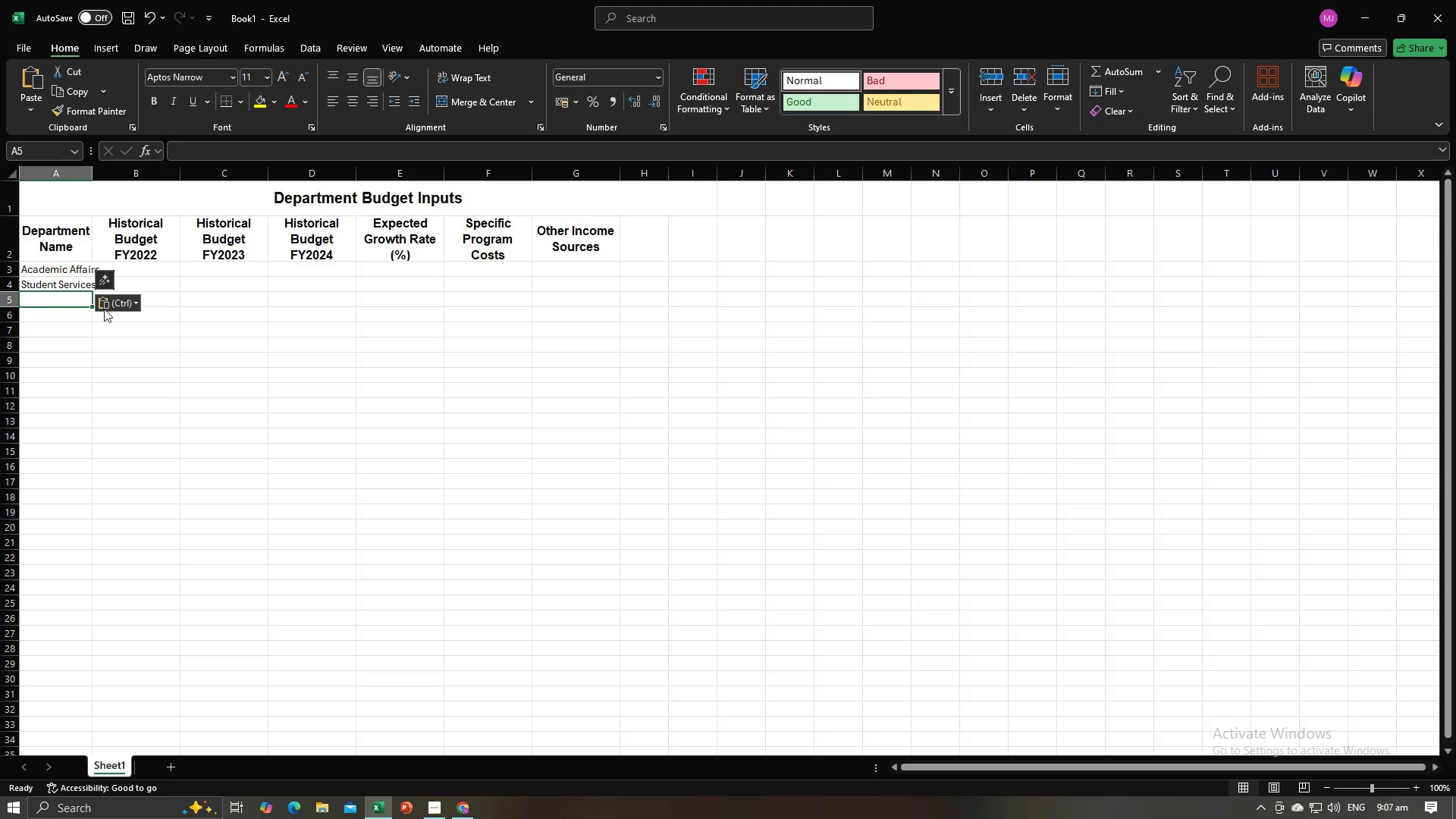 
key(Alt+Tab)
 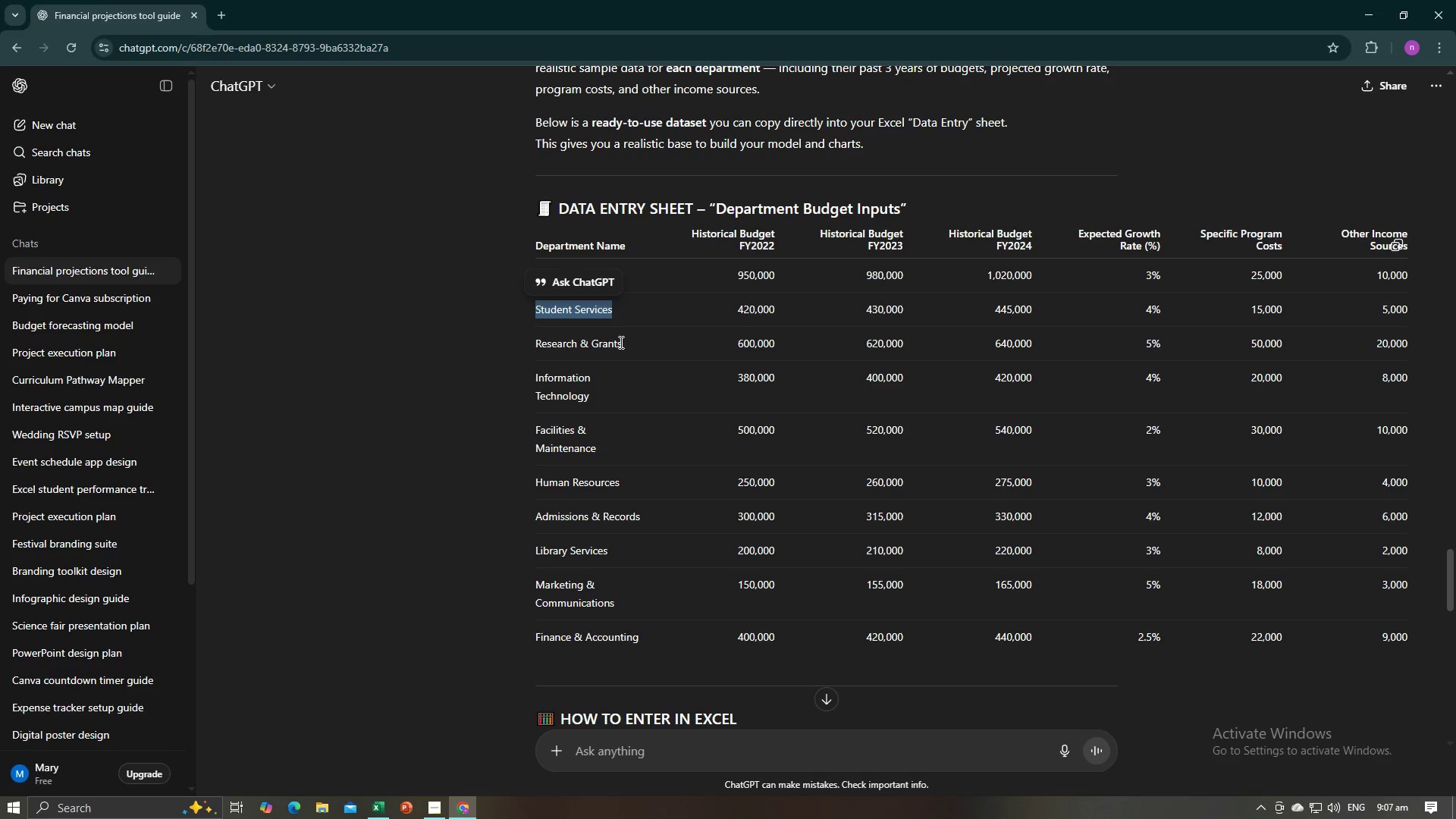 
left_click_drag(start_coordinate=[620, 343], to_coordinate=[535, 343])
 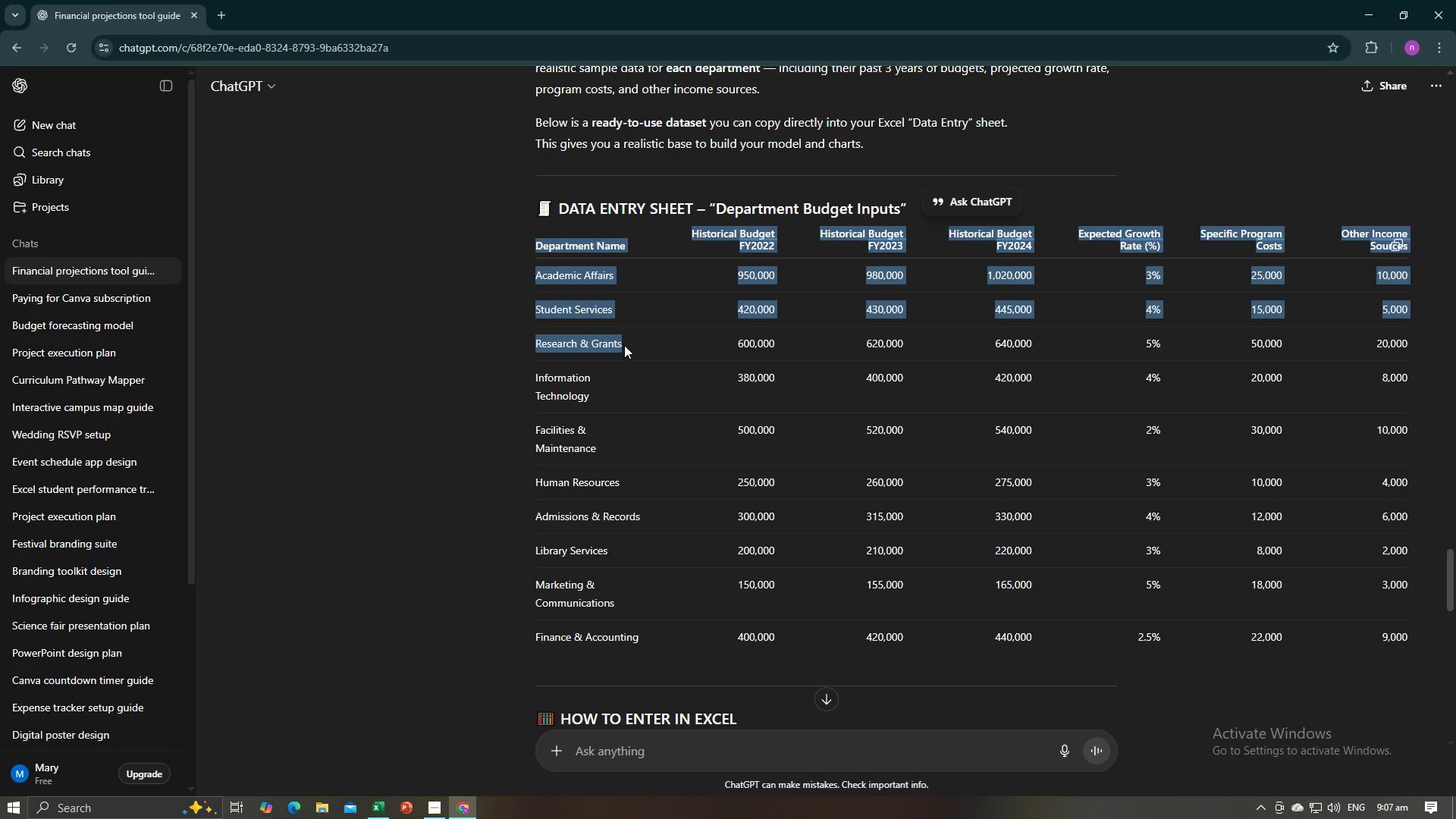 
left_click_drag(start_coordinate=[626, 344], to_coordinate=[634, 347])
 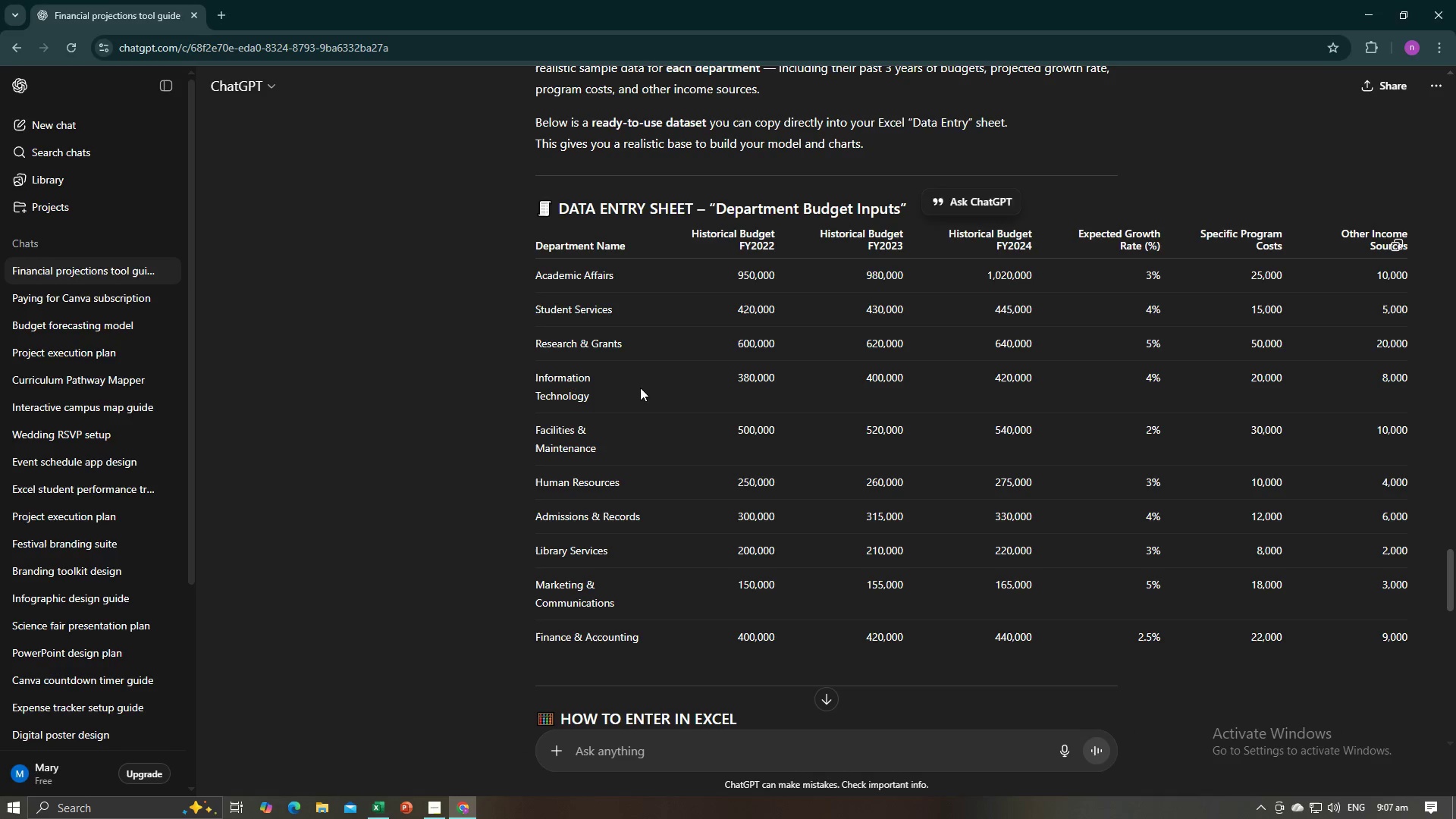 
triple_click([640, 388])
 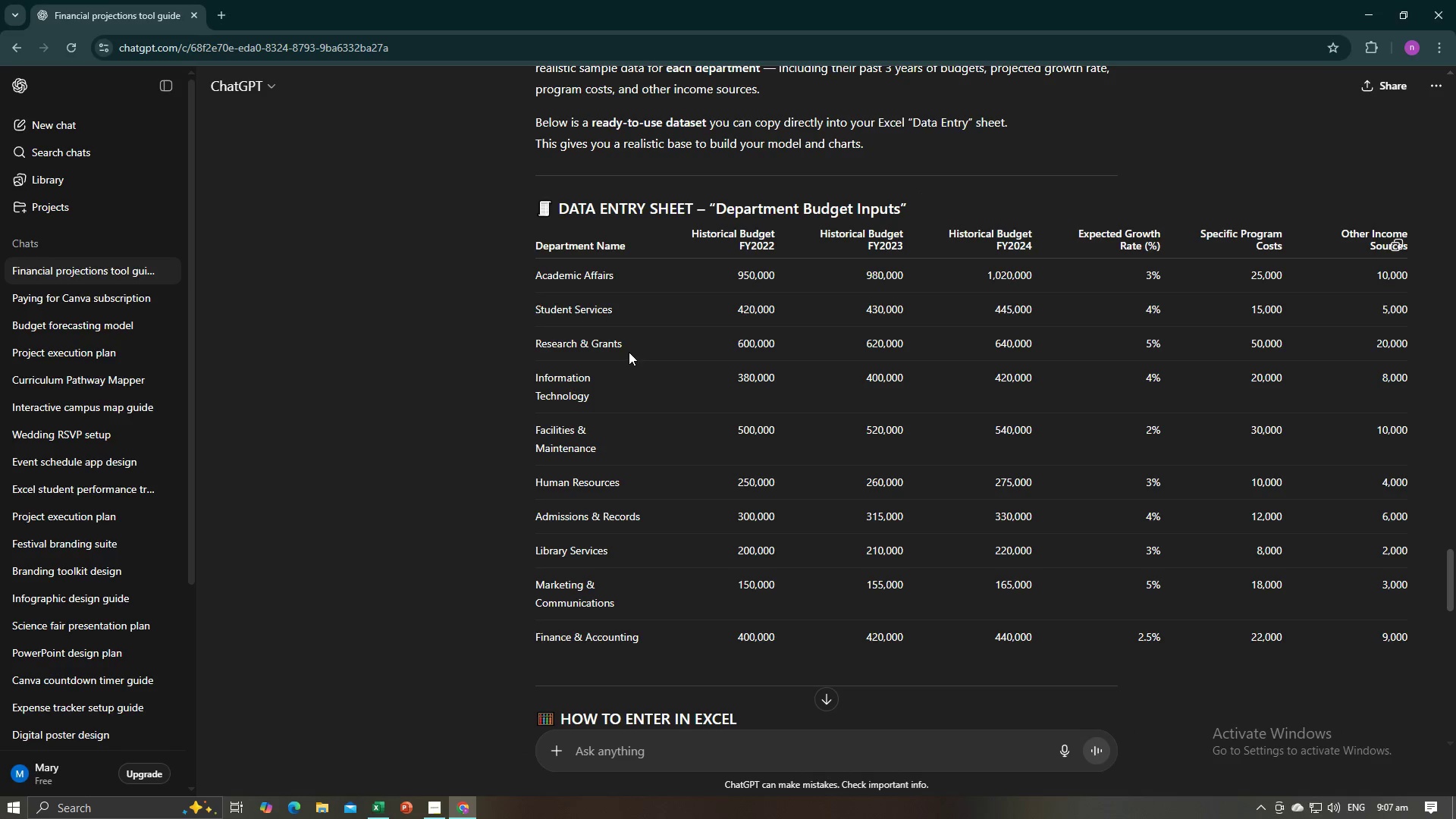 
left_click_drag(start_coordinate=[627, 347], to_coordinate=[535, 344])
 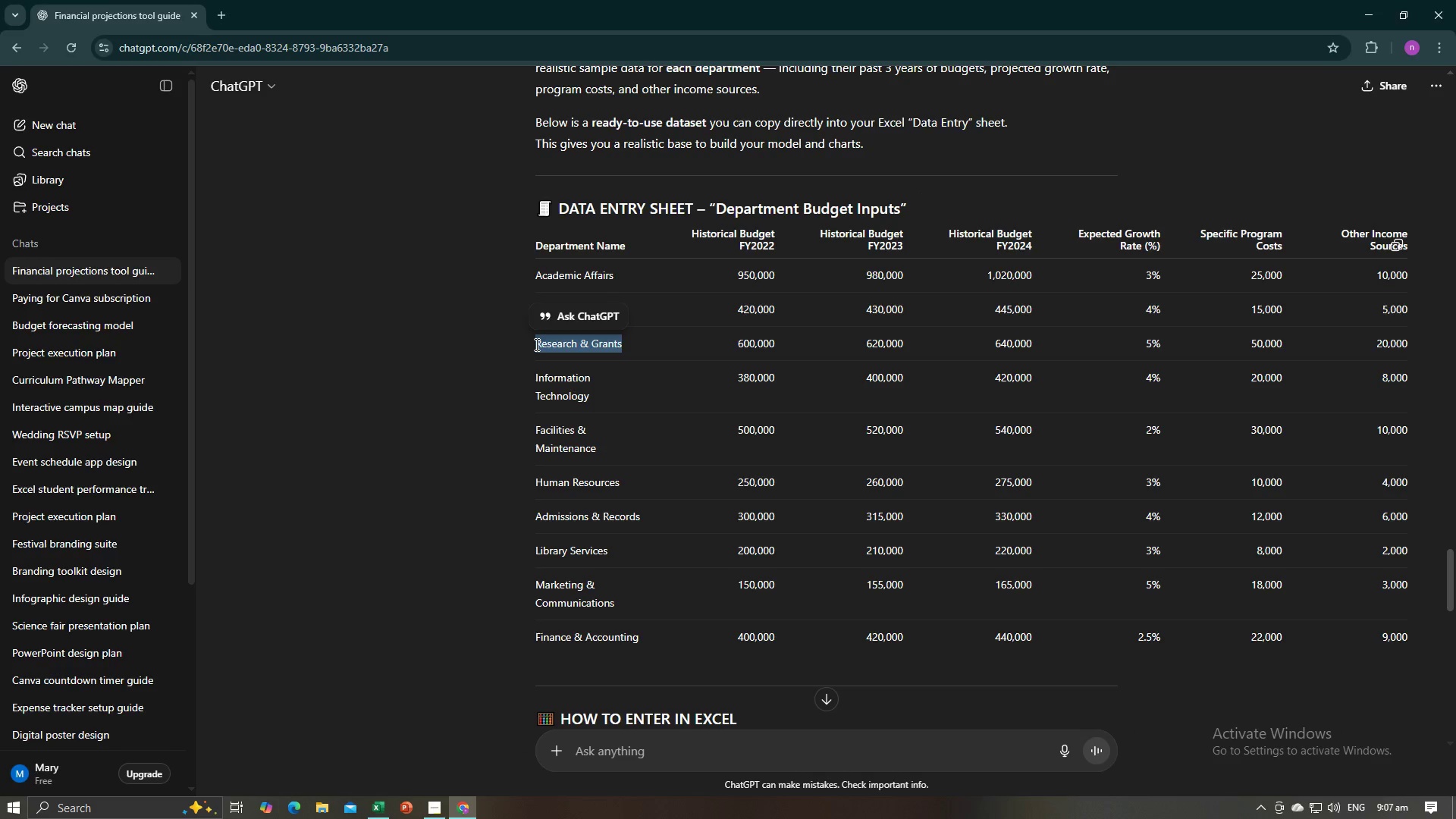 
key(Control+C)
 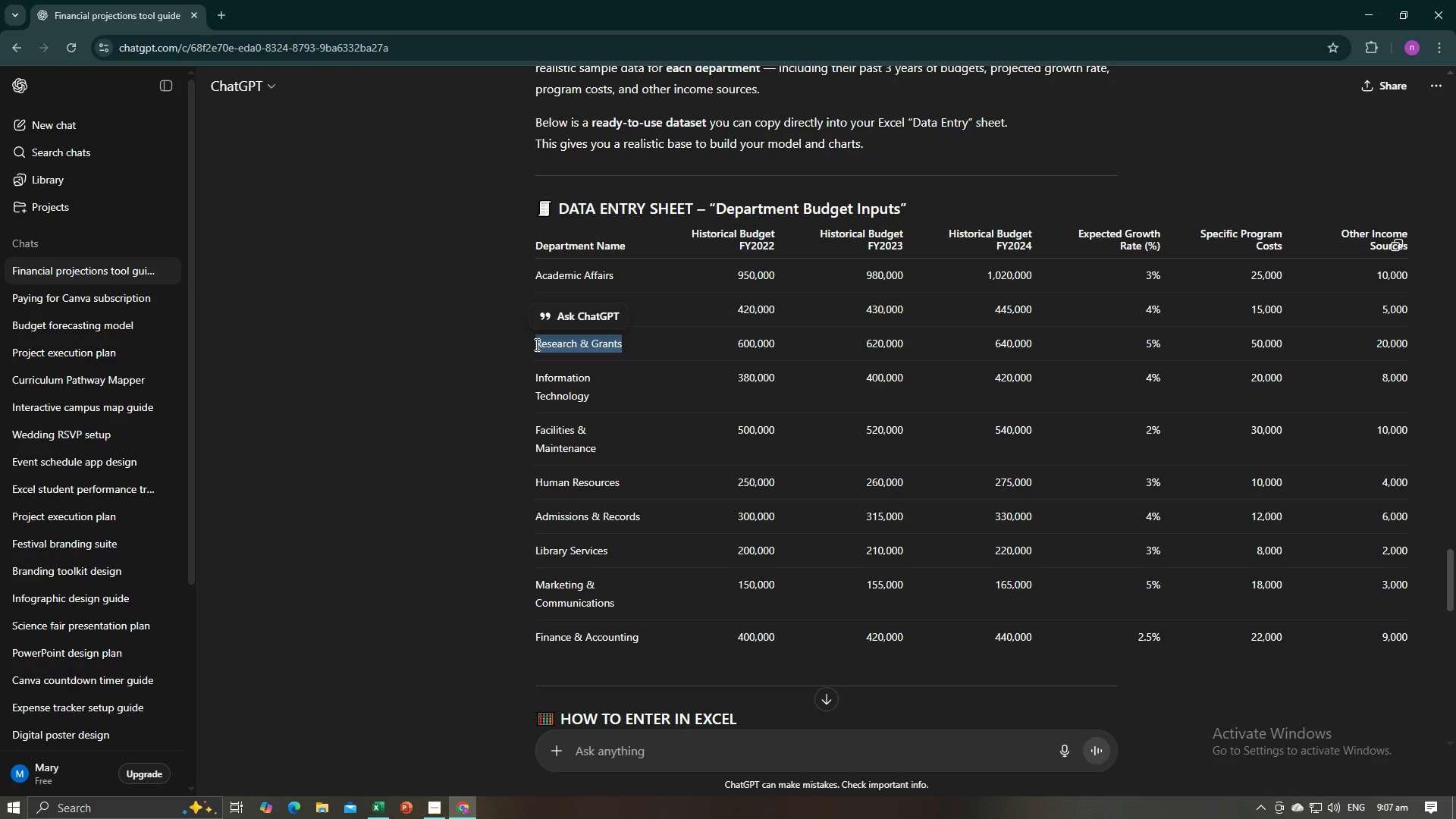 
key(Control+C)
 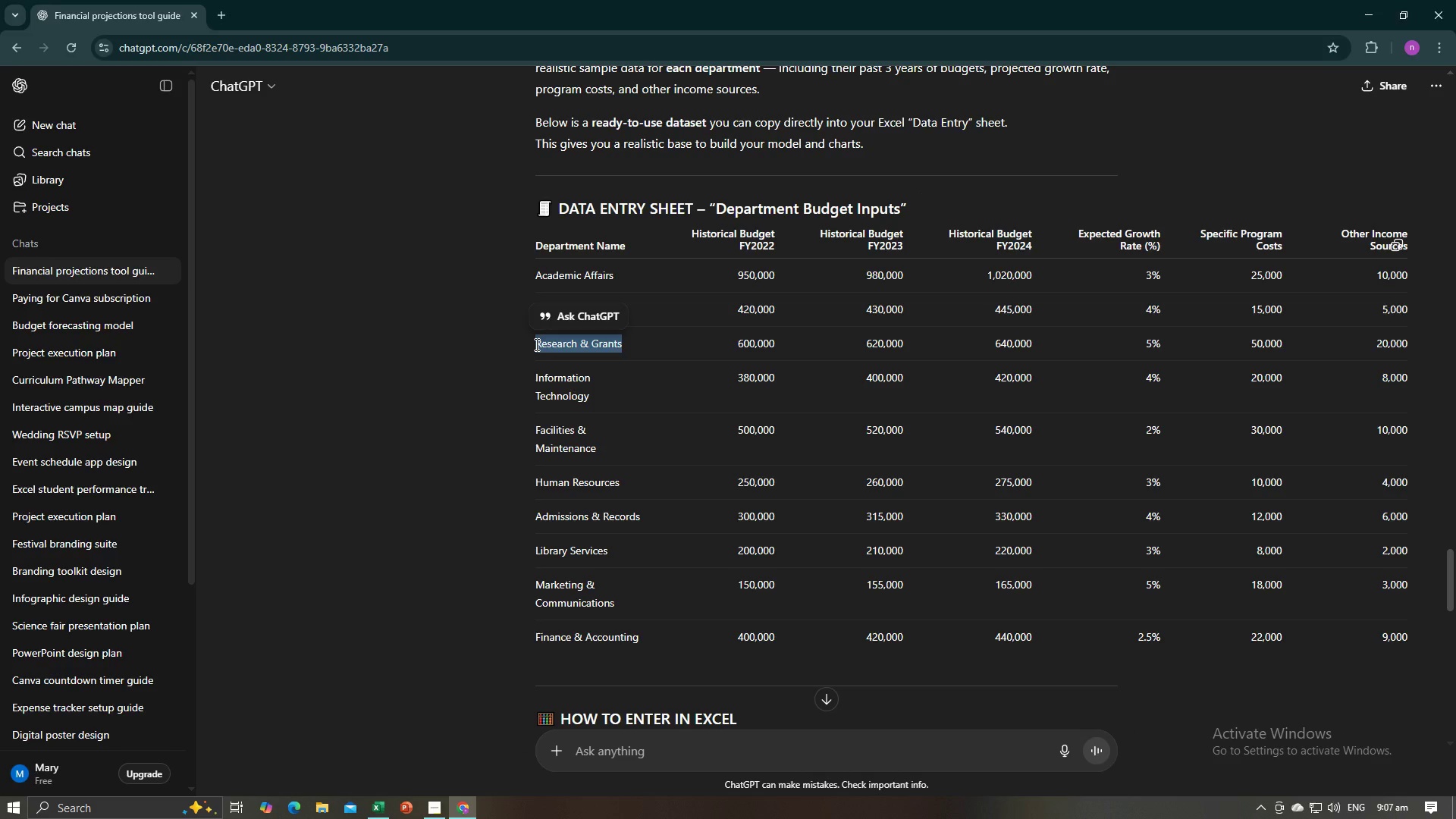 
key(Alt+AltLeft)
 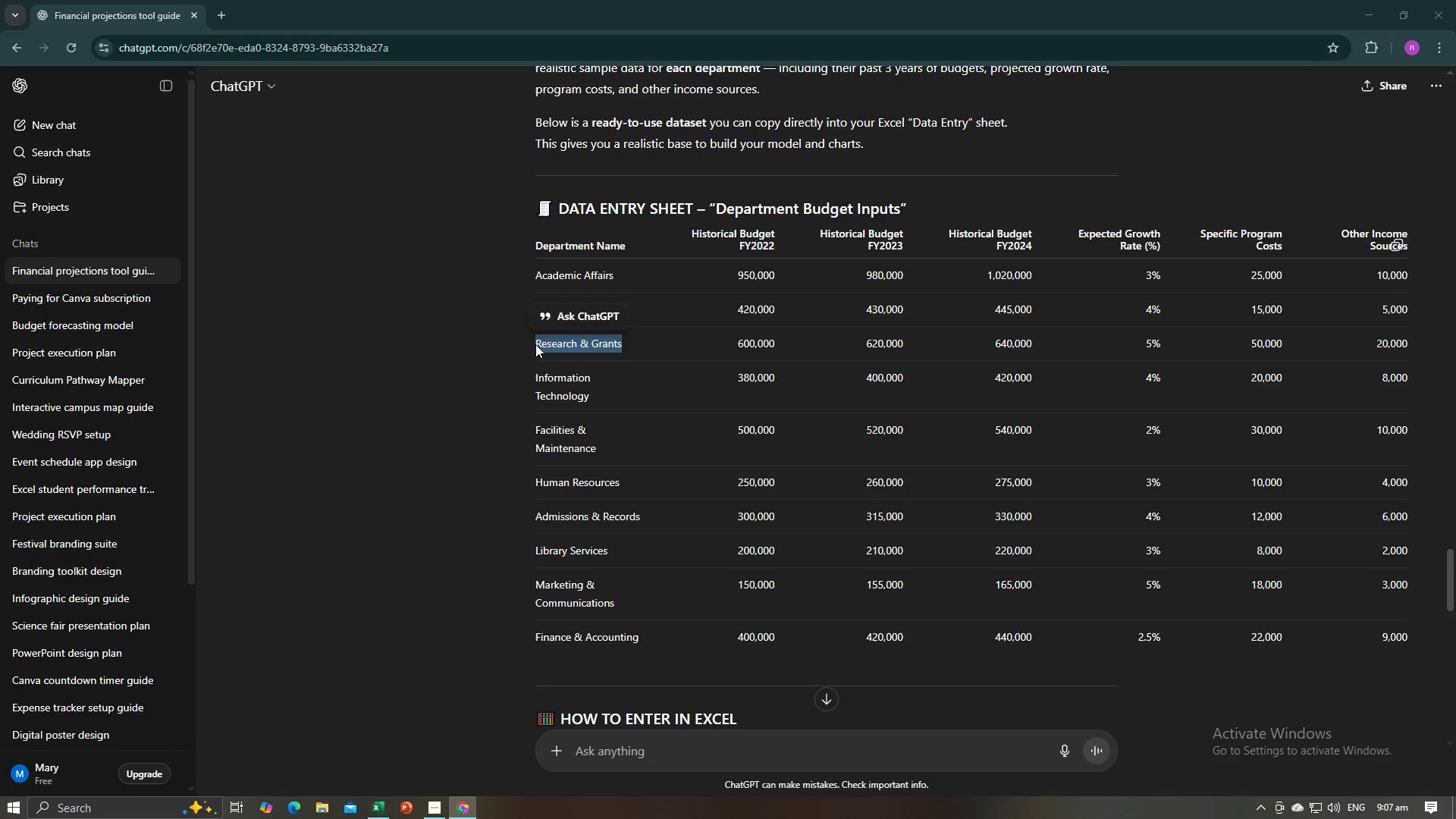 
key(Alt+Tab)
 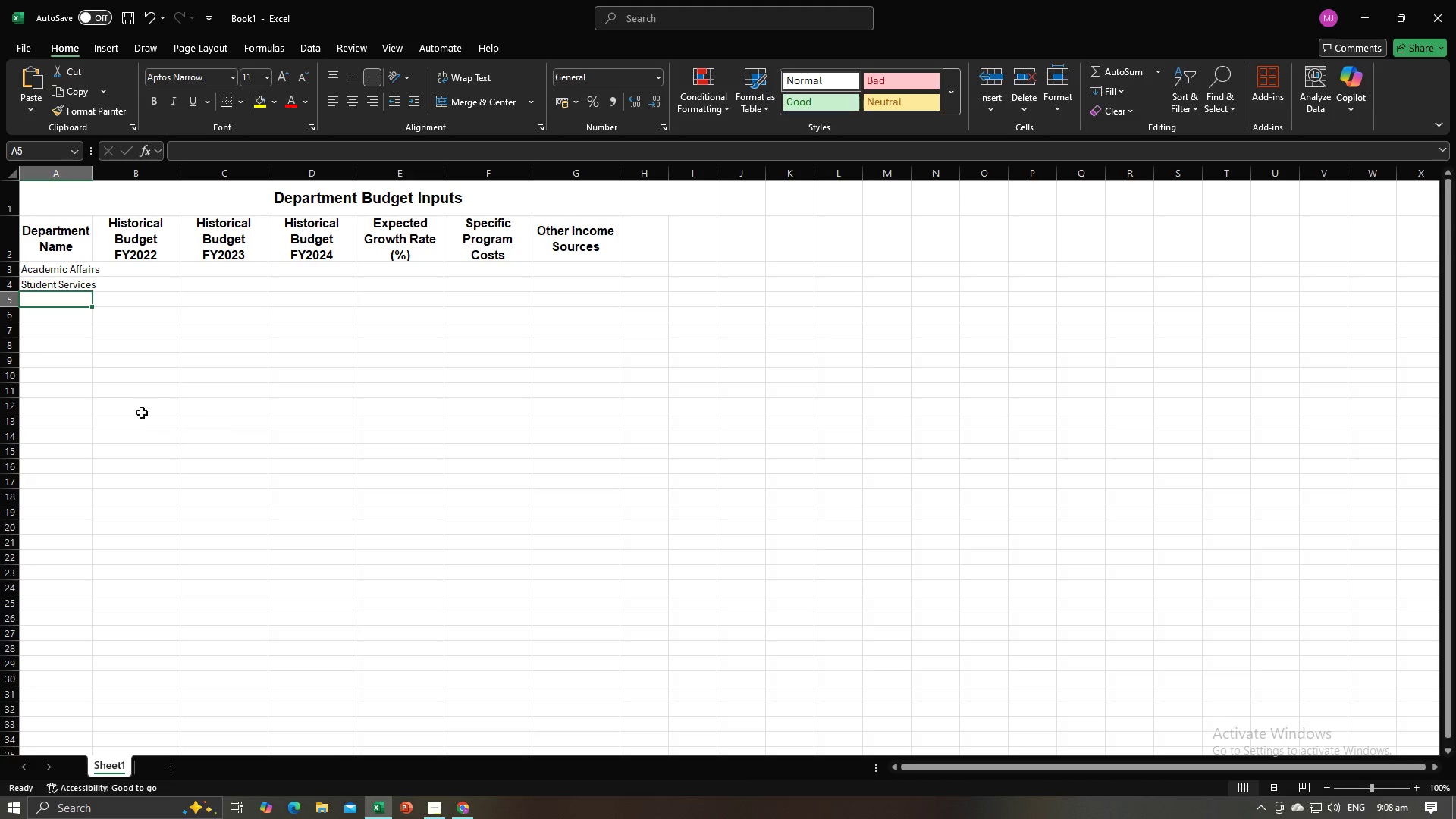 
key(Control+V)
 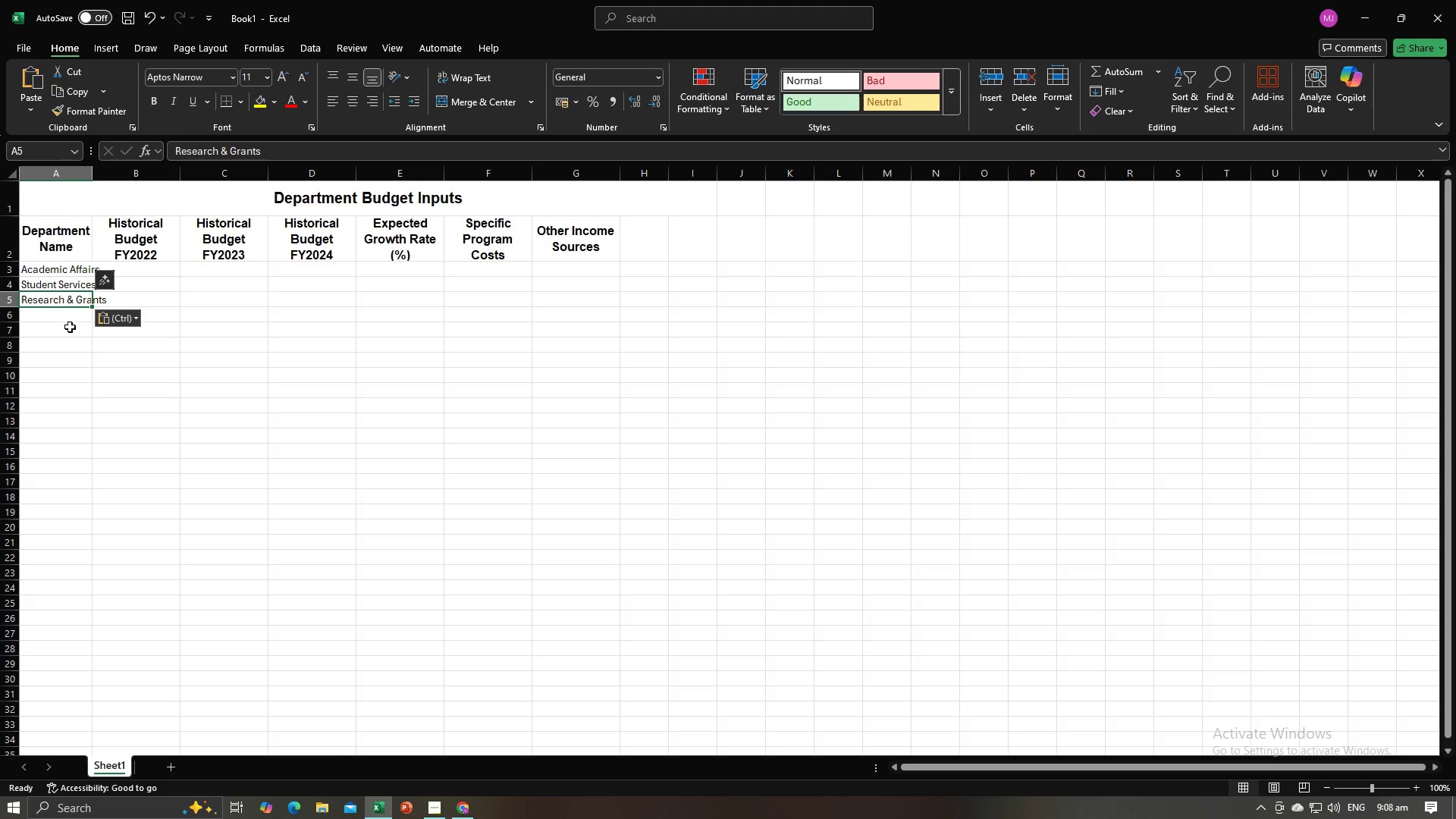 
left_click([71, 322])
 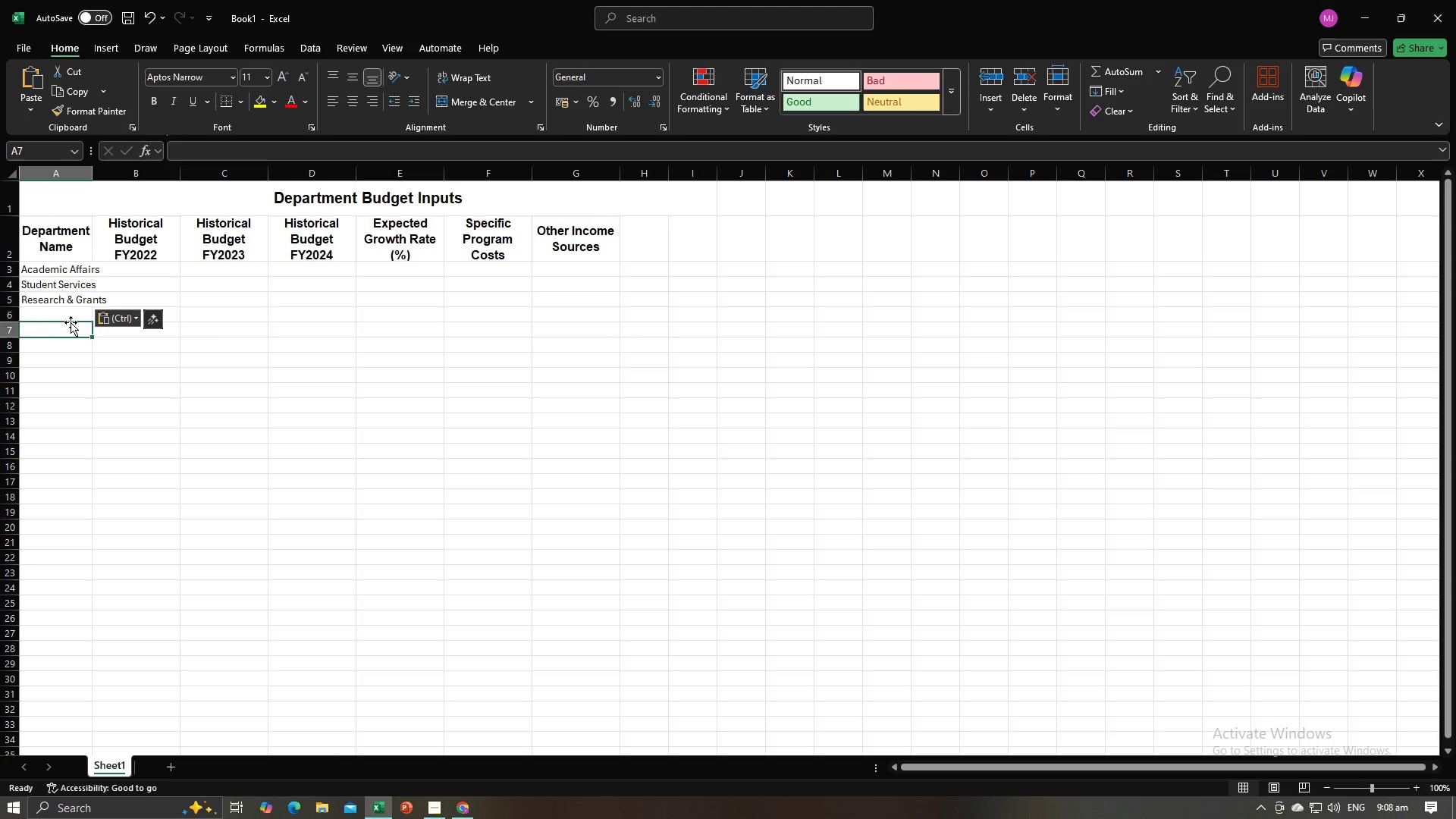 
key(Alt+AltLeft)
 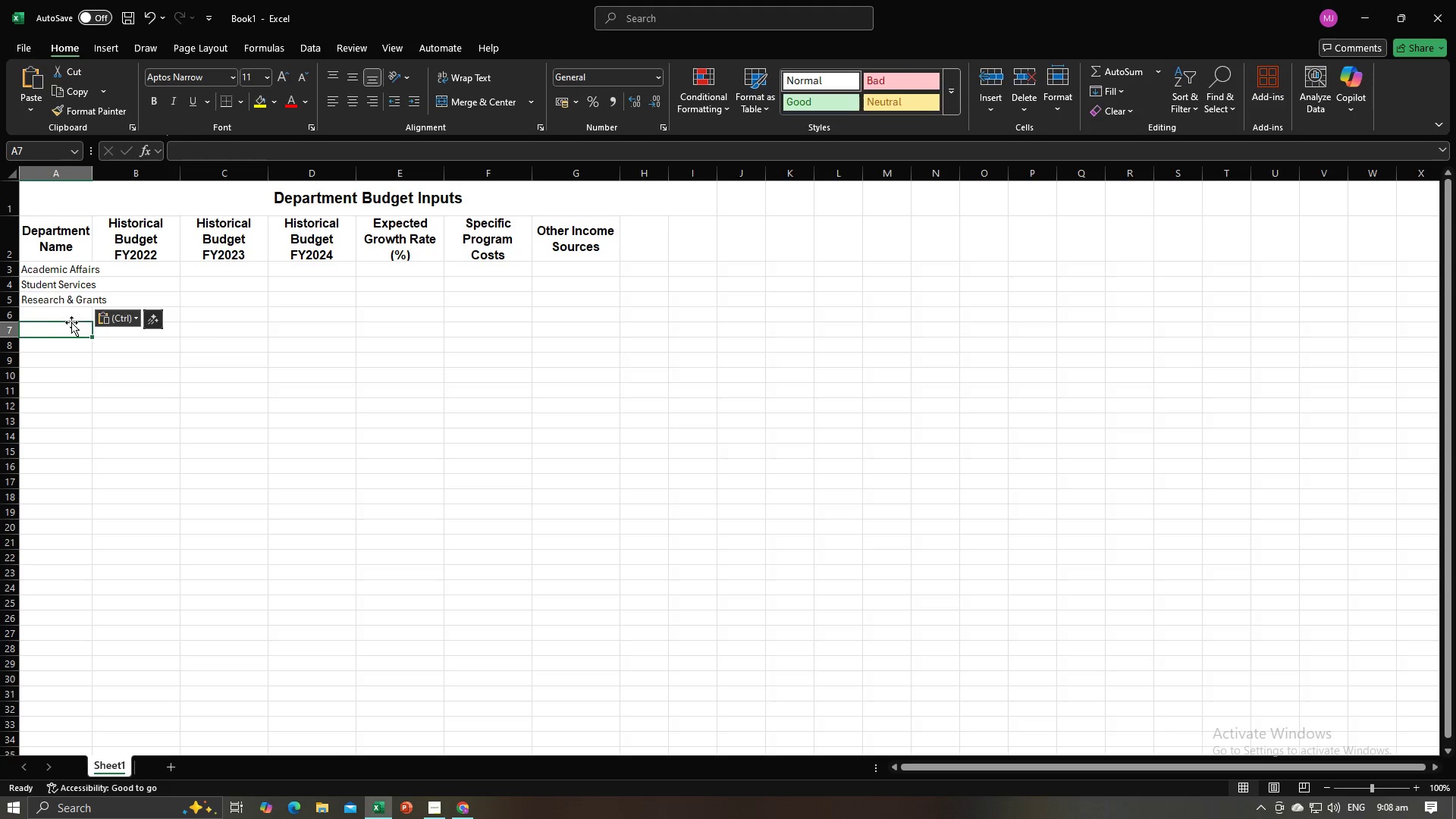 
key(Alt+Tab)
 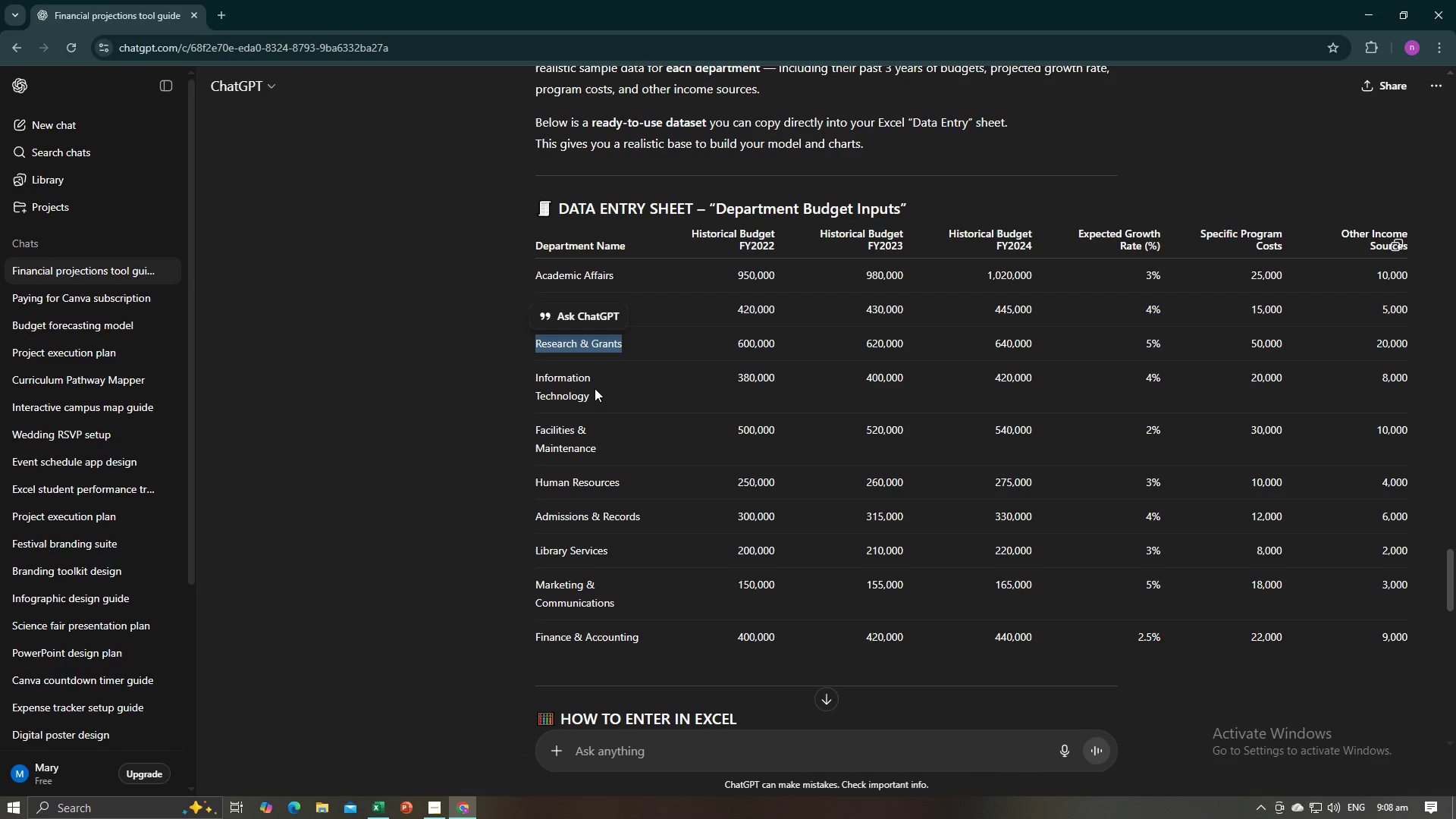 
left_click_drag(start_coordinate=[592, 393], to_coordinate=[536, 378])
 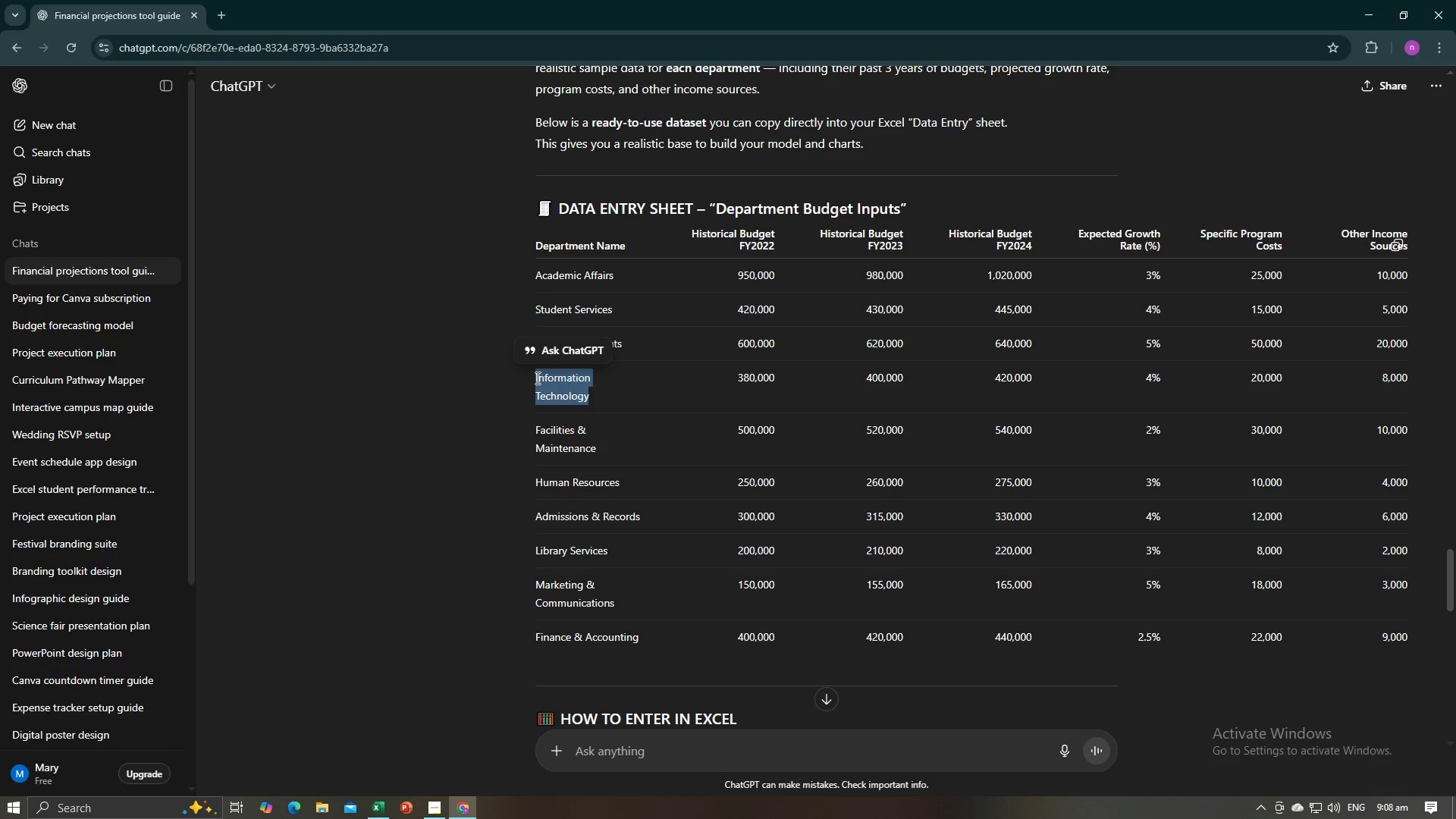 
key(Control+C)
 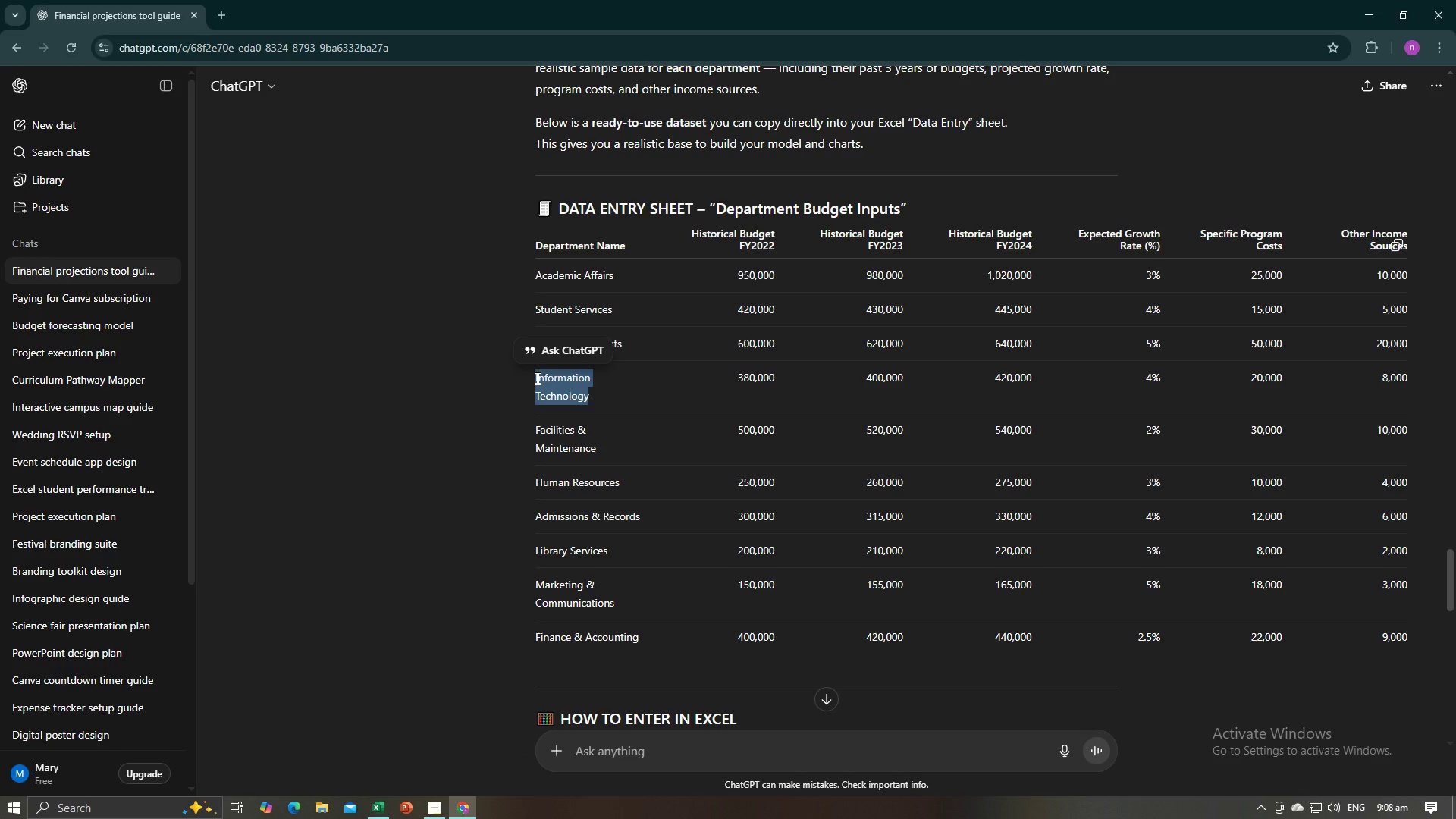 
key(Control+C)
 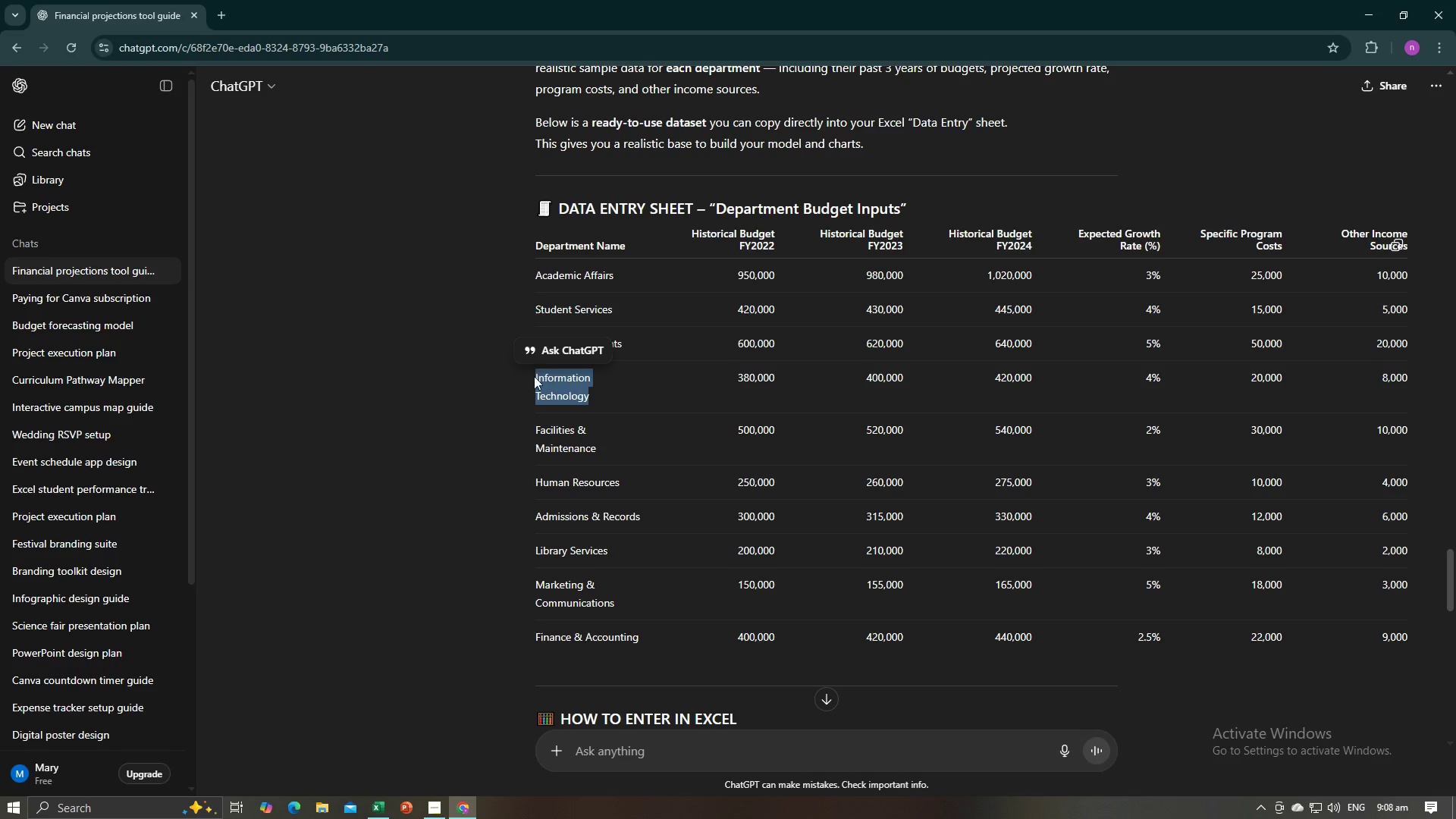 
key(Alt+AltLeft)
 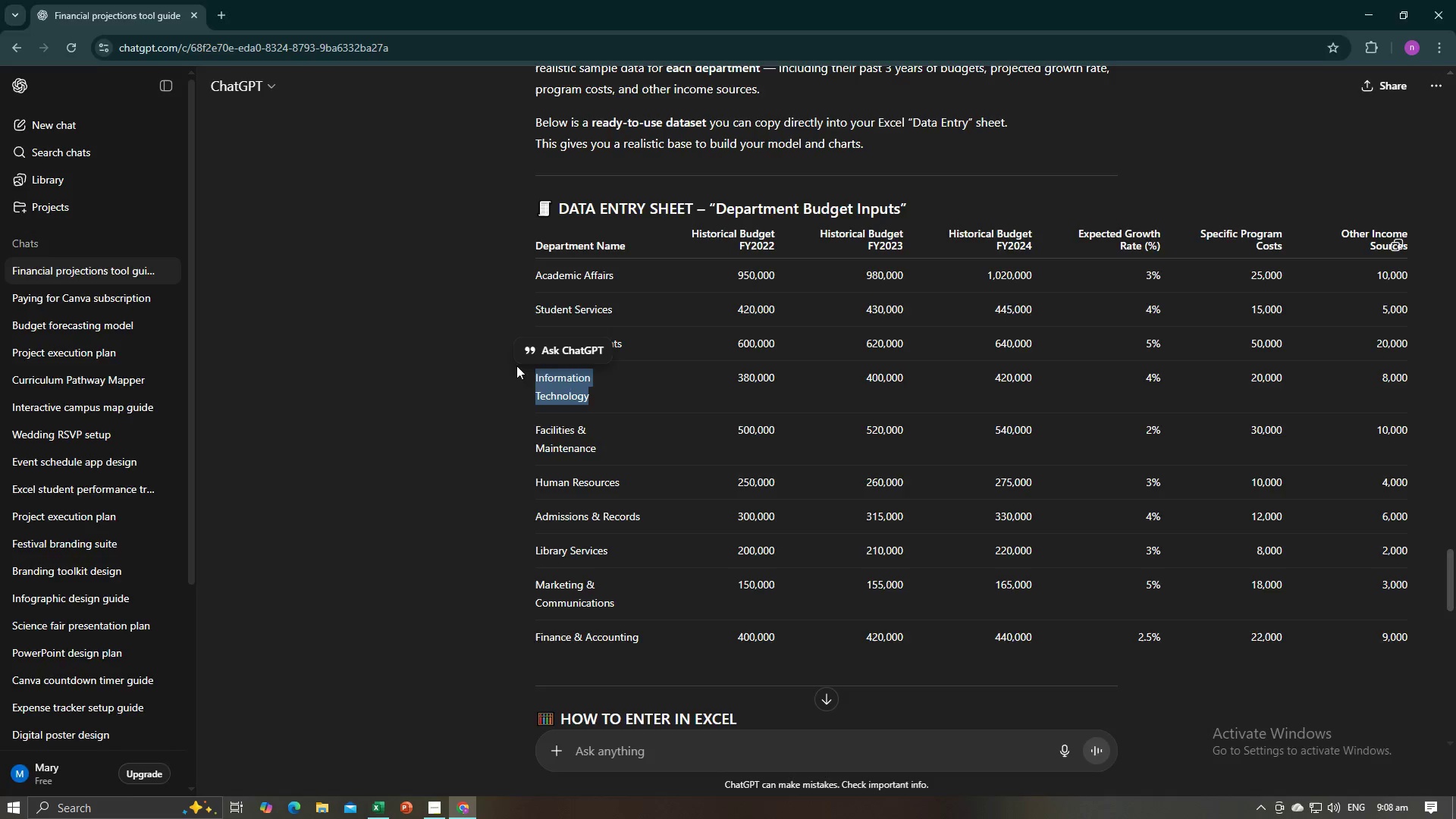 
key(Alt+Tab)
 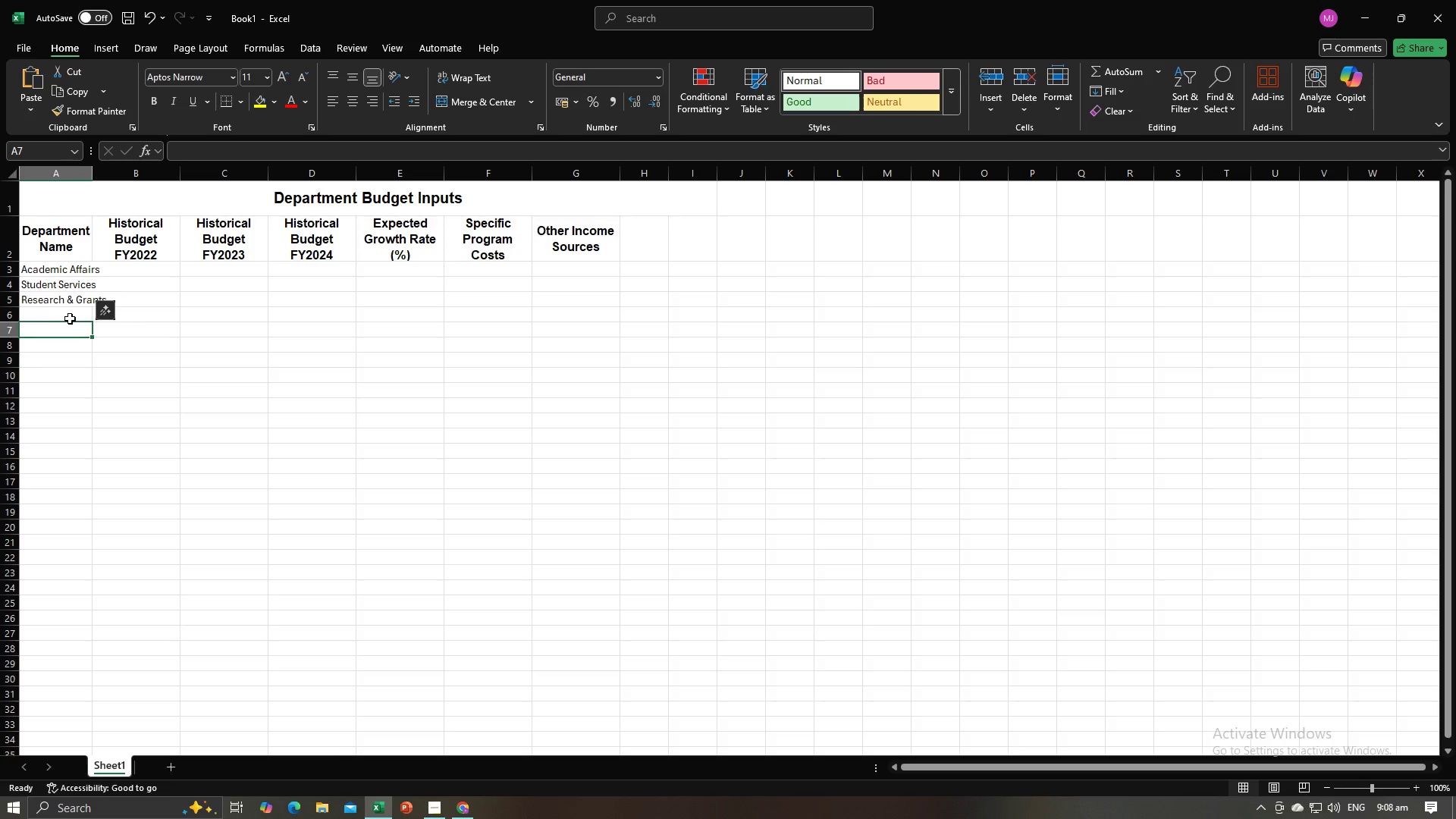 
left_click([70, 316])
 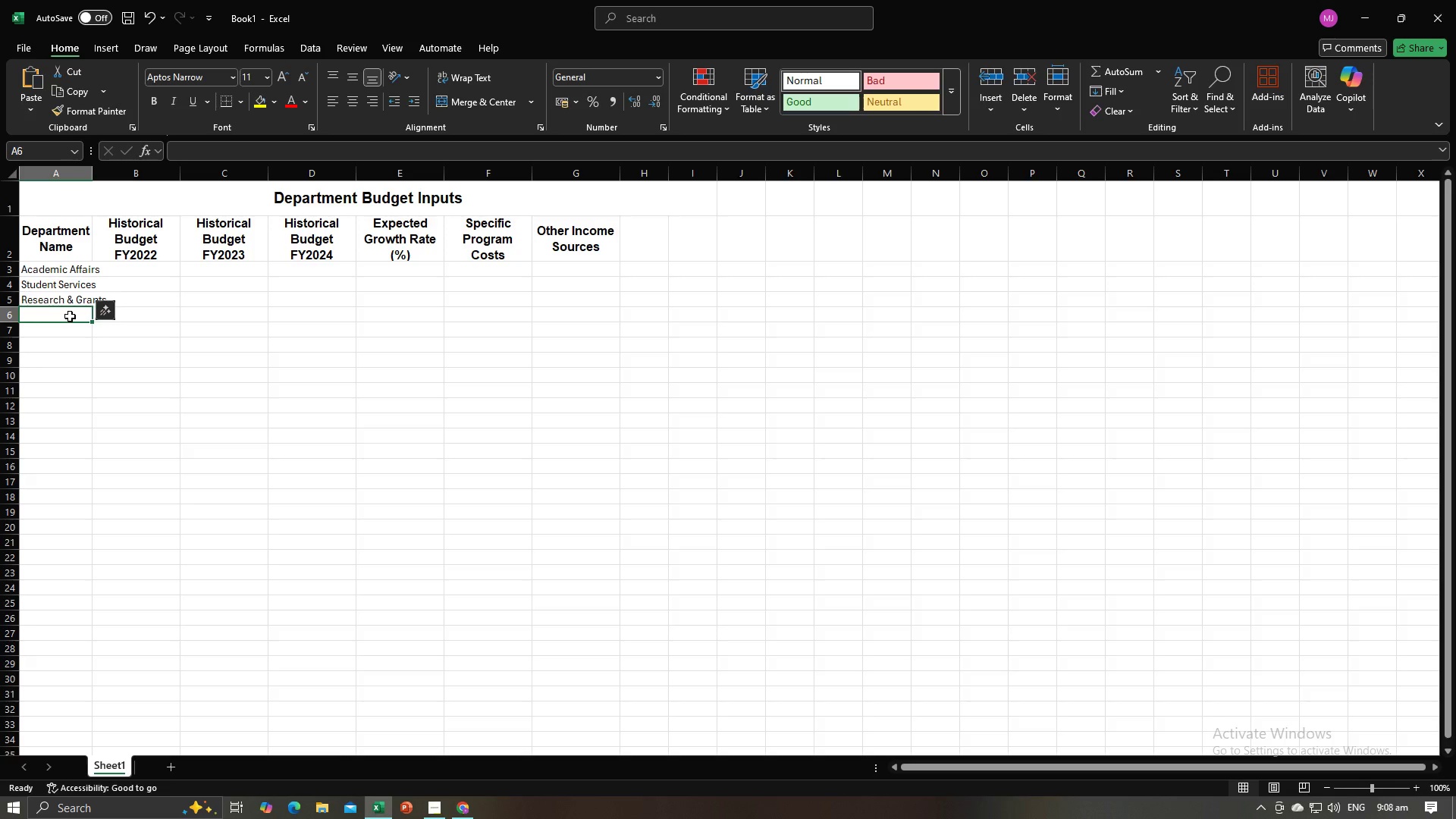 
key(Control+V)
 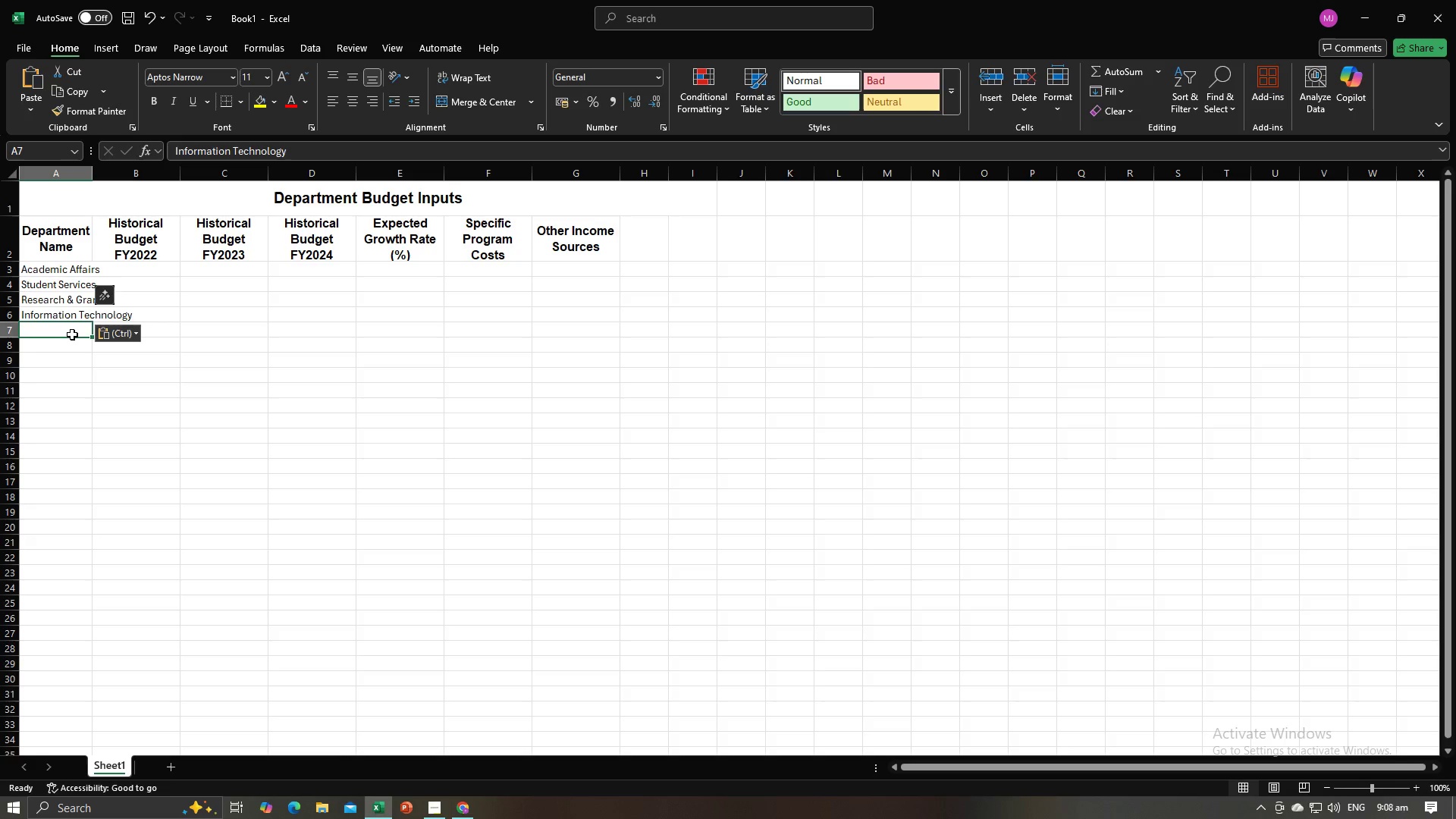 
left_click([72, 334])
 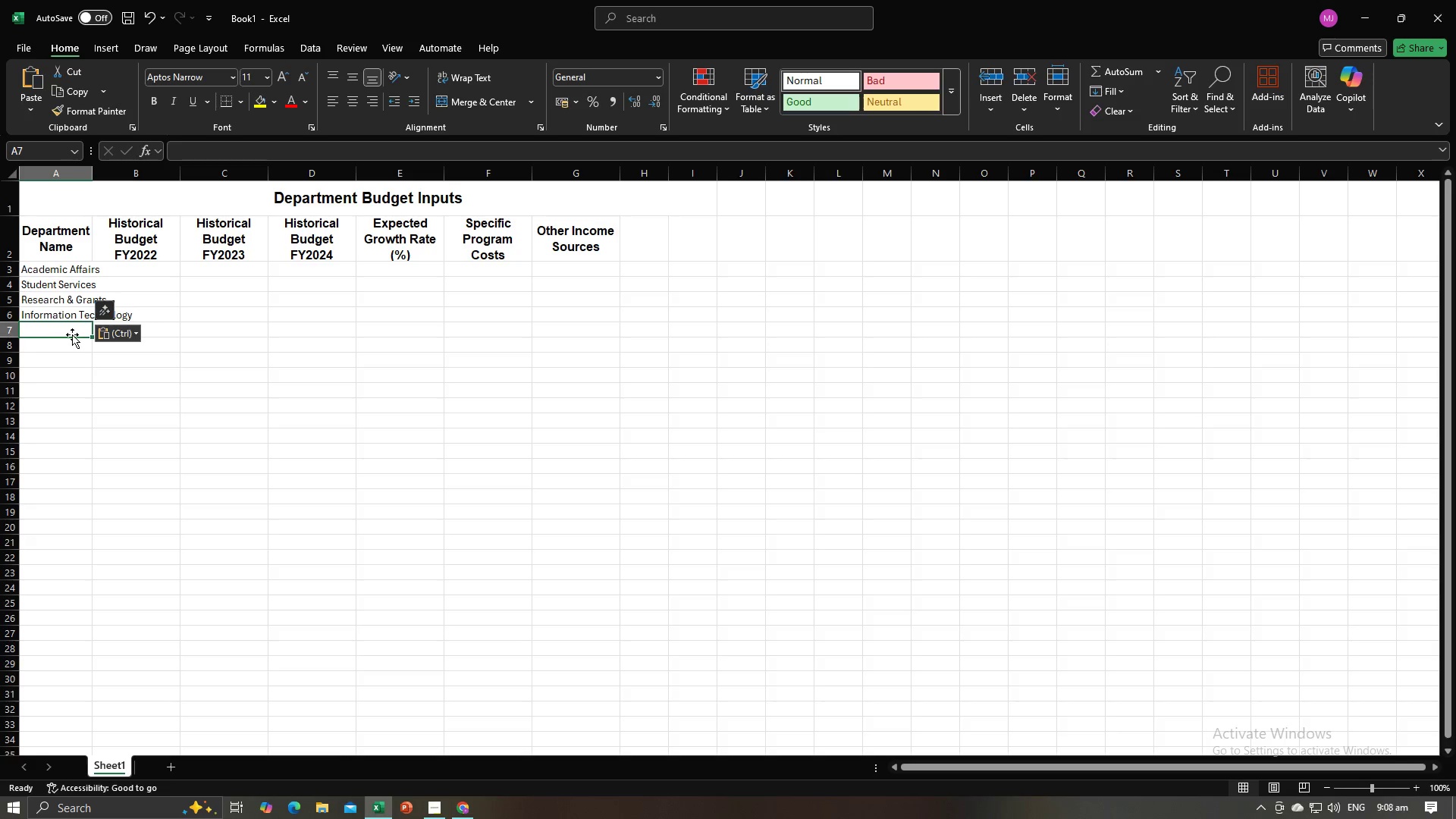 
key(Alt+AltLeft)
 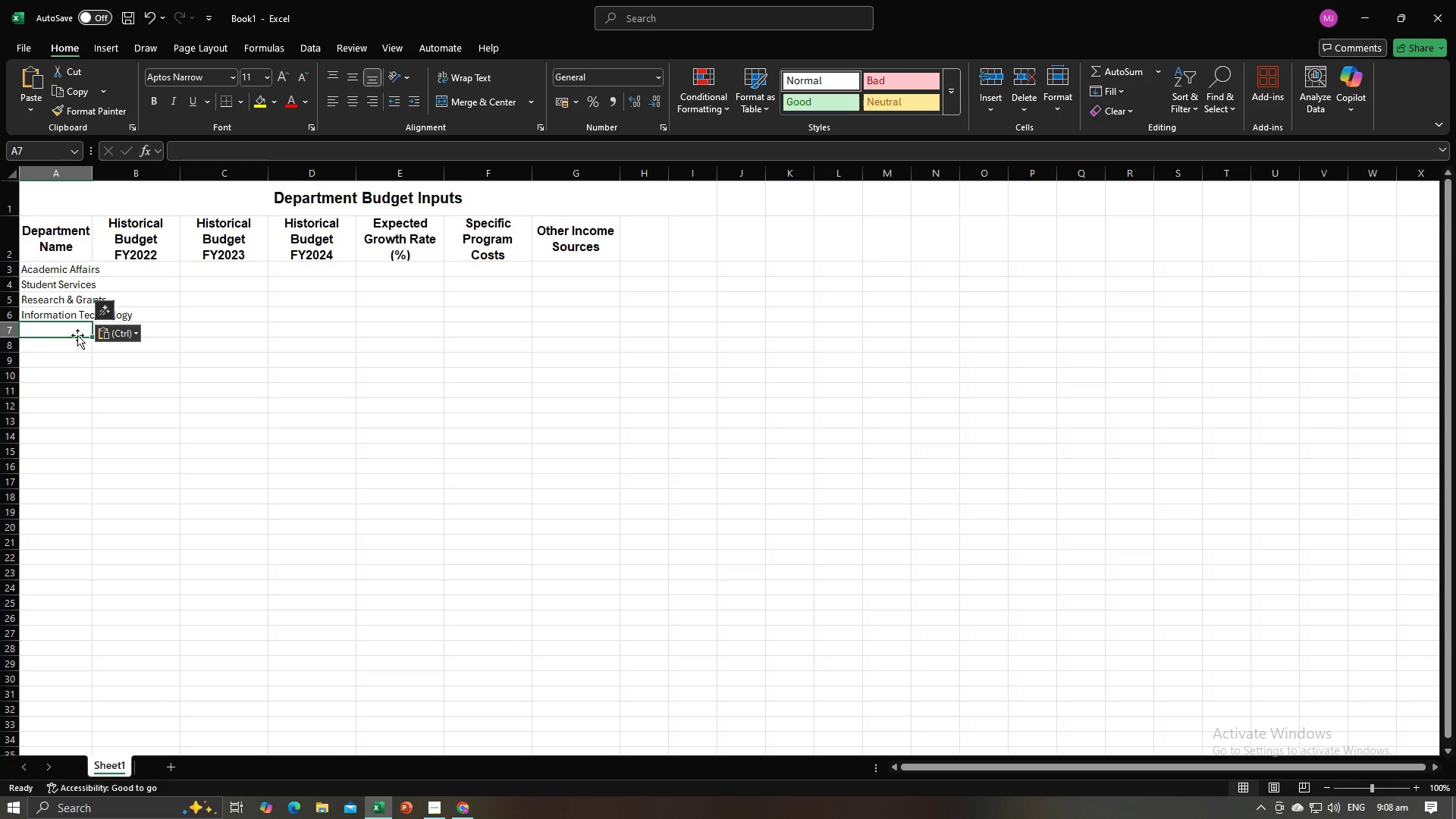 
key(Alt+Tab)
 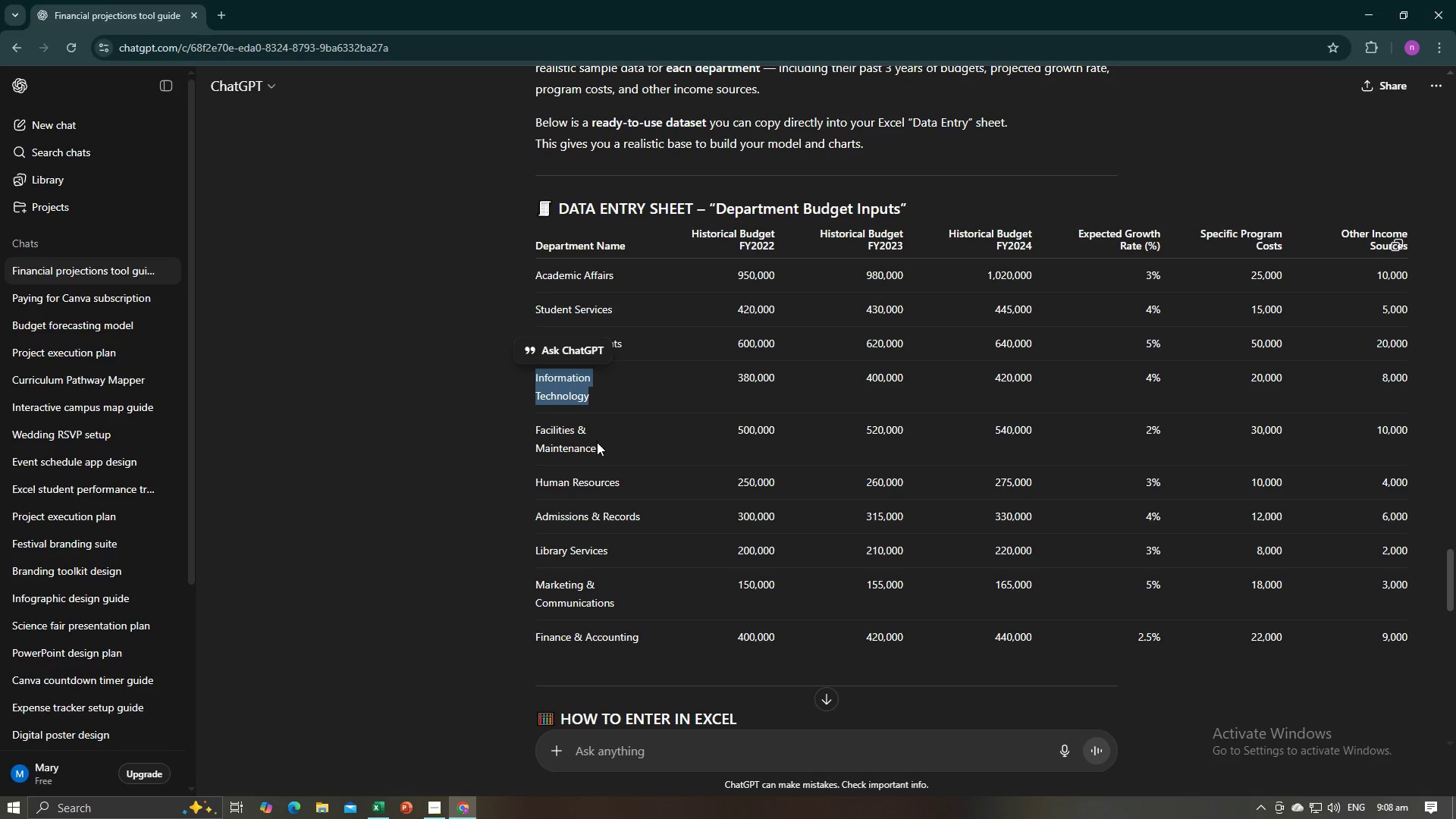 
left_click_drag(start_coordinate=[597, 443], to_coordinate=[536, 431])
 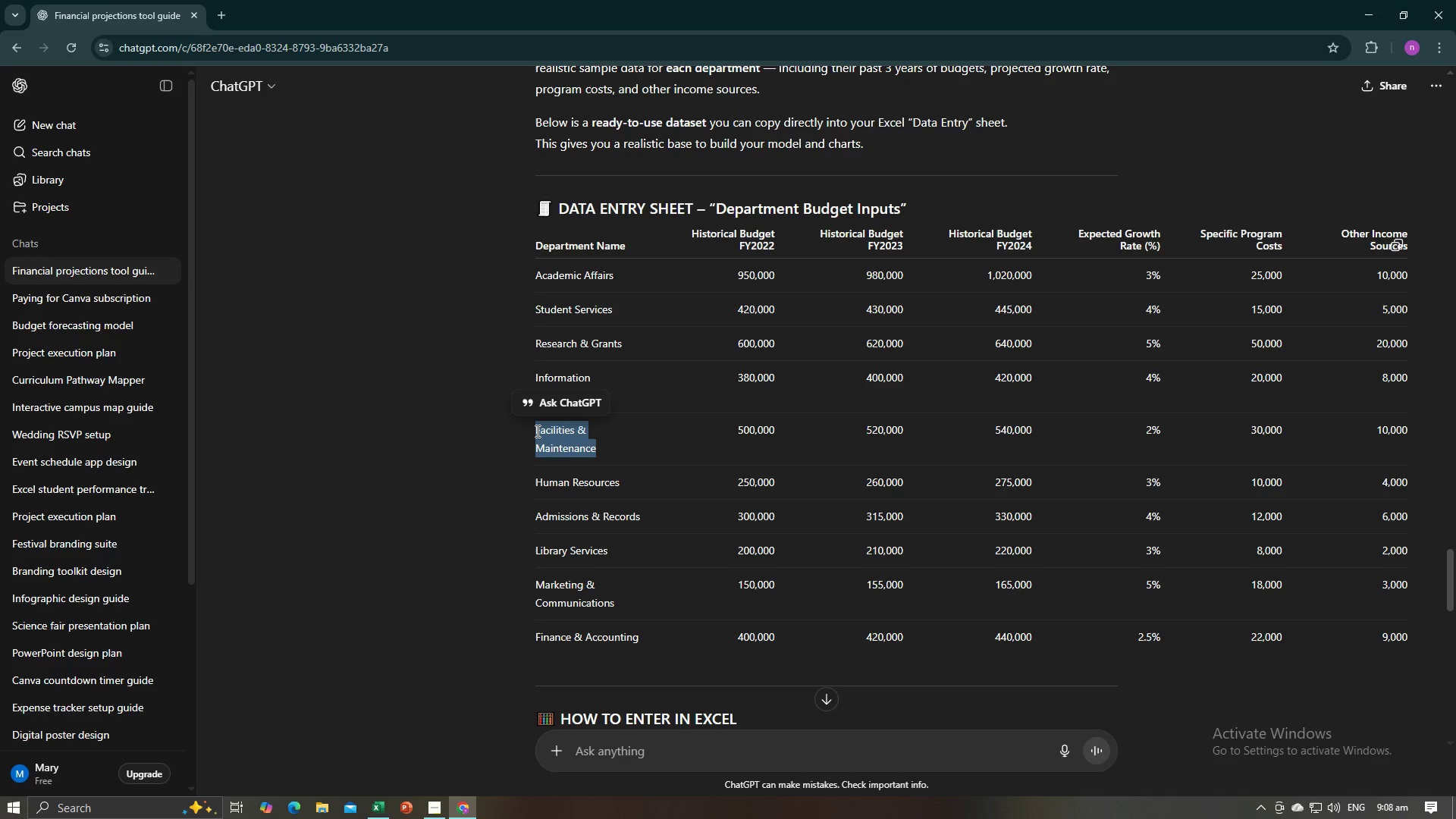 
key(Control+C)
 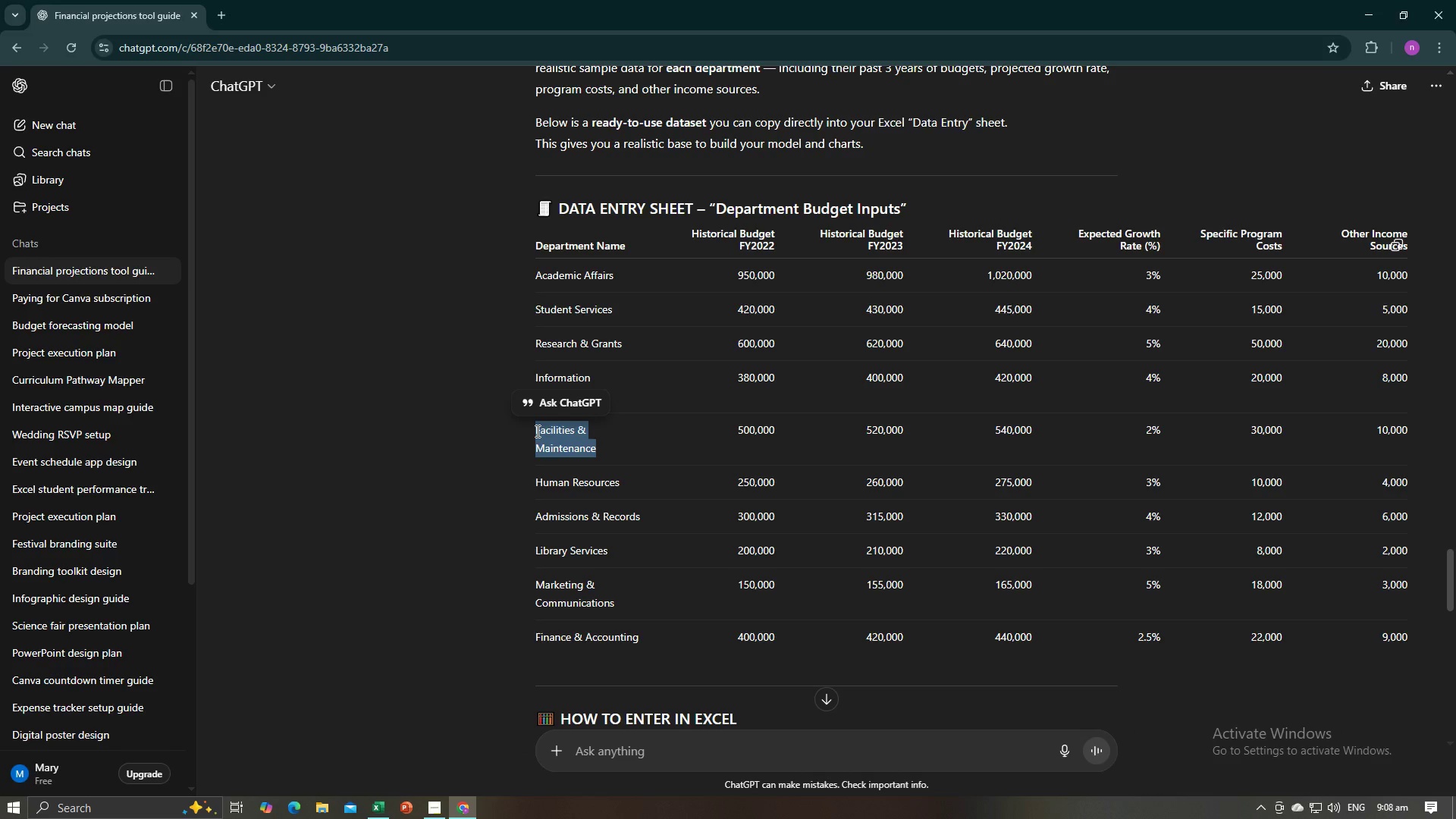 
key(Alt+AltLeft)
 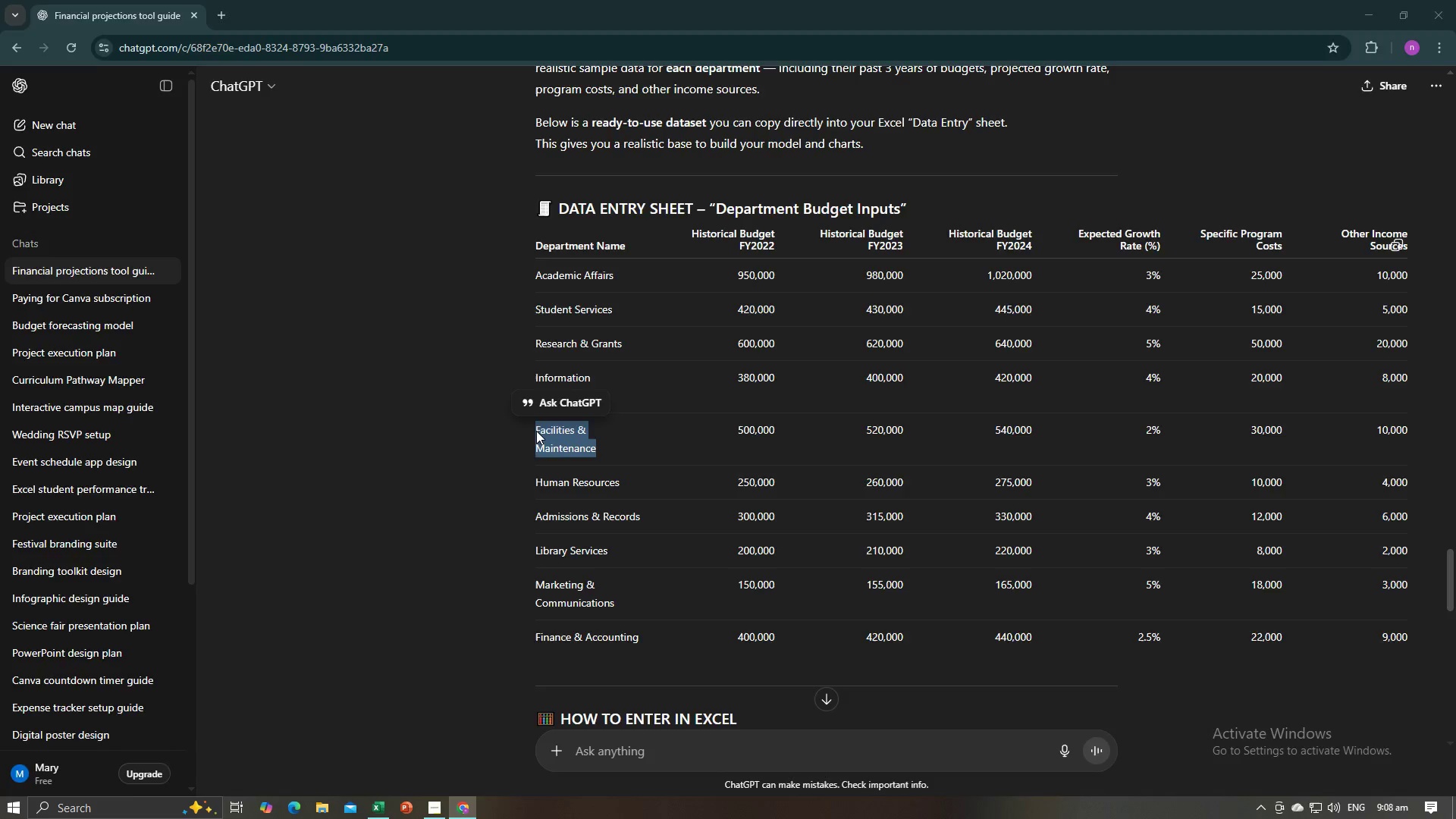 
key(Alt+Tab)
 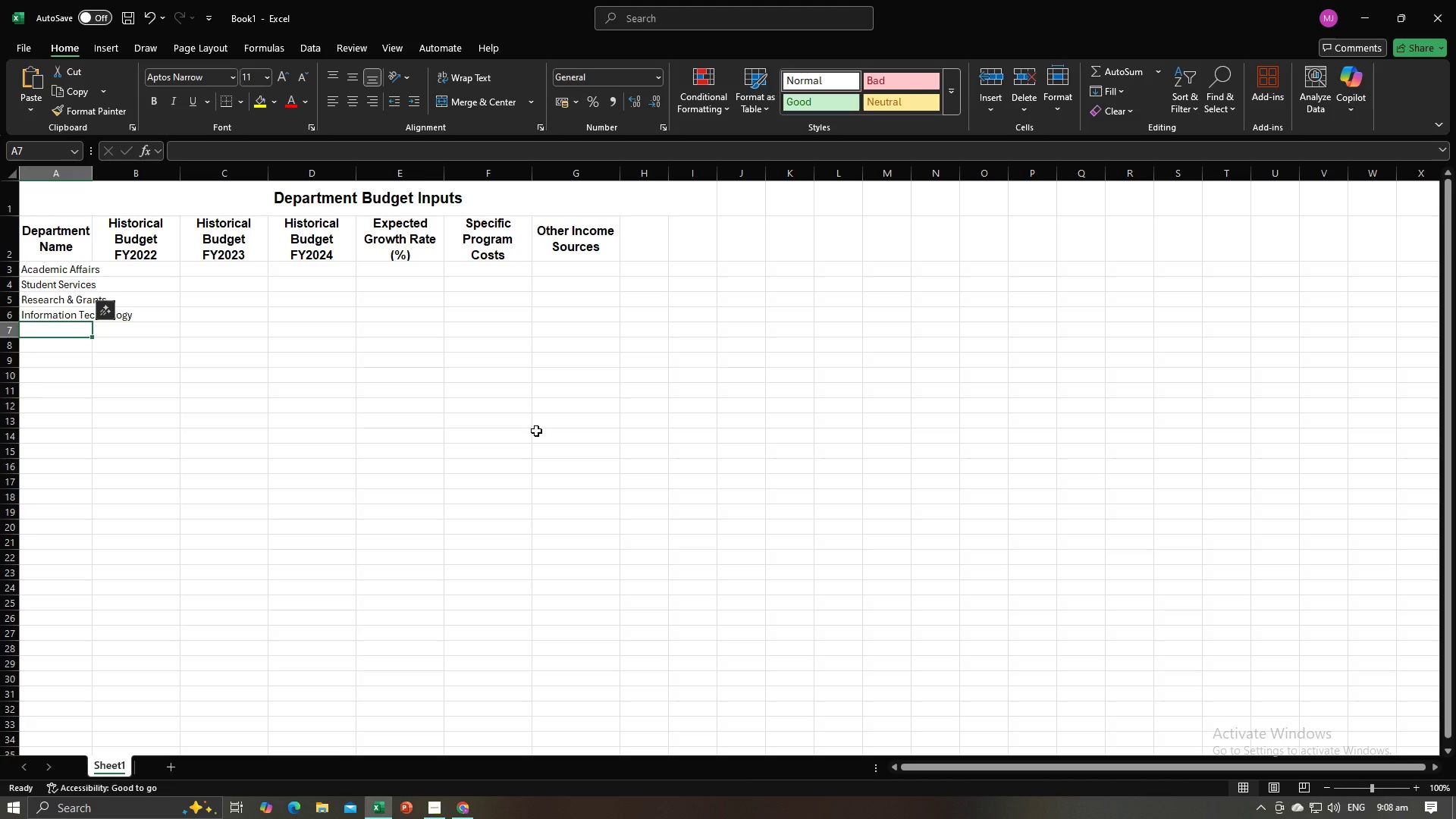 
key(Control+ControlLeft)
 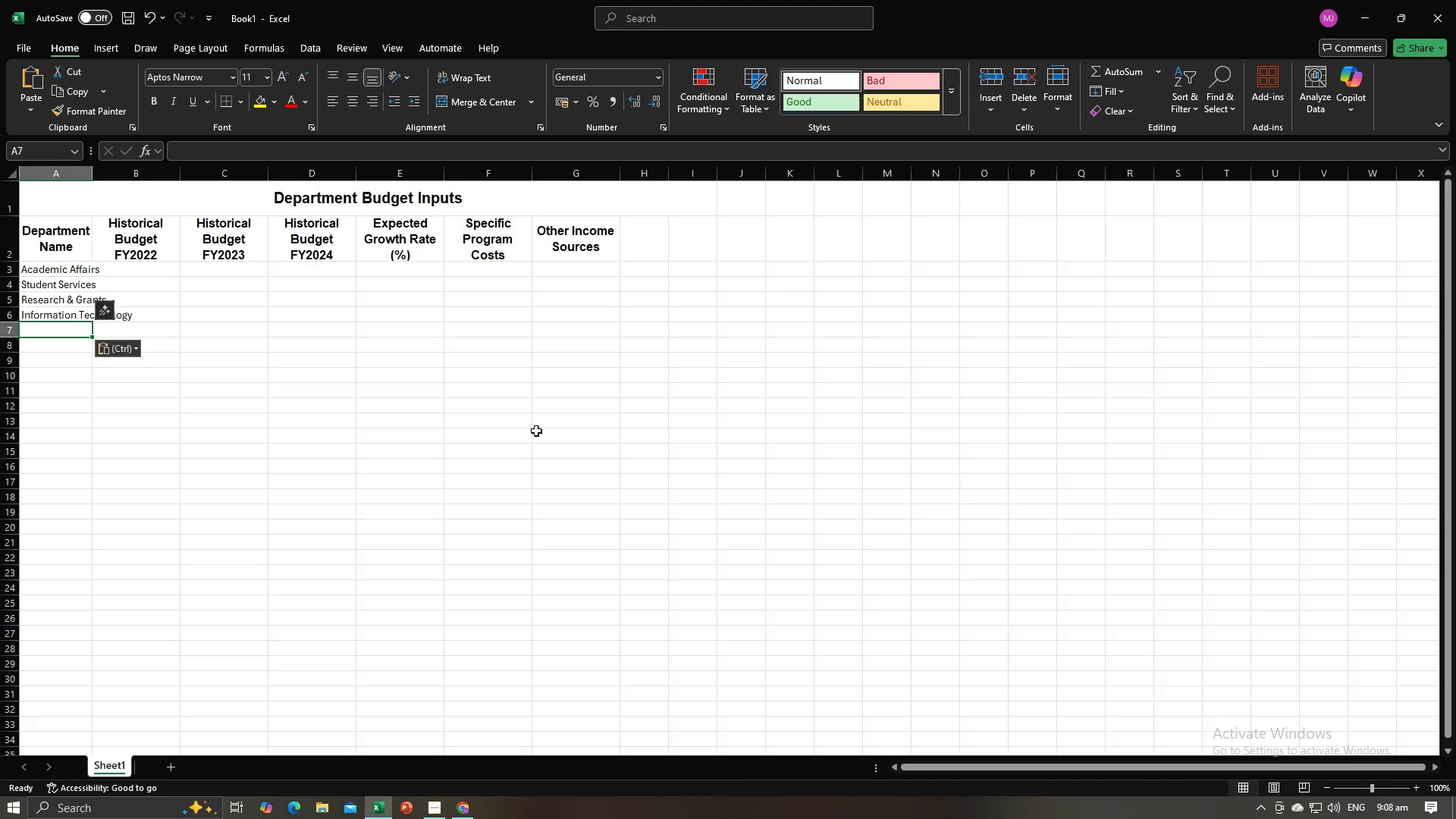 
key(Control+V)
 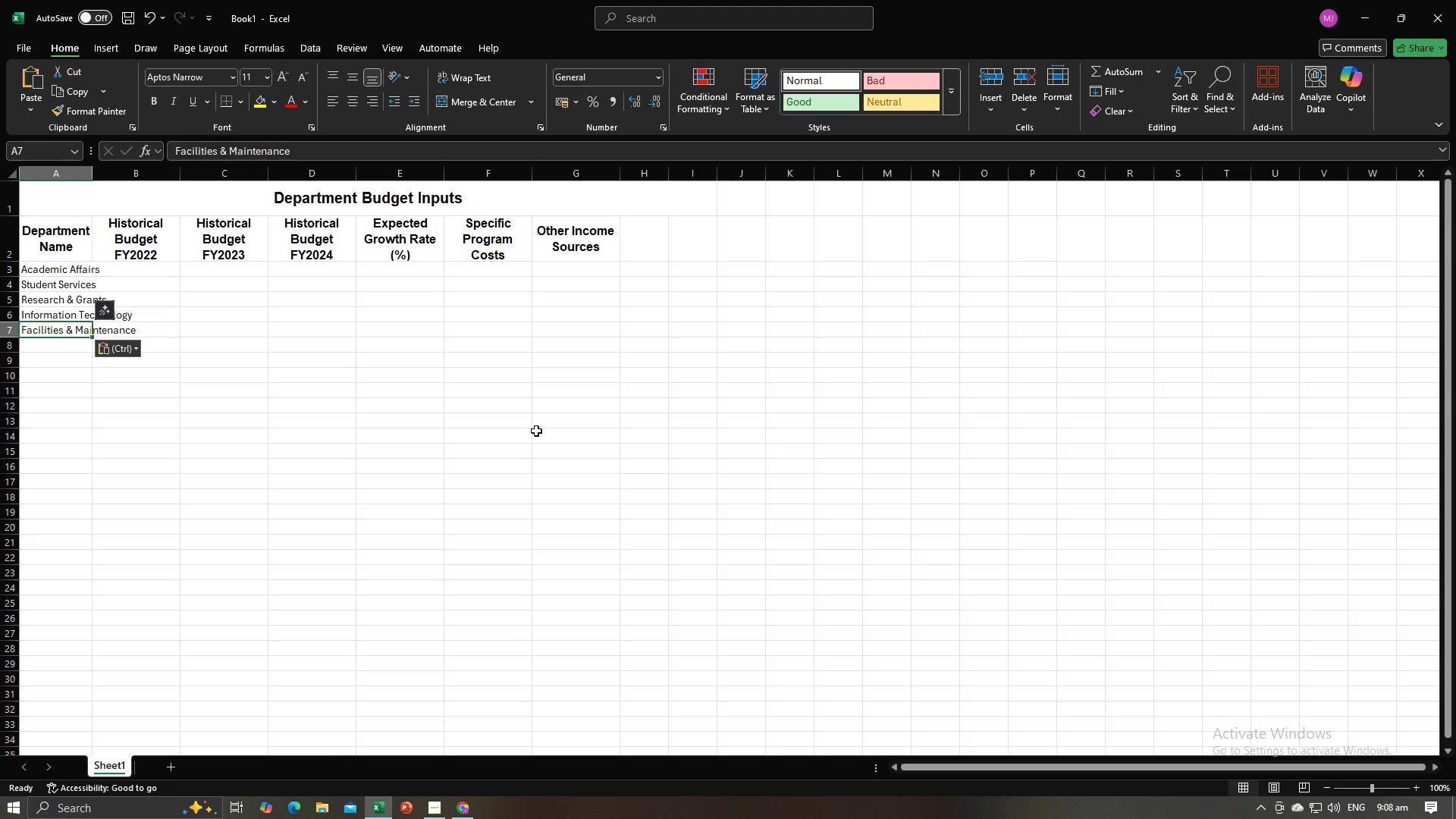 
key(Enter)
 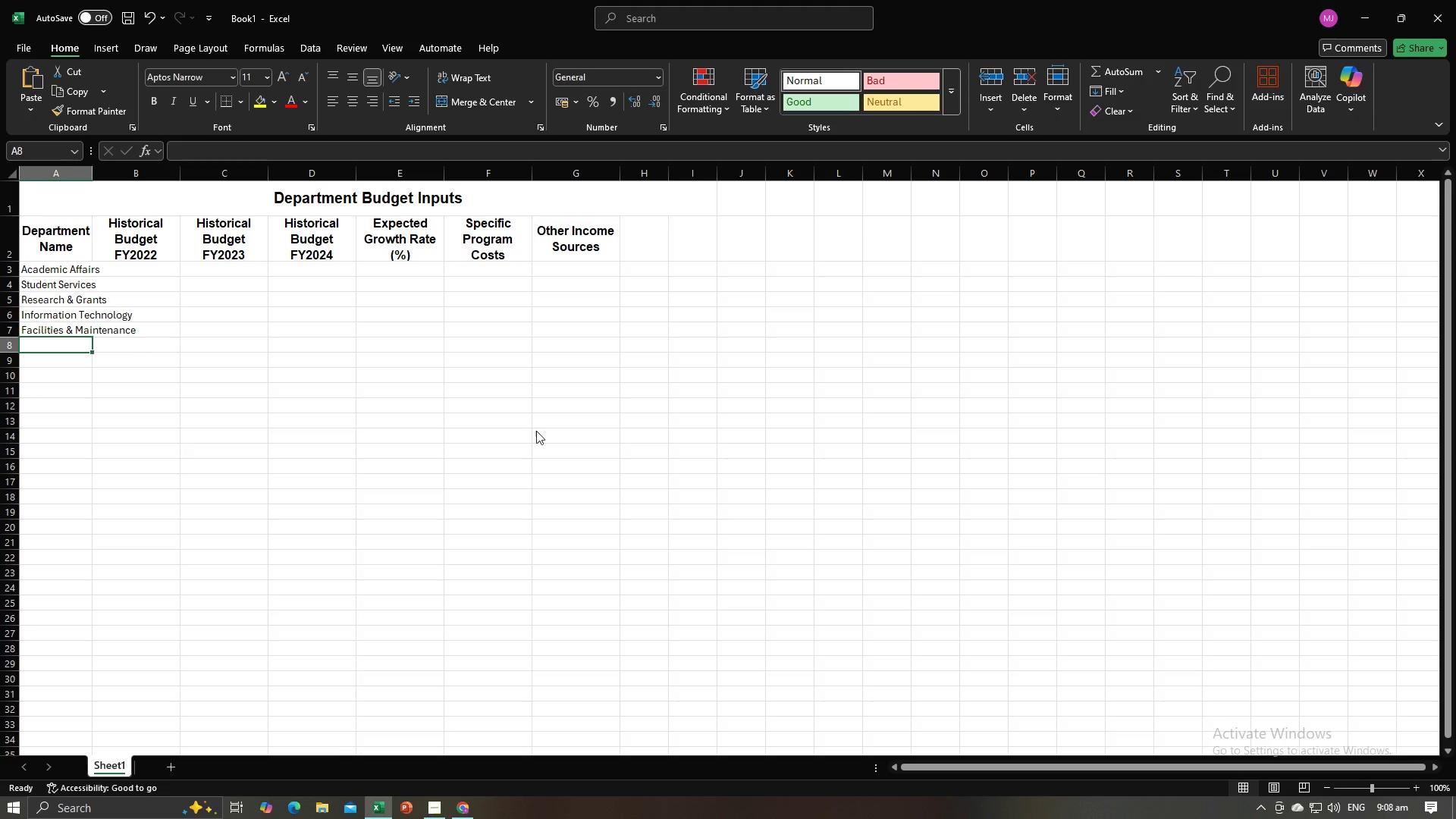 
key(Alt+AltLeft)
 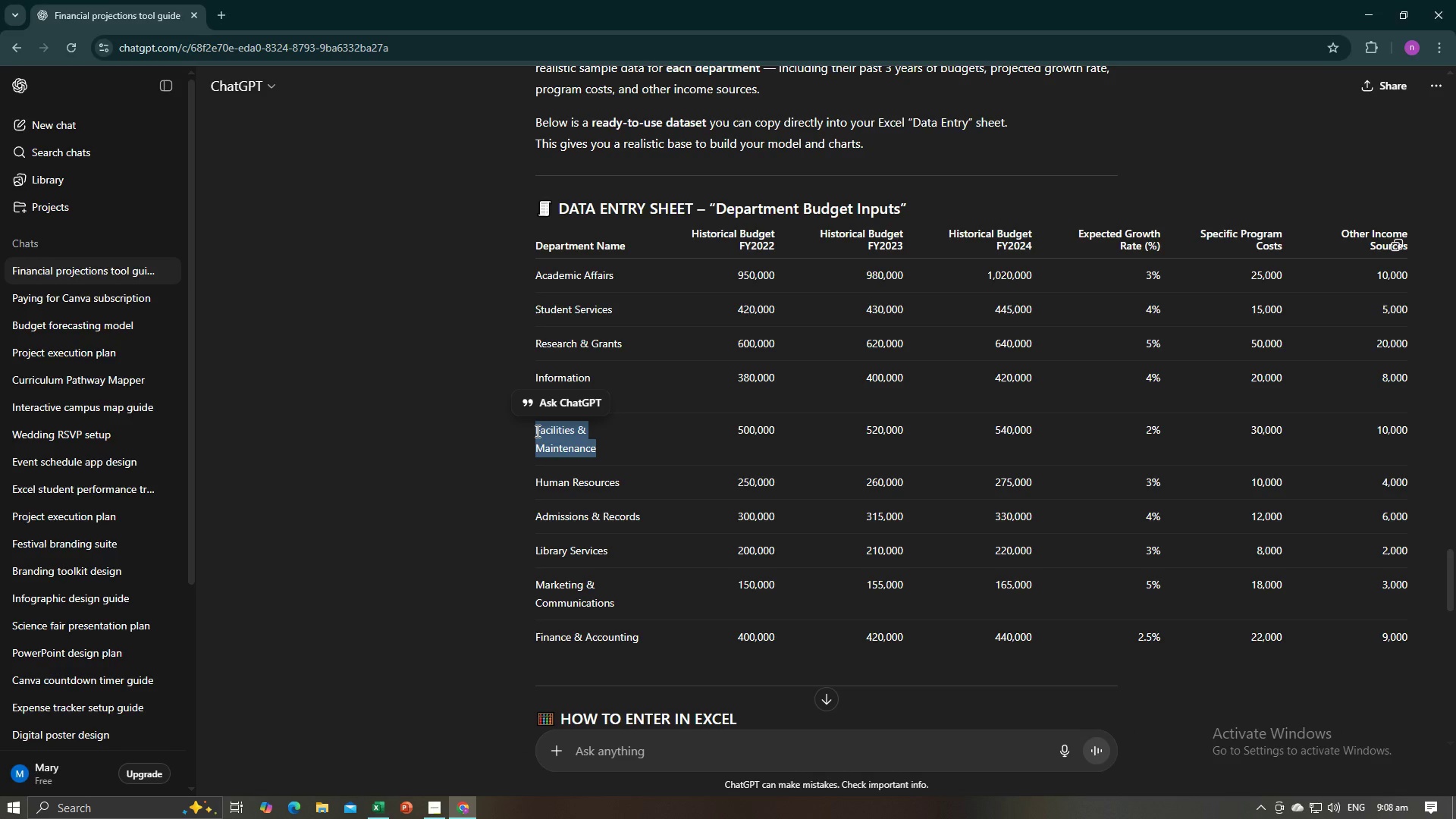 
key(Alt+Tab)
 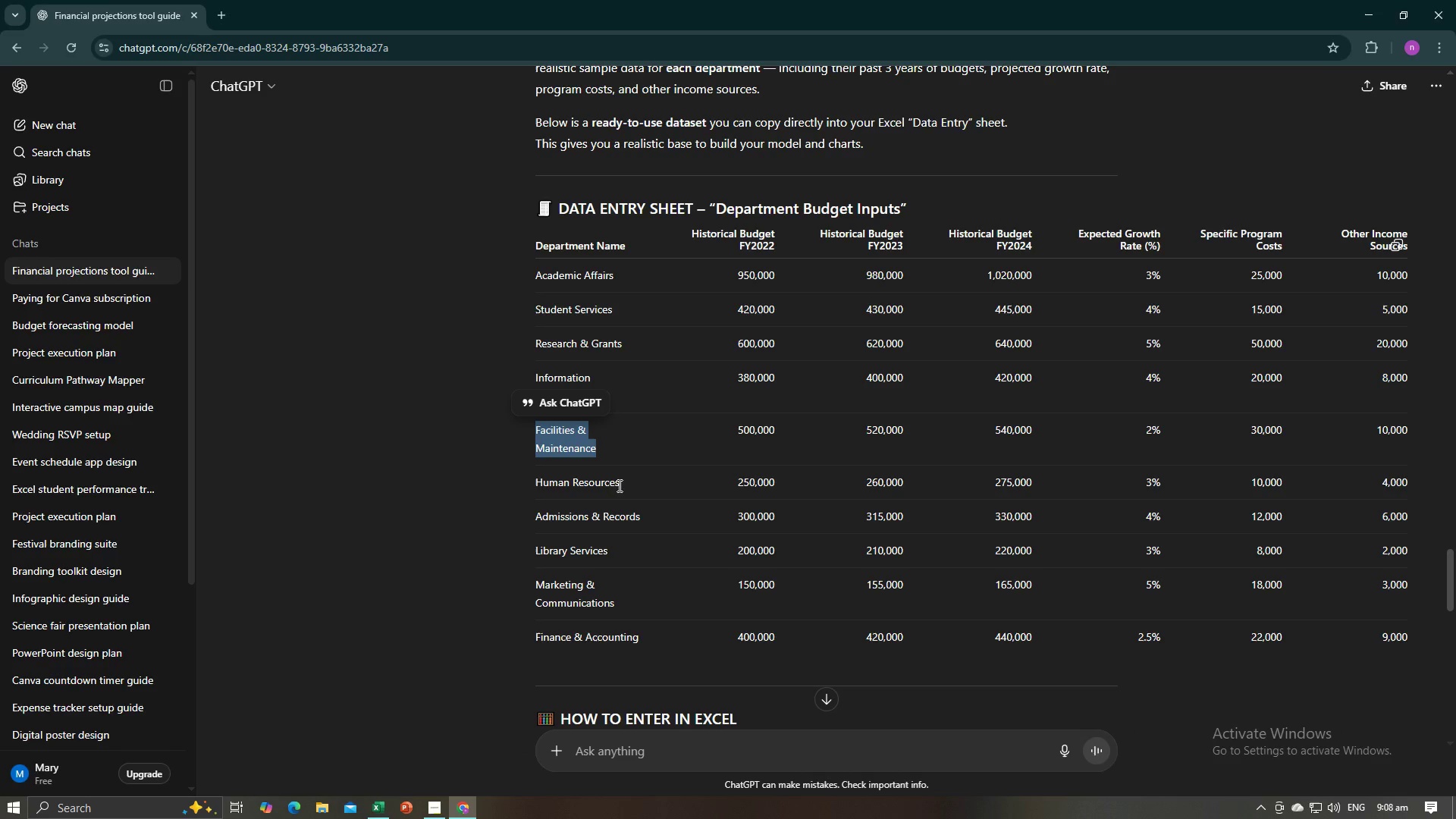 
left_click_drag(start_coordinate=[622, 484], to_coordinate=[534, 490])
 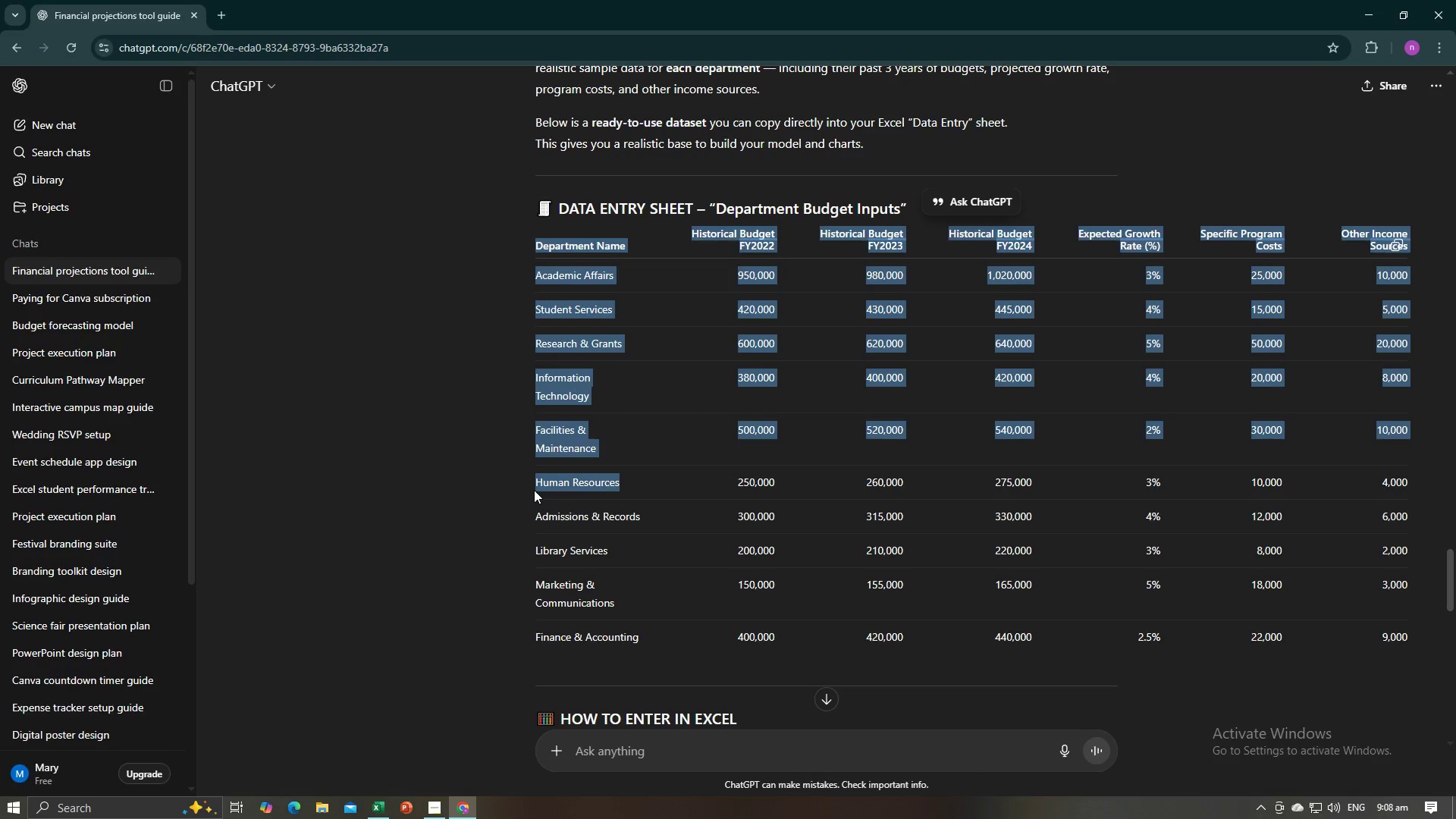 
key(Control+C)
 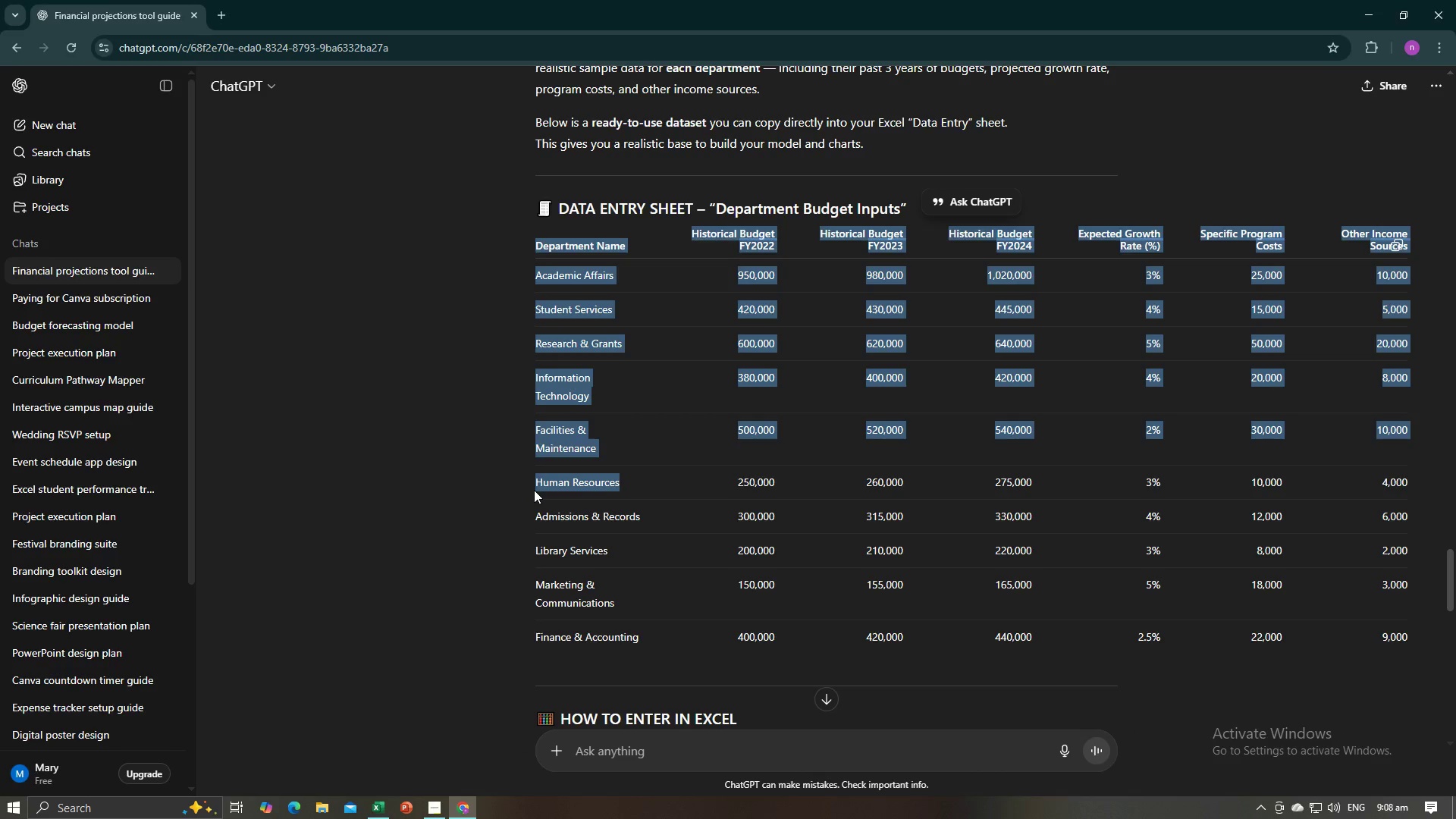 
key(Control+C)
 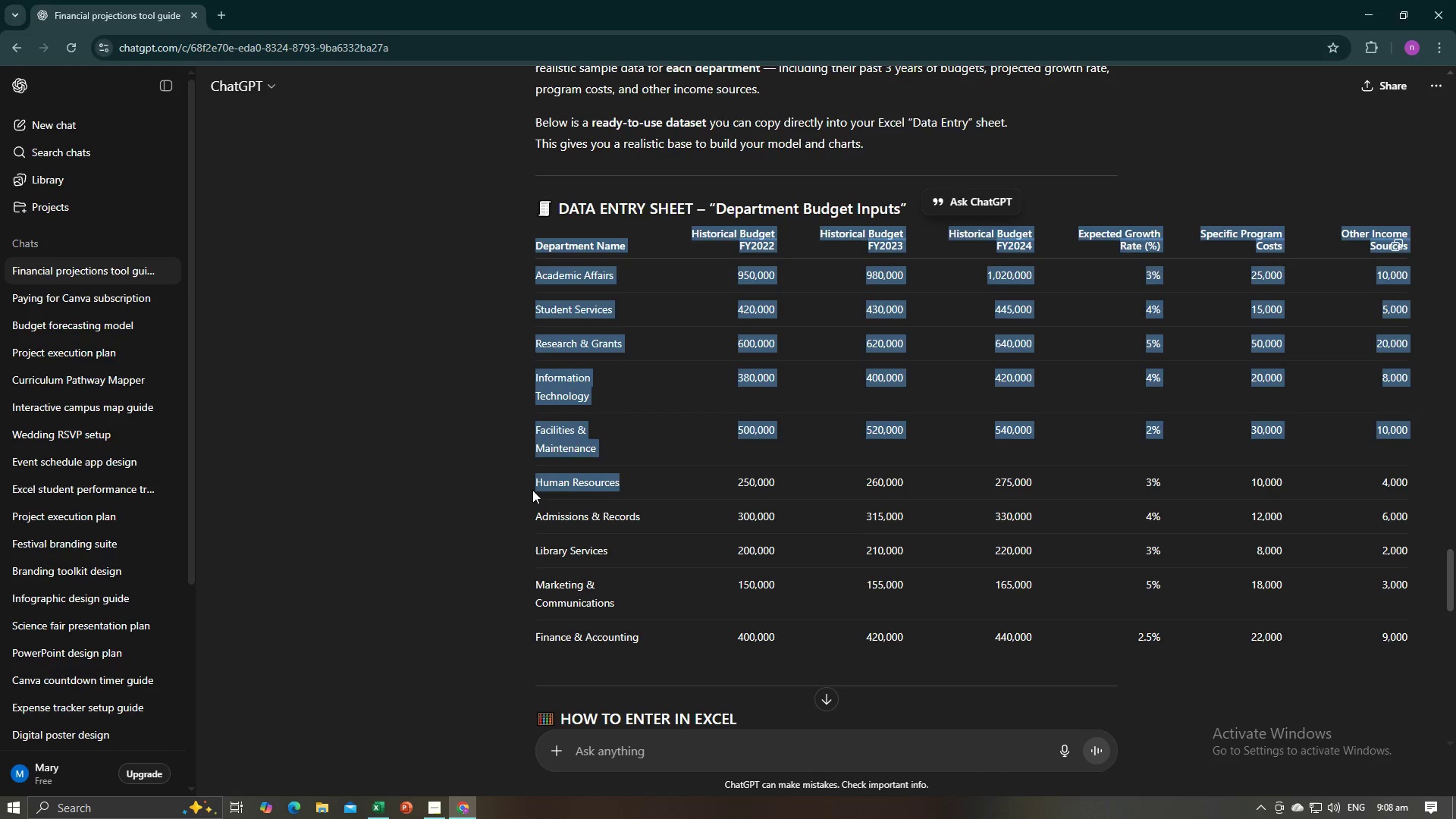 
key(Alt+AltLeft)
 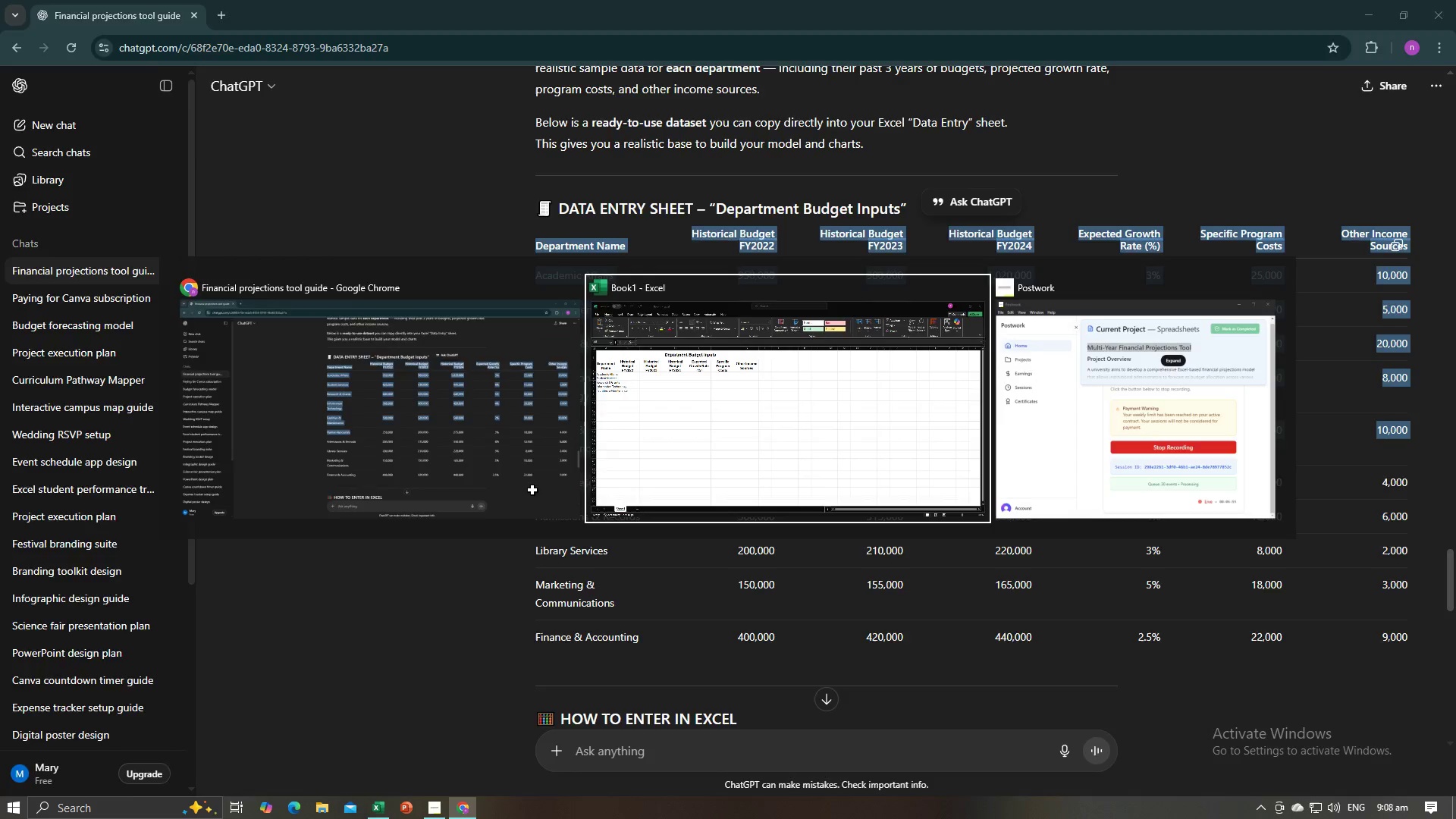 
key(Alt+Tab)
 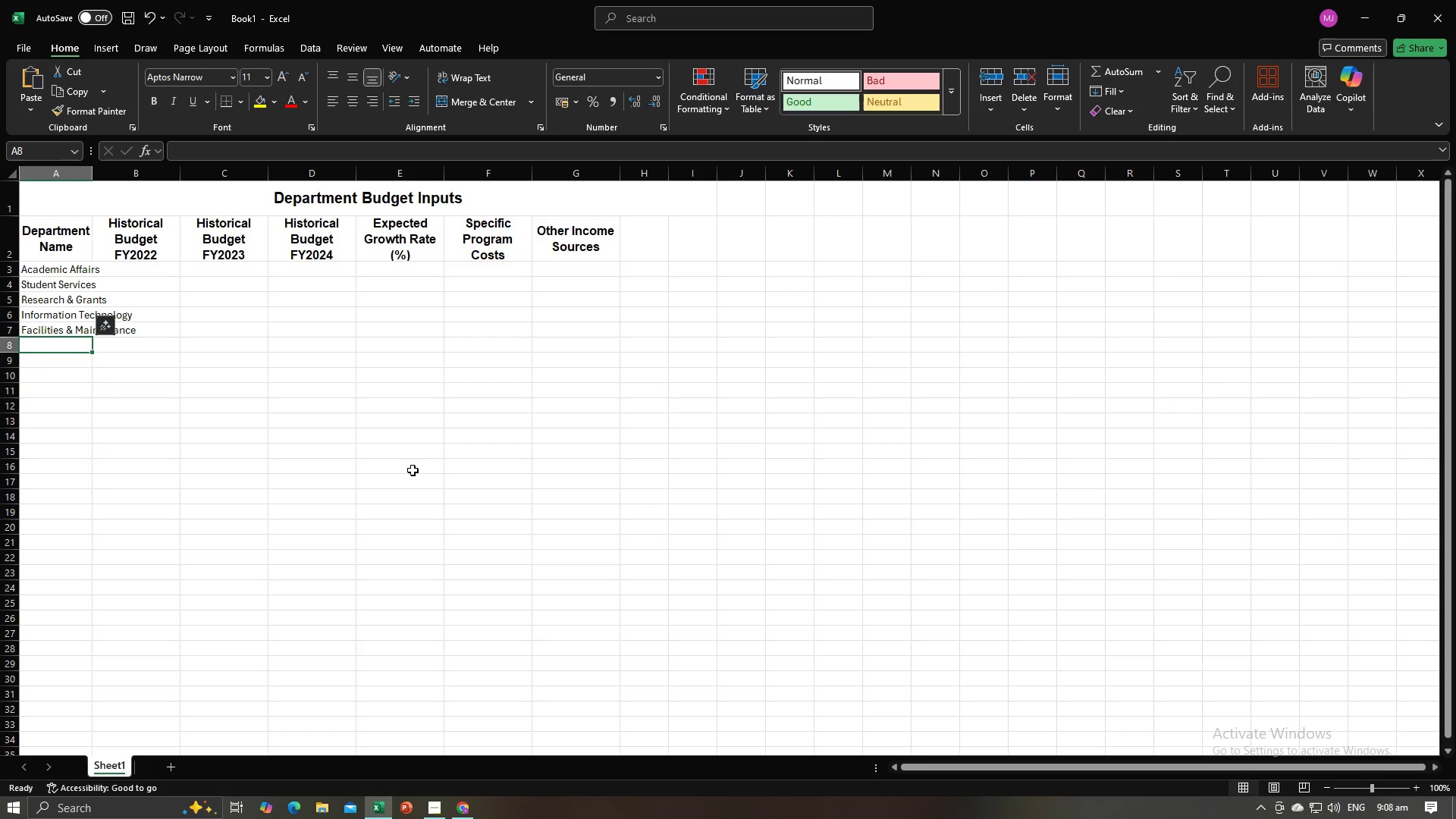 
key(Alt+AltLeft)
 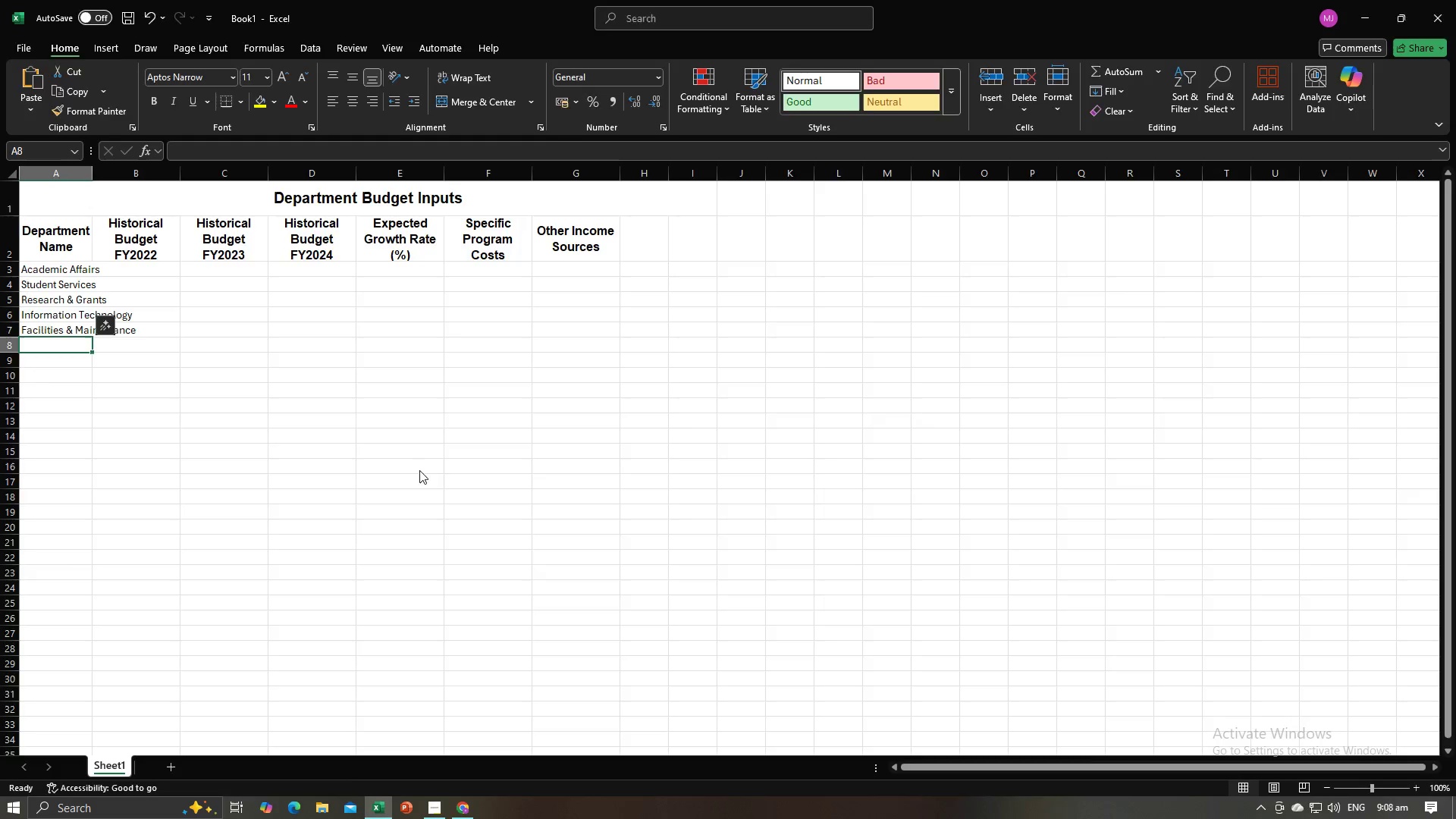 
key(Alt+Tab)
 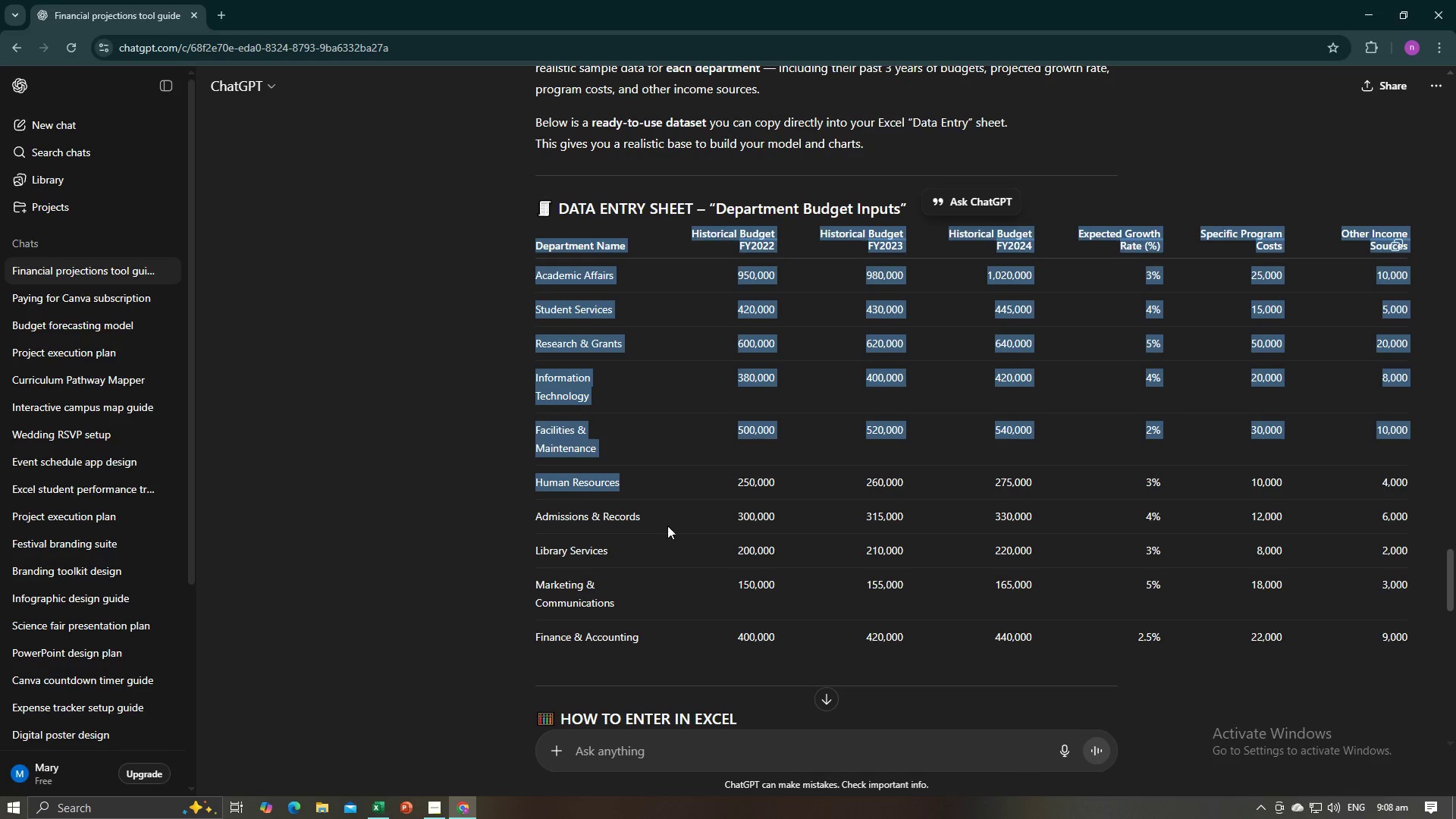 
left_click([661, 527])
 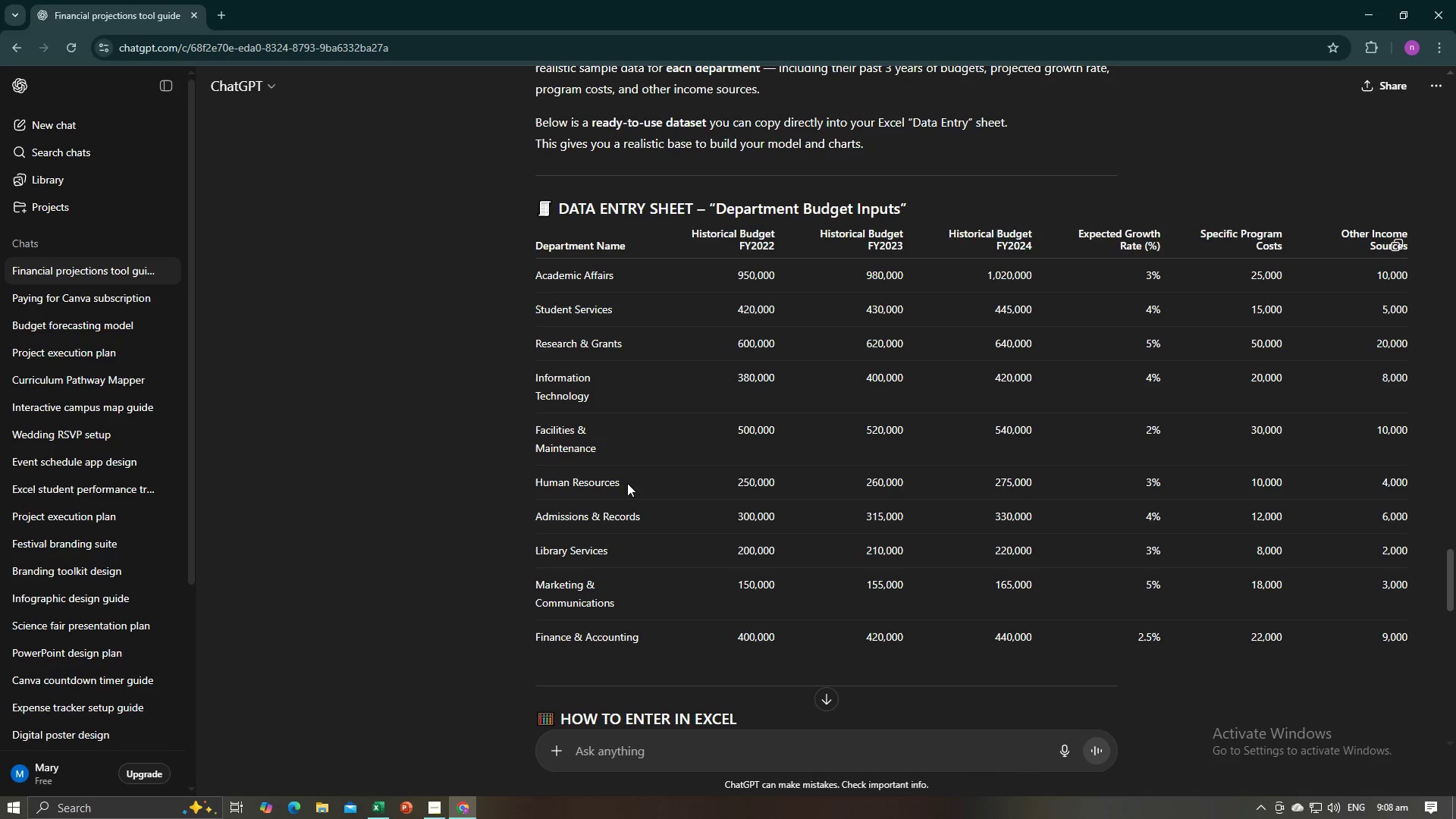 
left_click_drag(start_coordinate=[628, 483], to_coordinate=[538, 483])
 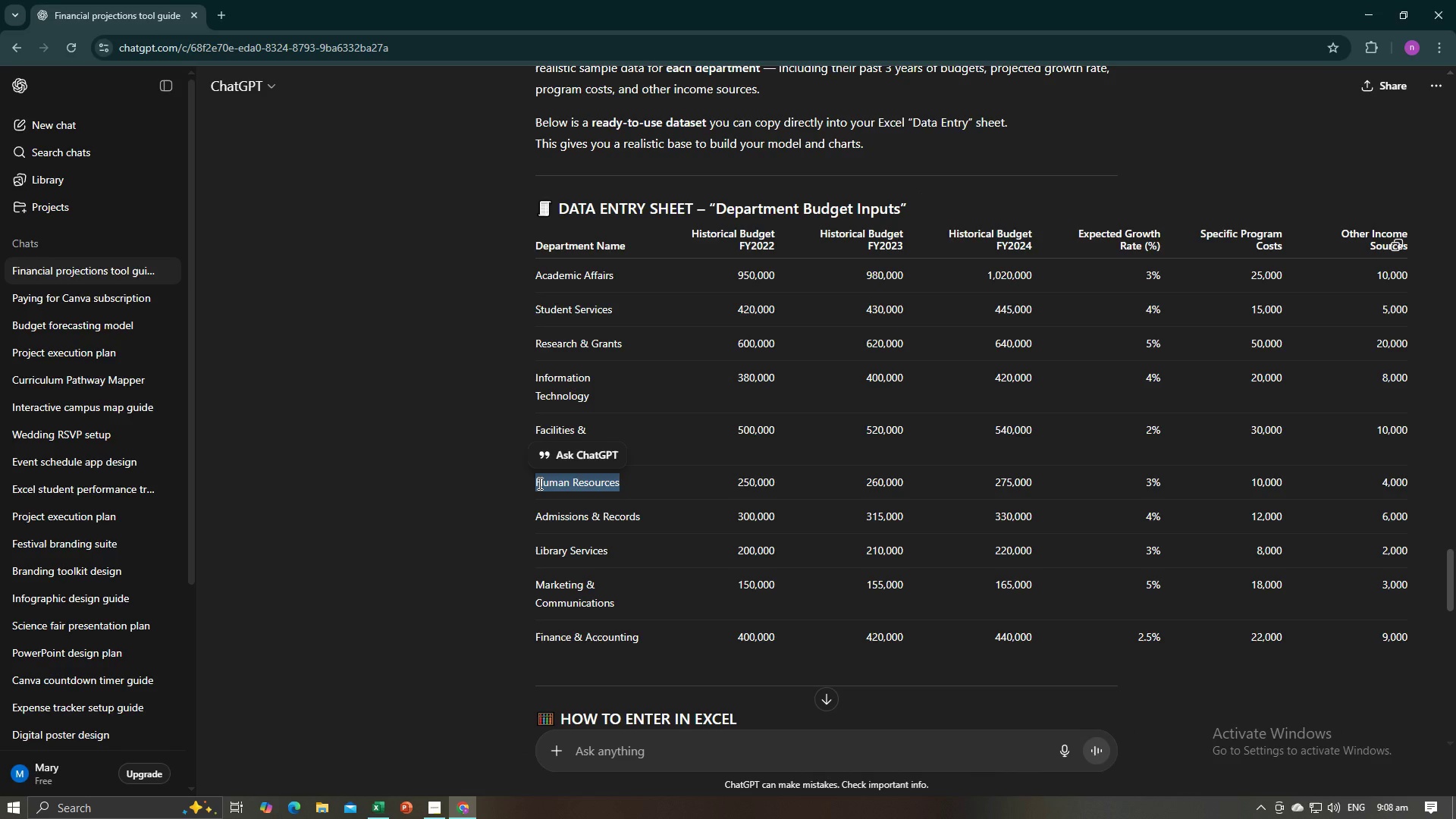 
key(Control+C)
 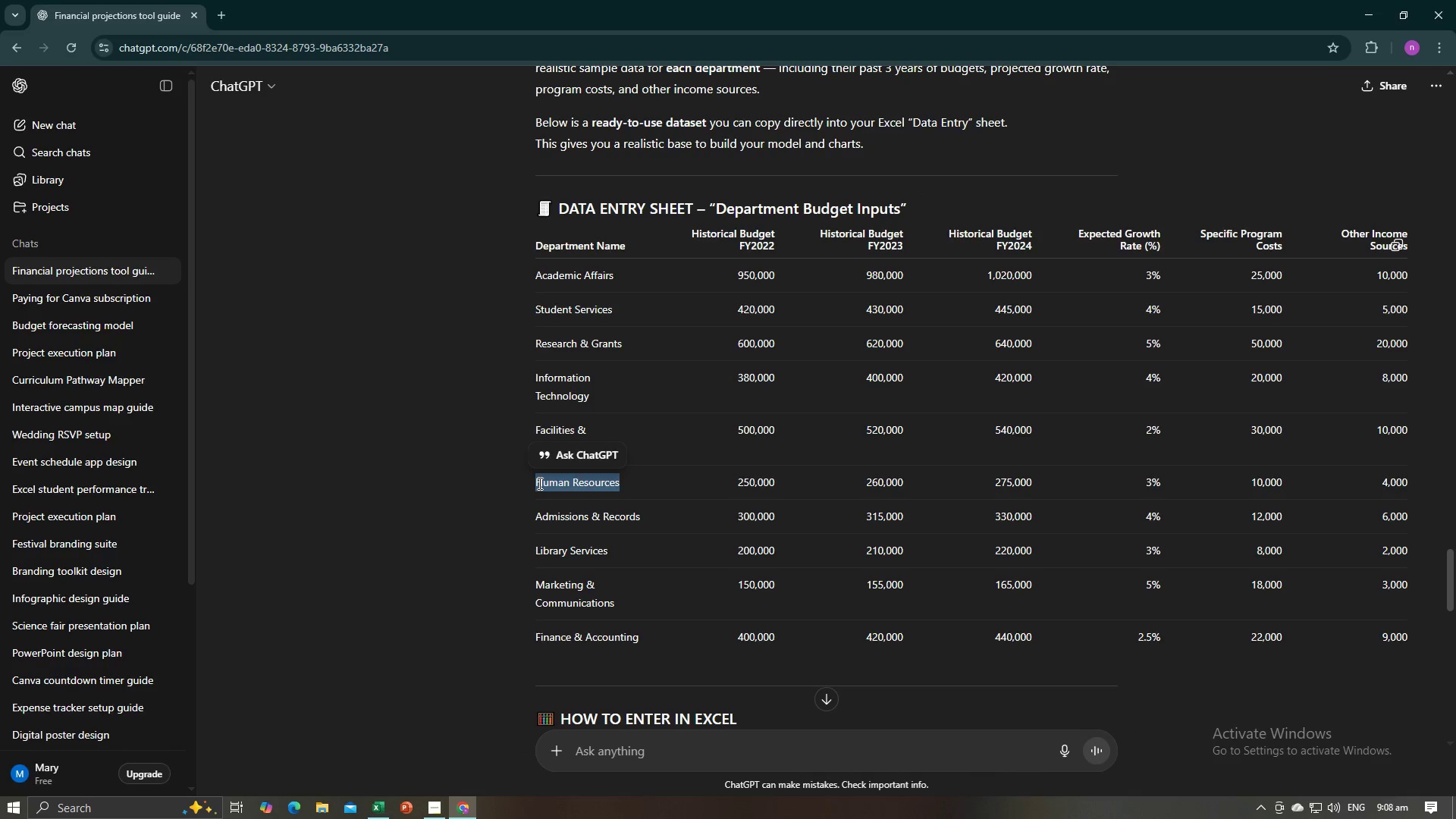 
key(Control+C)
 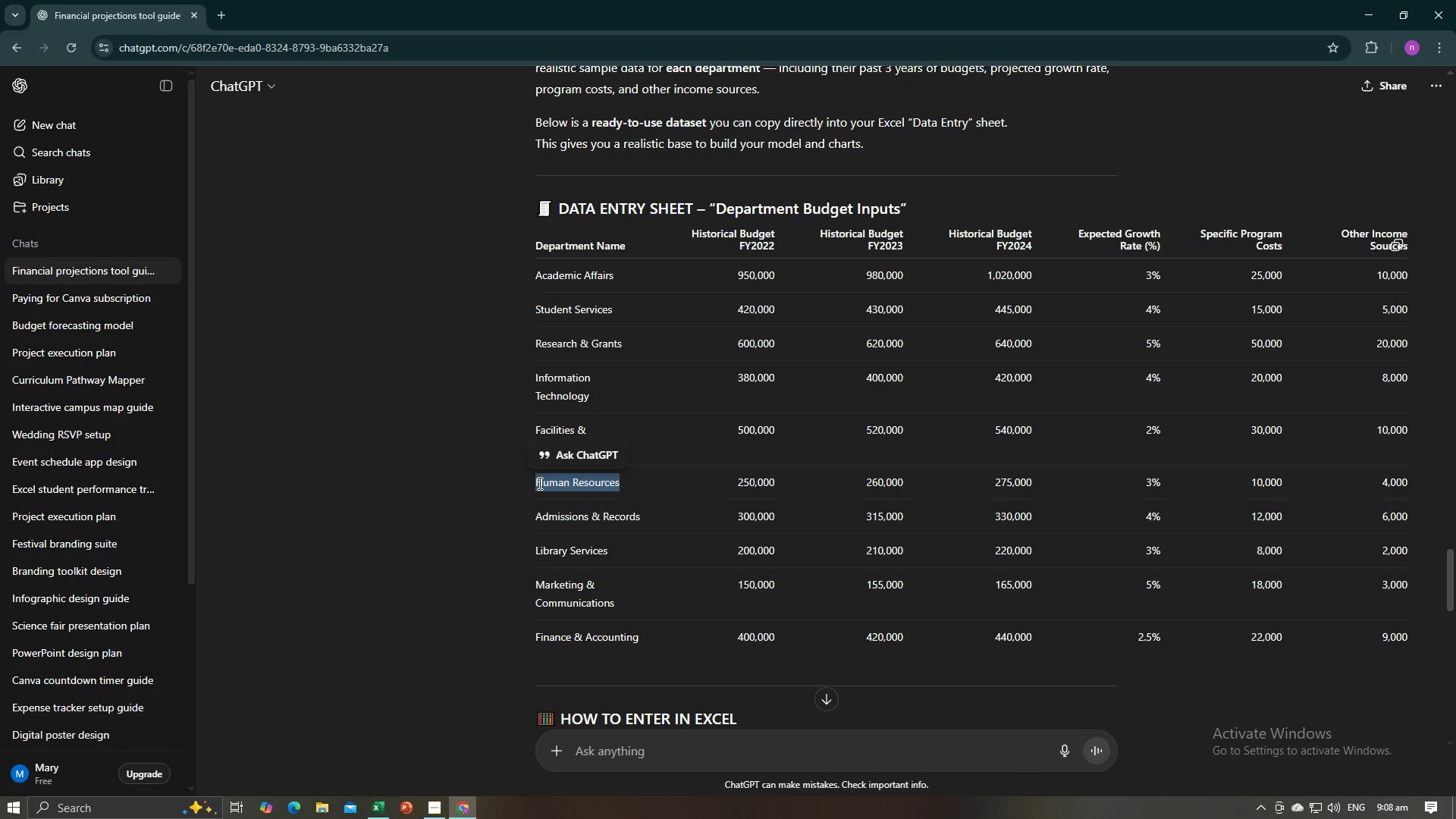 
key(Control+C)
 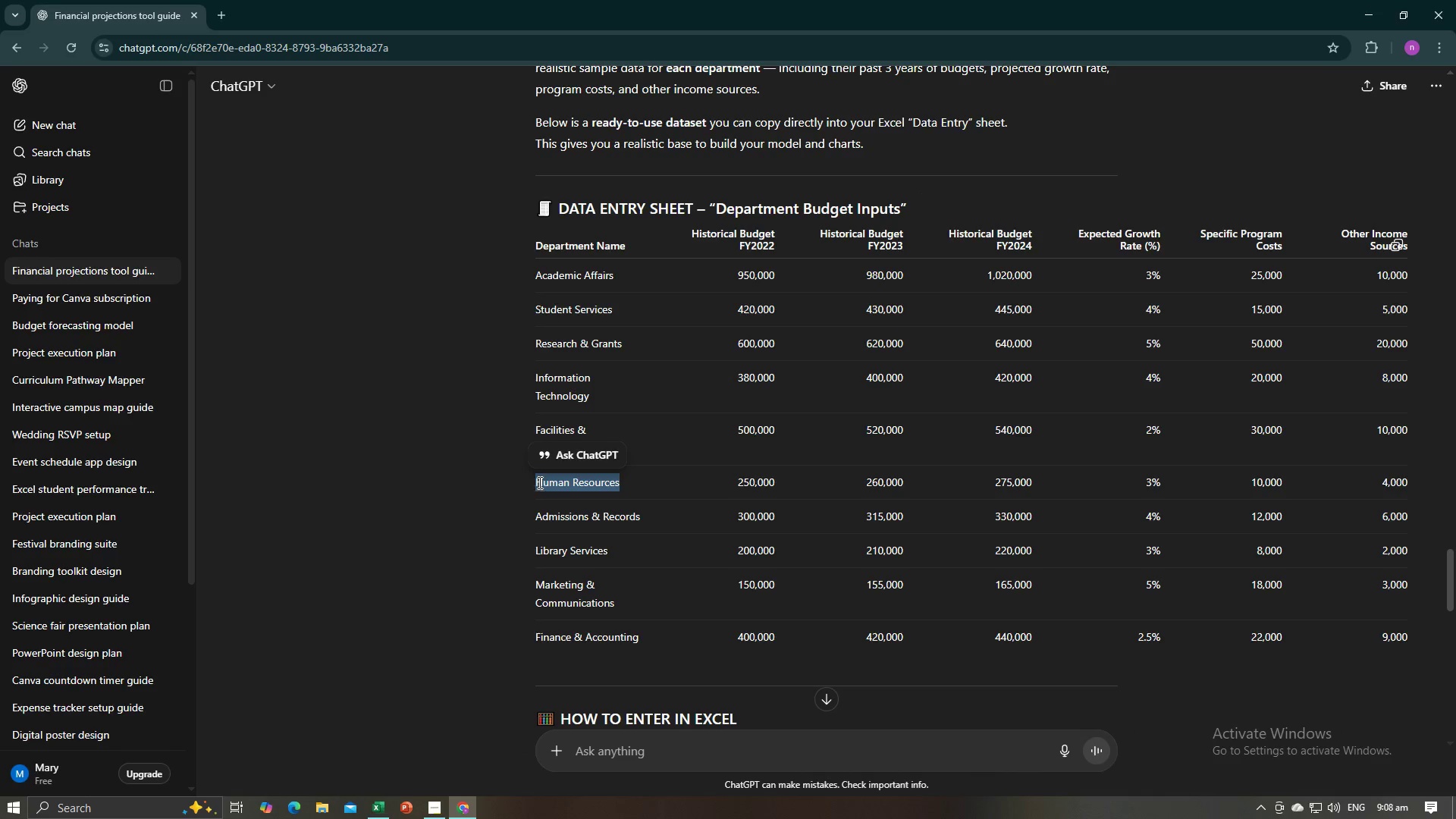 
key(Alt+AltLeft)
 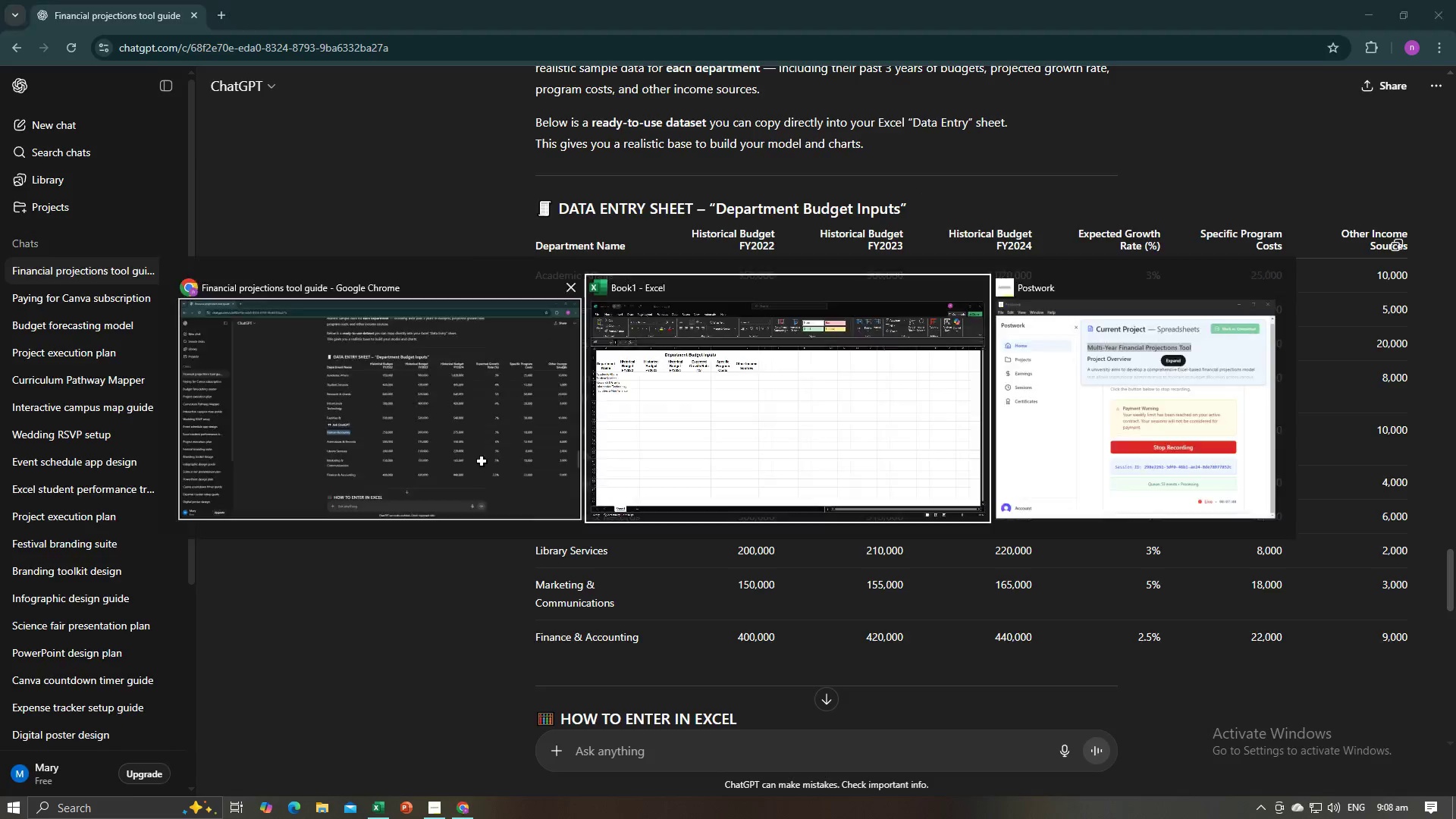 
key(Alt+Tab)
 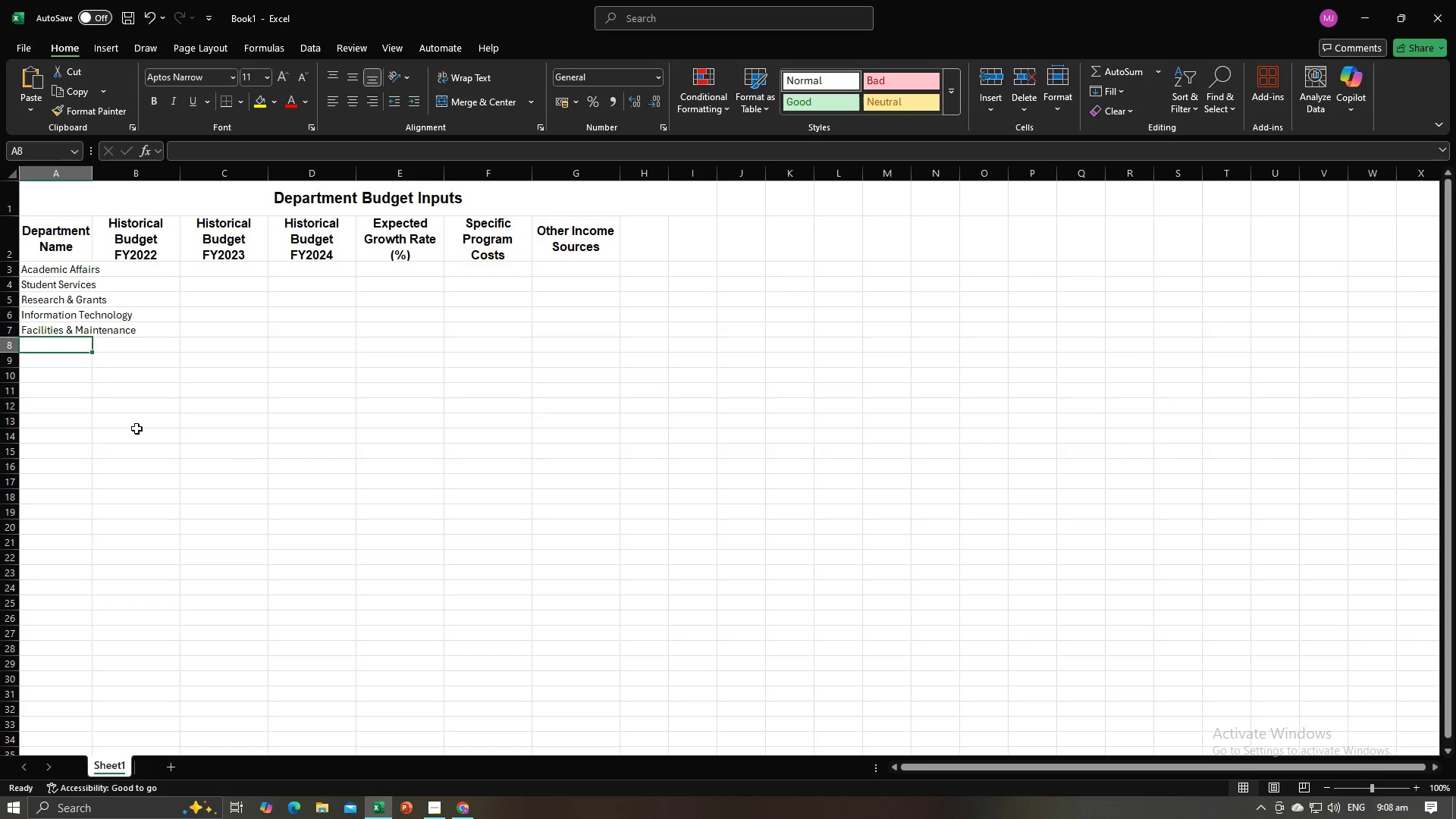 
key(Control+V)
 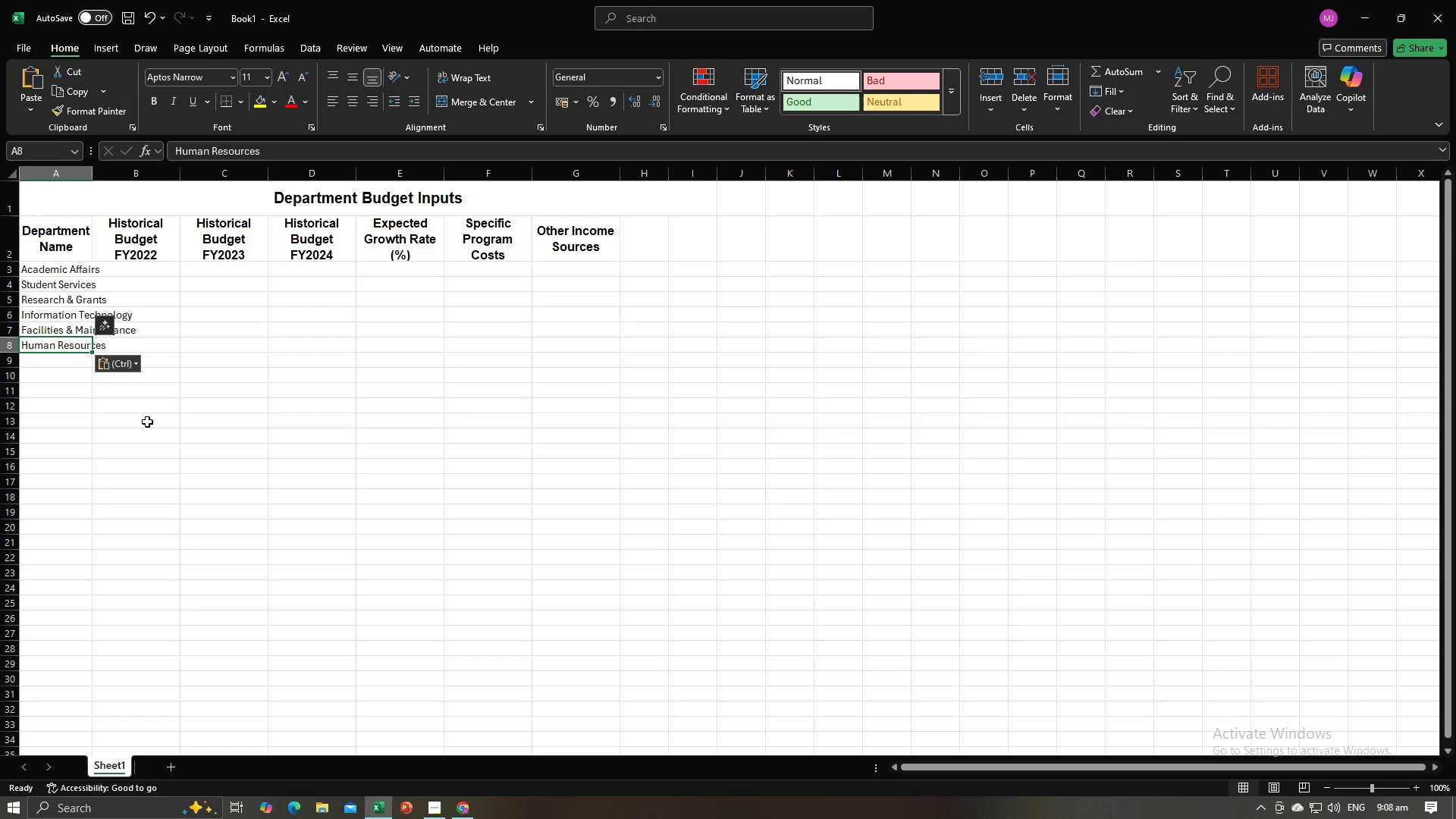 
key(Enter)
 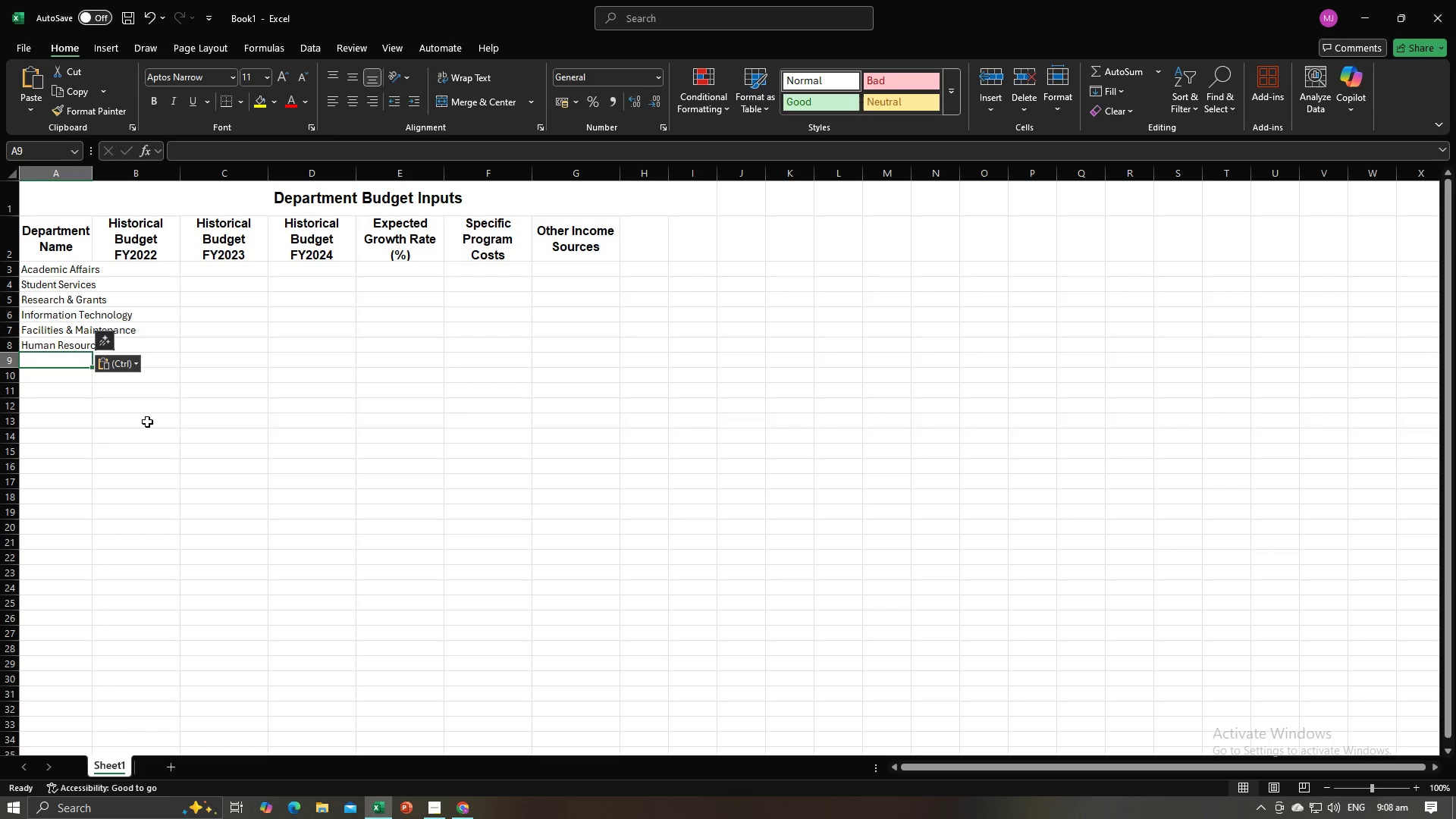 
key(Alt+AltLeft)
 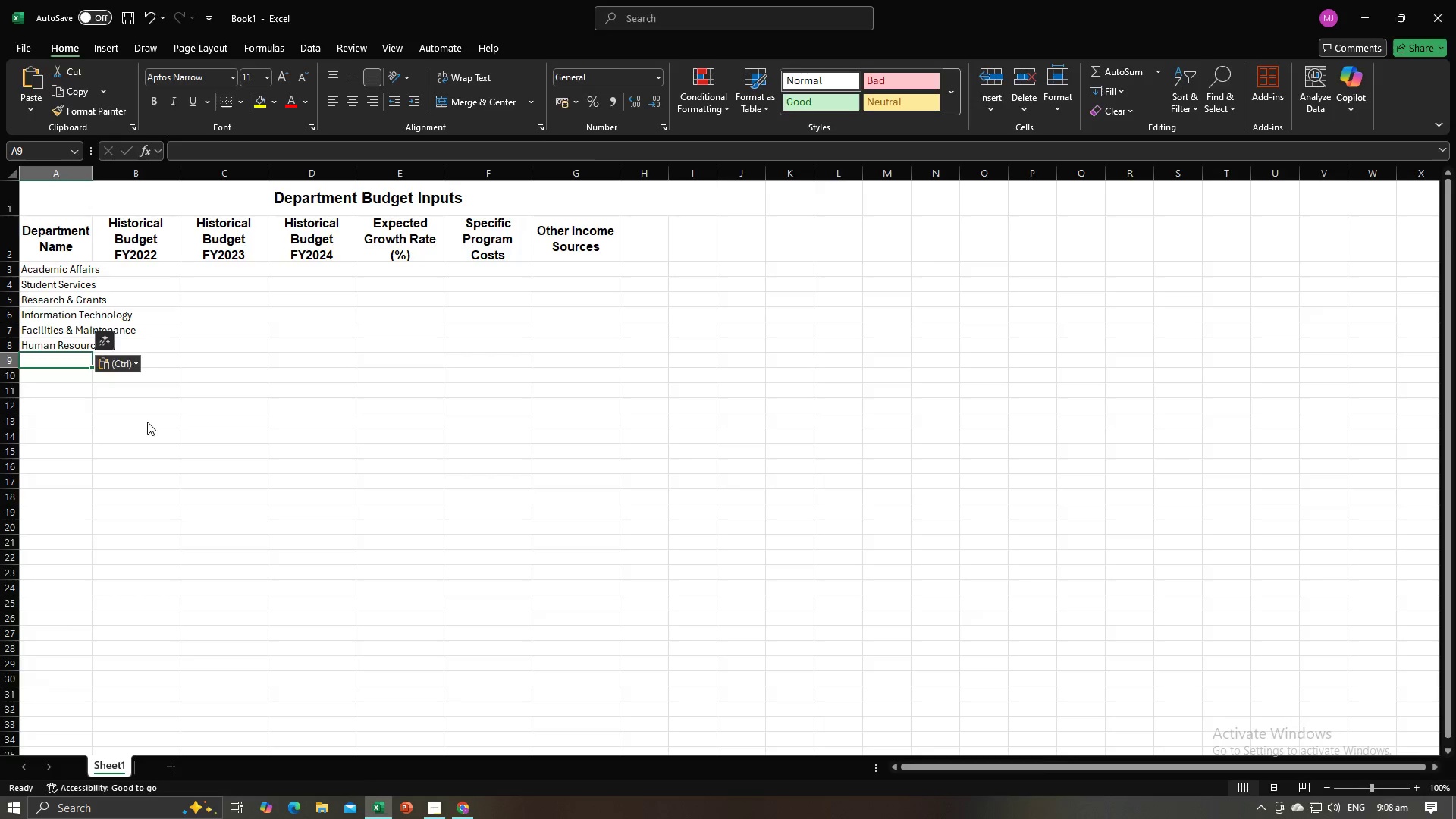 
key(Alt+Tab)
 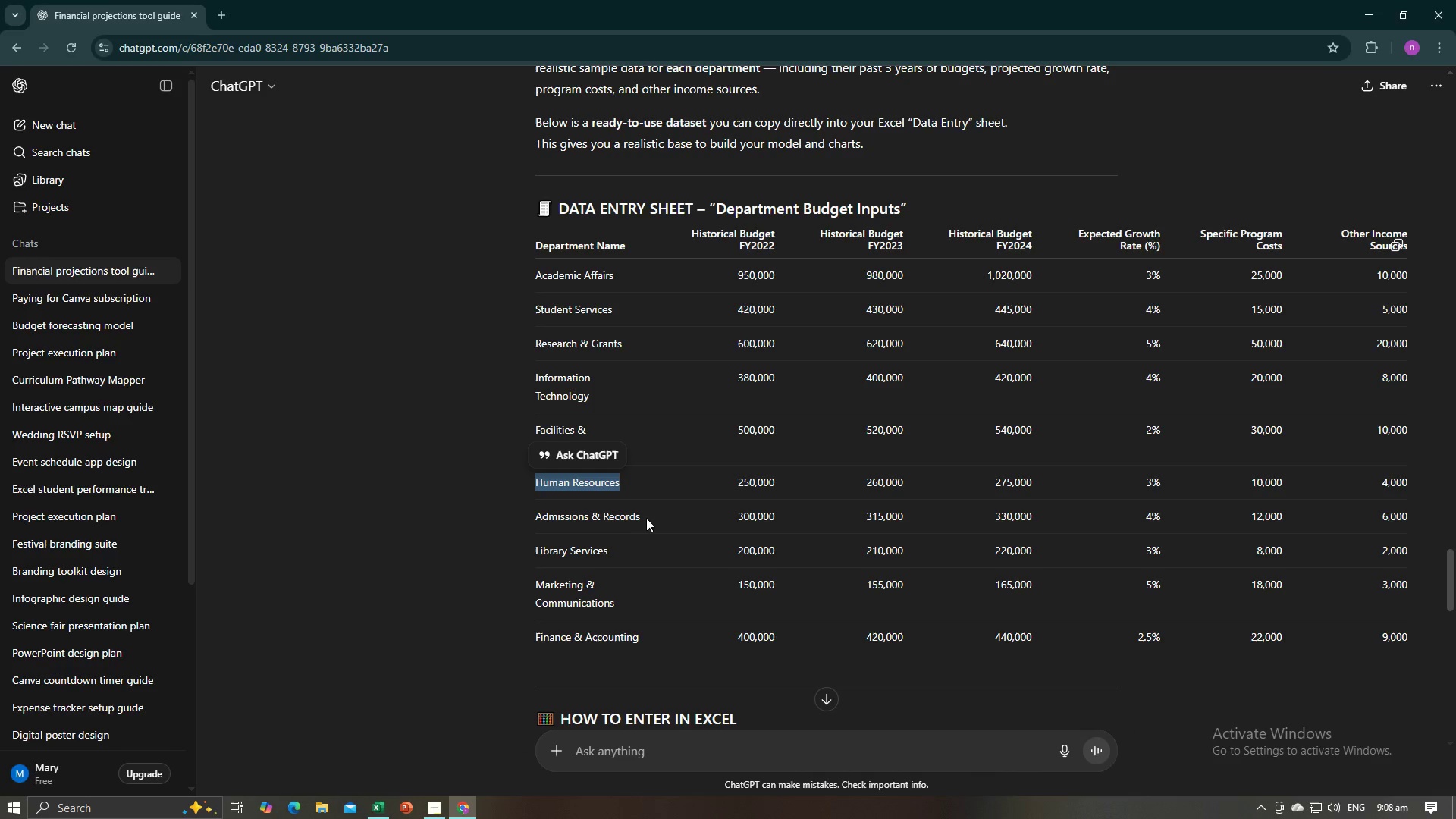 
left_click_drag(start_coordinate=[648, 520], to_coordinate=[536, 518])
 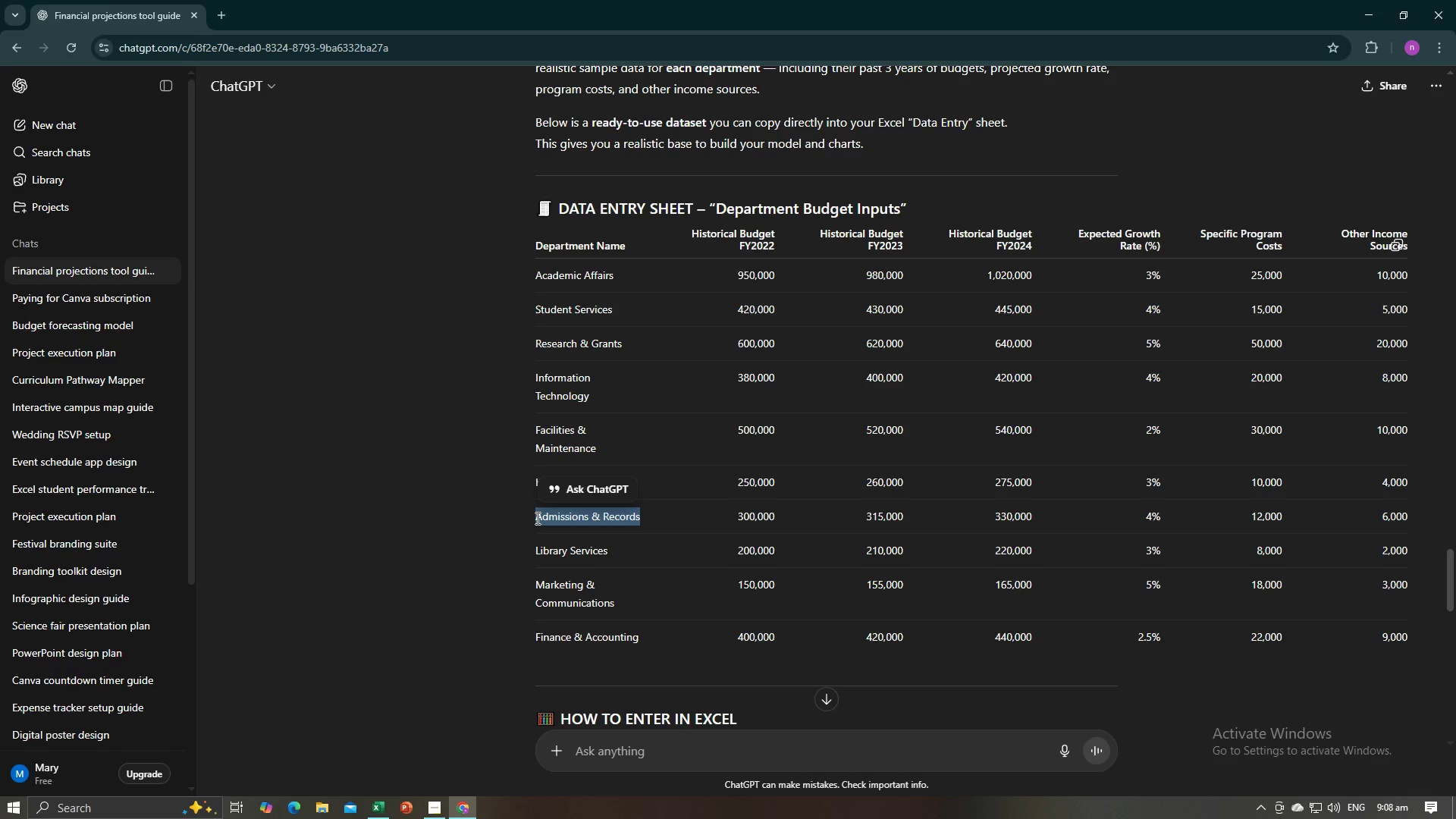 
key(Control+C)
 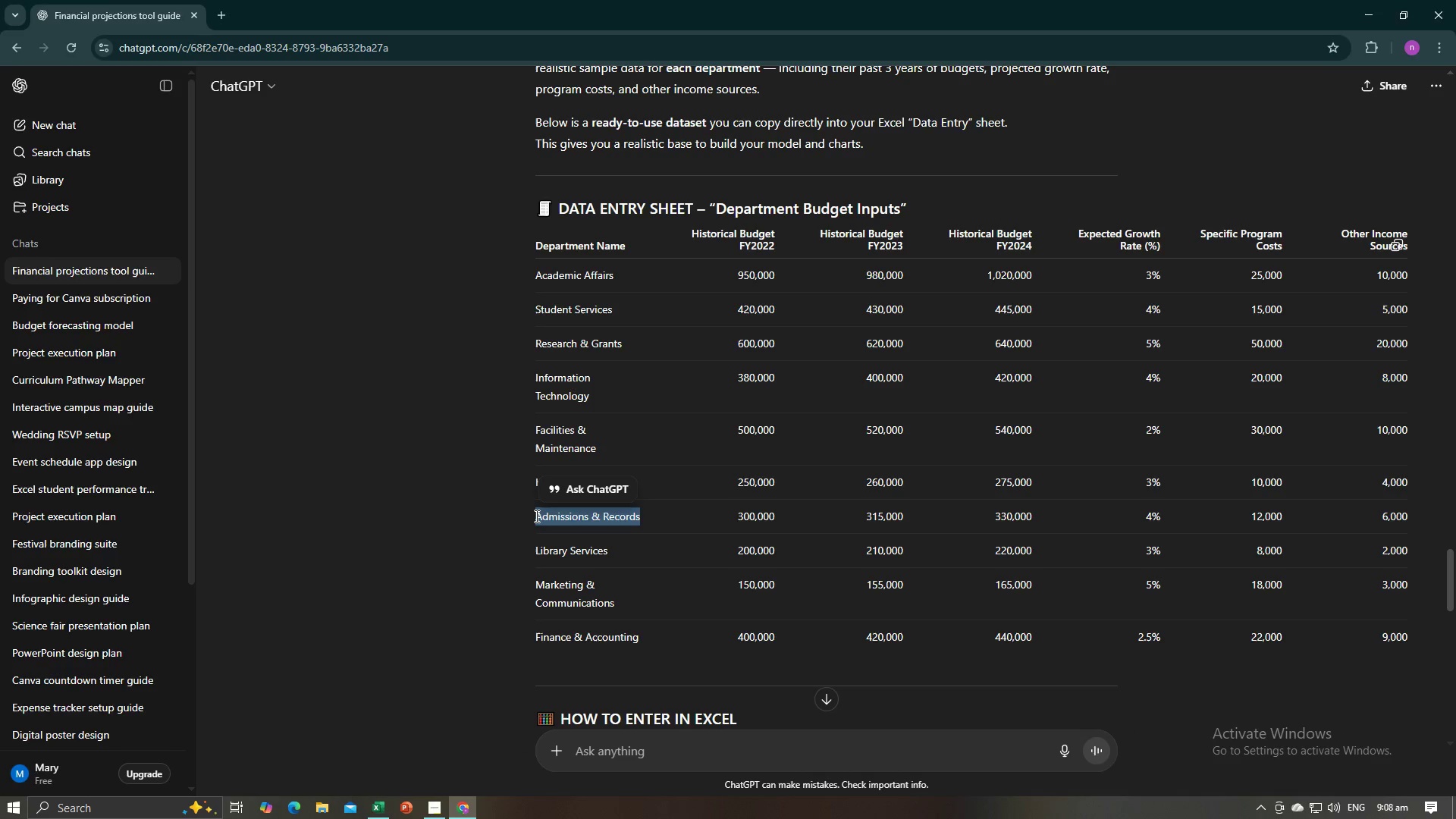 
key(Control+C)
 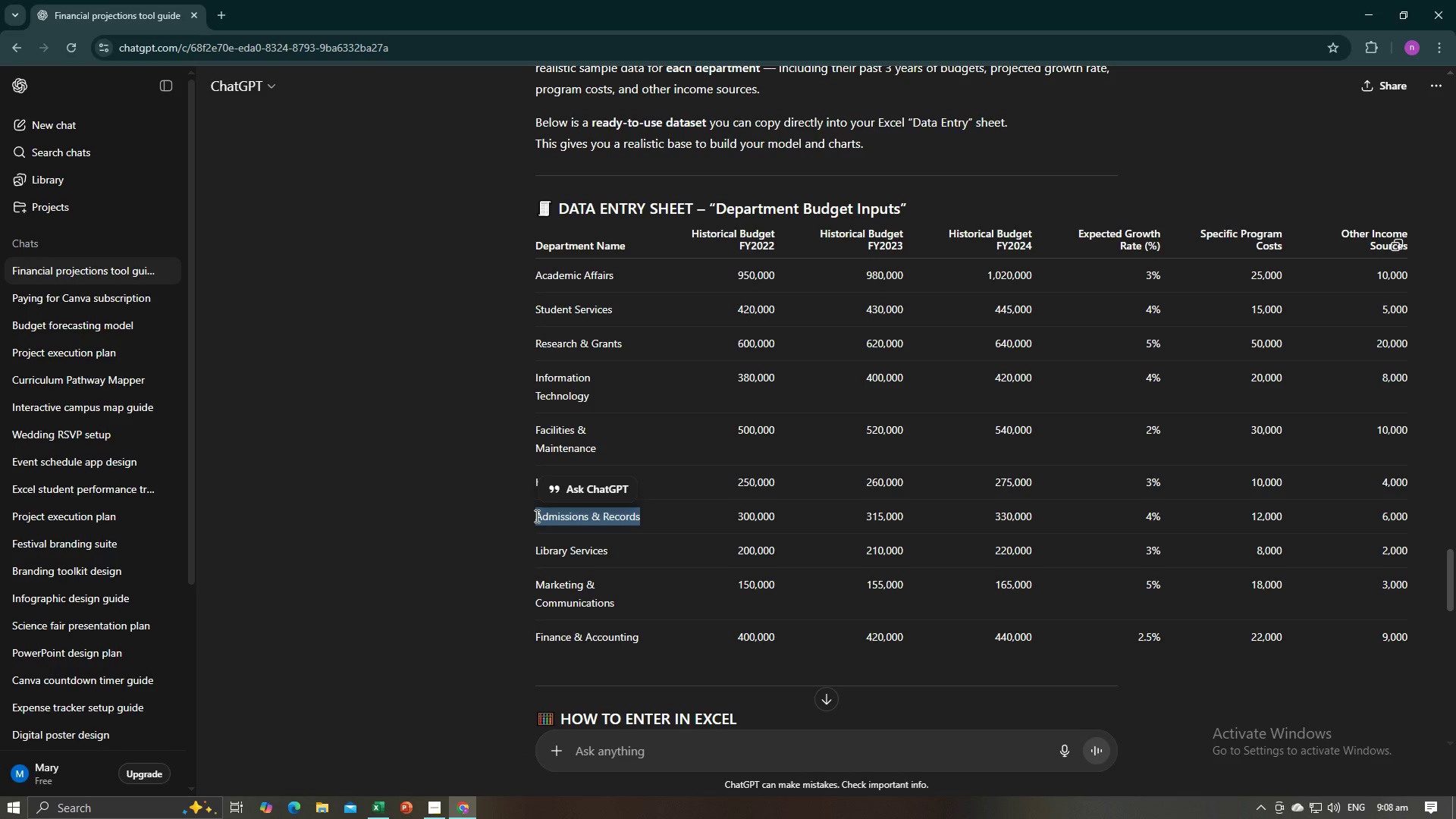 
key(Alt+AltLeft)
 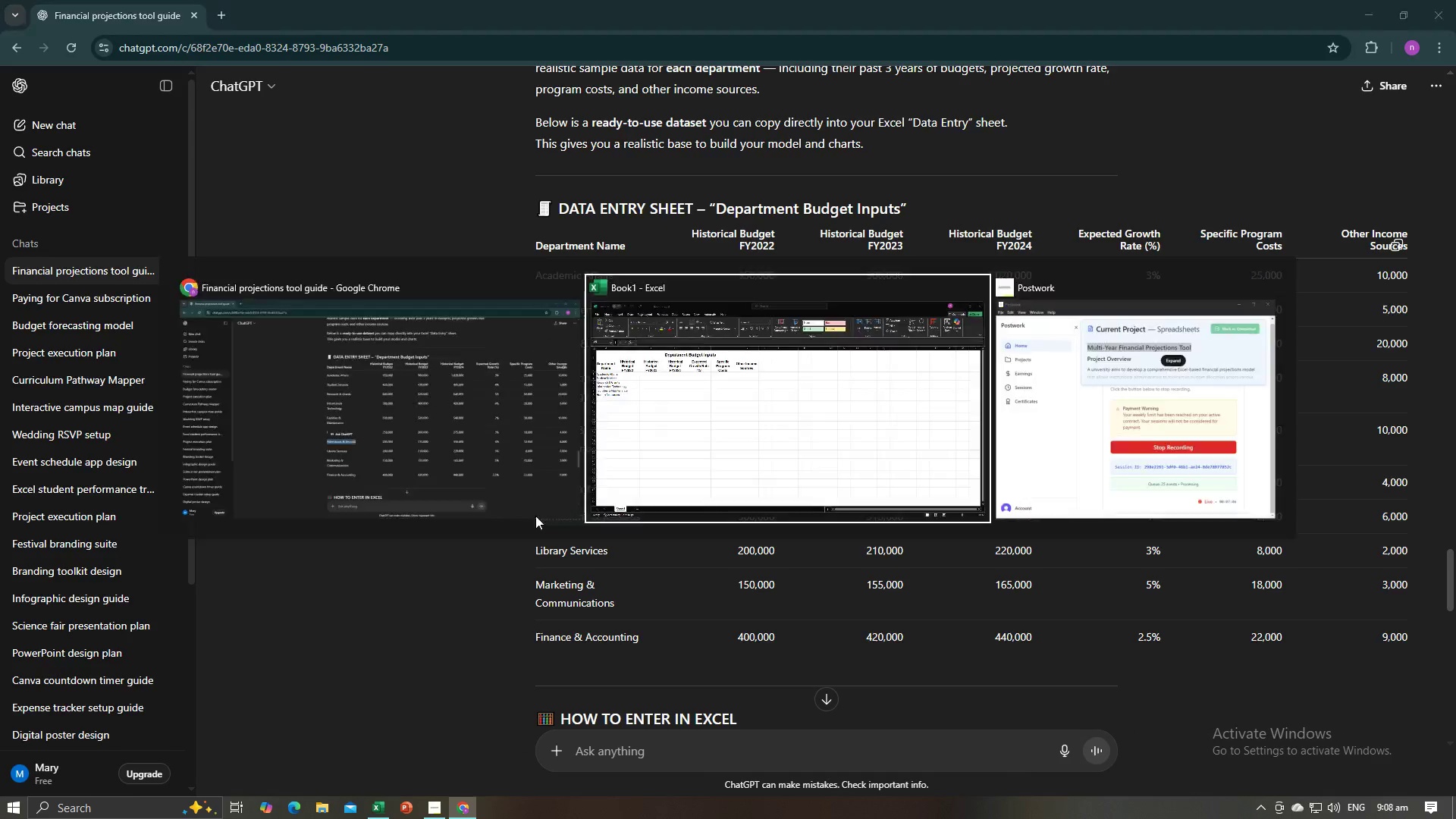 
key(Alt+Tab)
 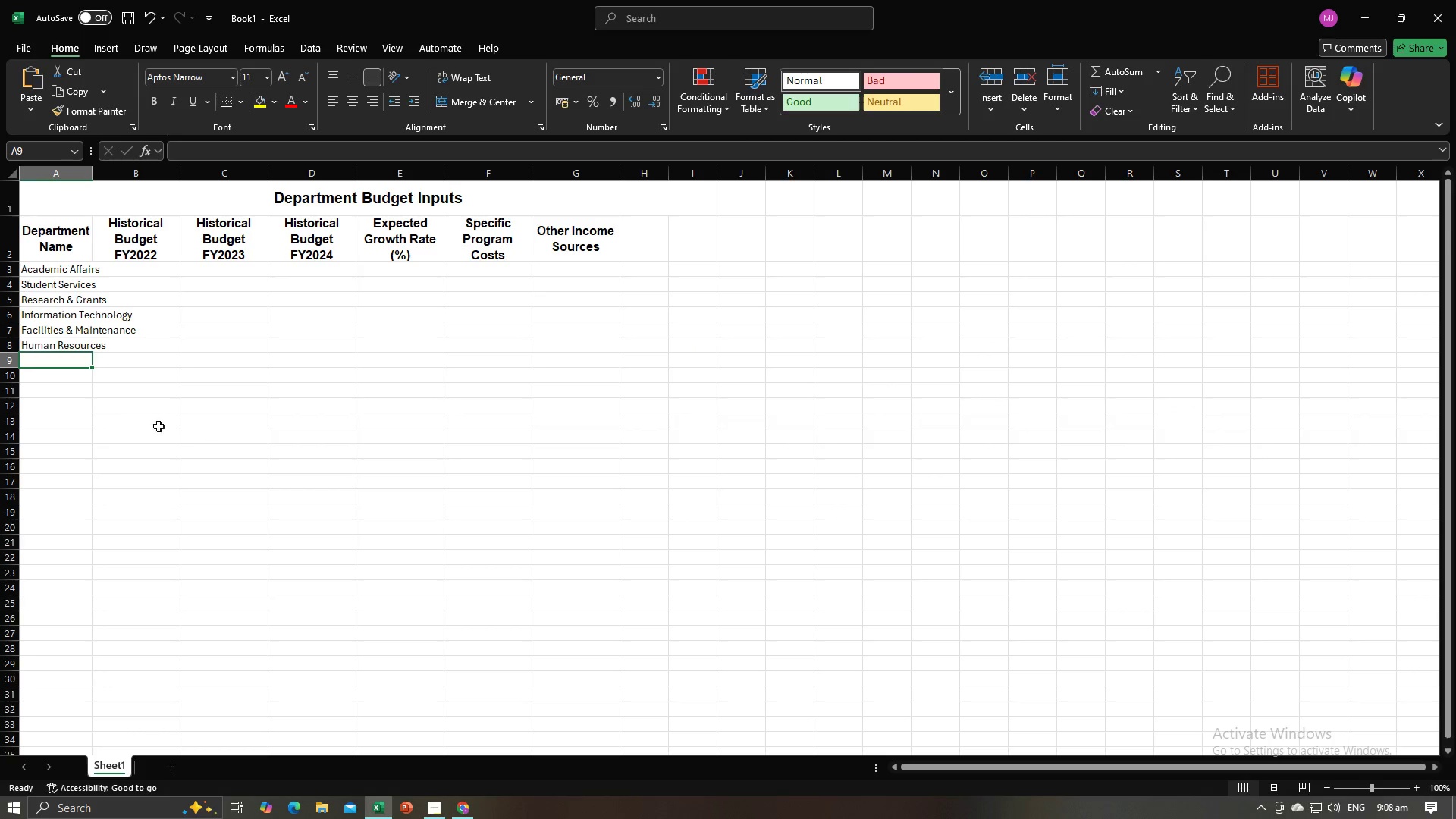 
key(Control+V)
 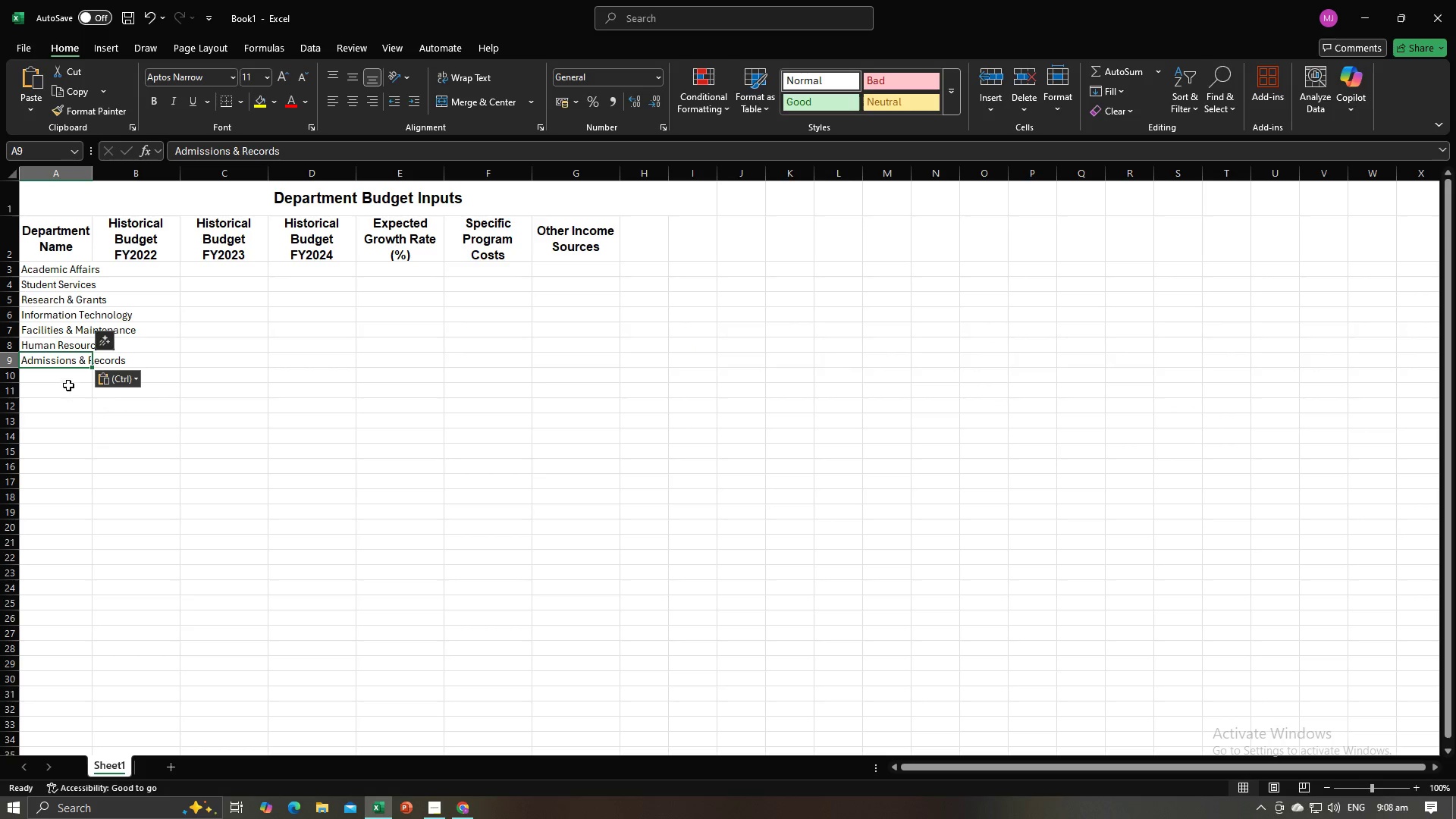 
left_click([68, 378])
 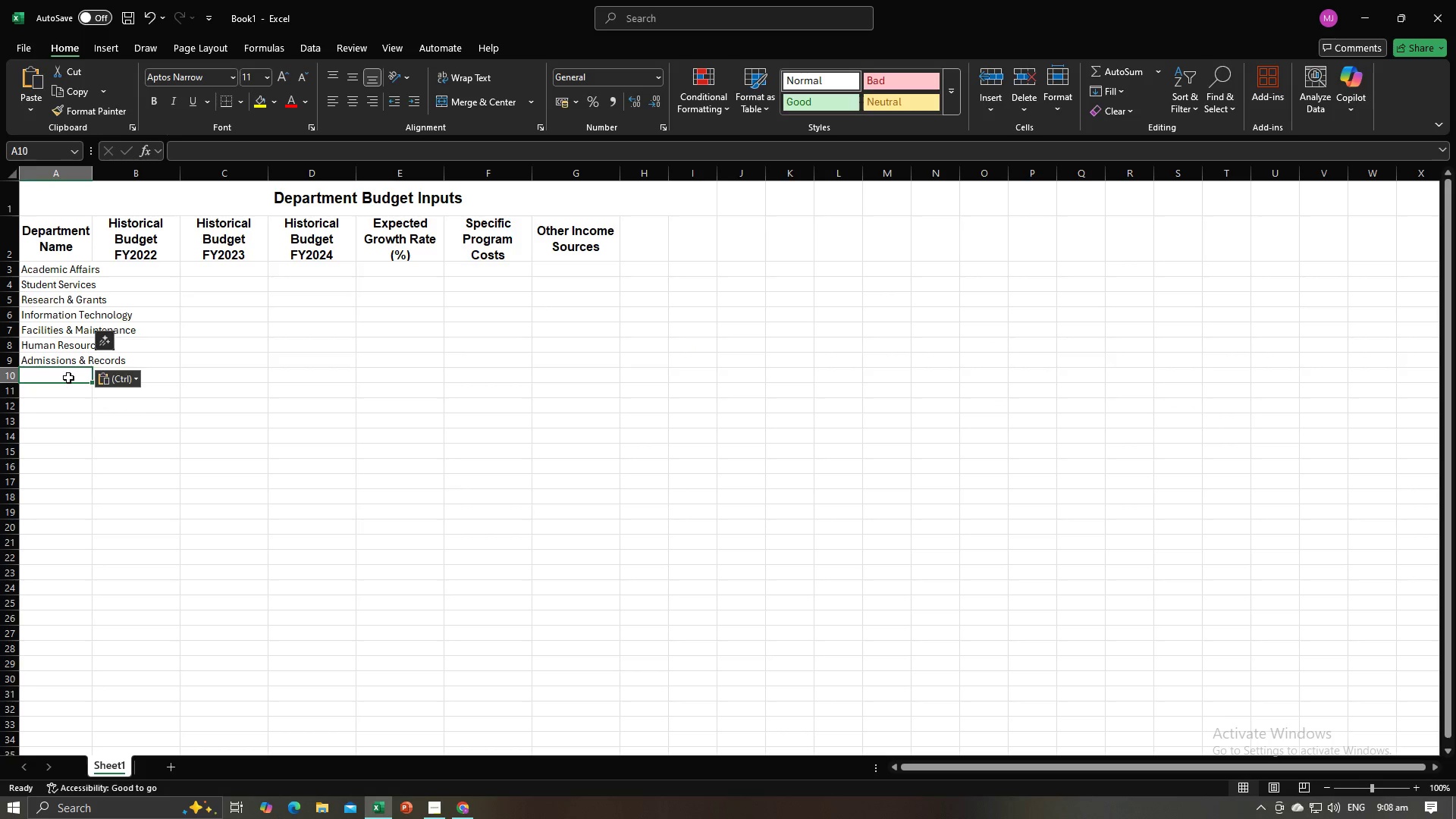 
key(Alt+AltLeft)
 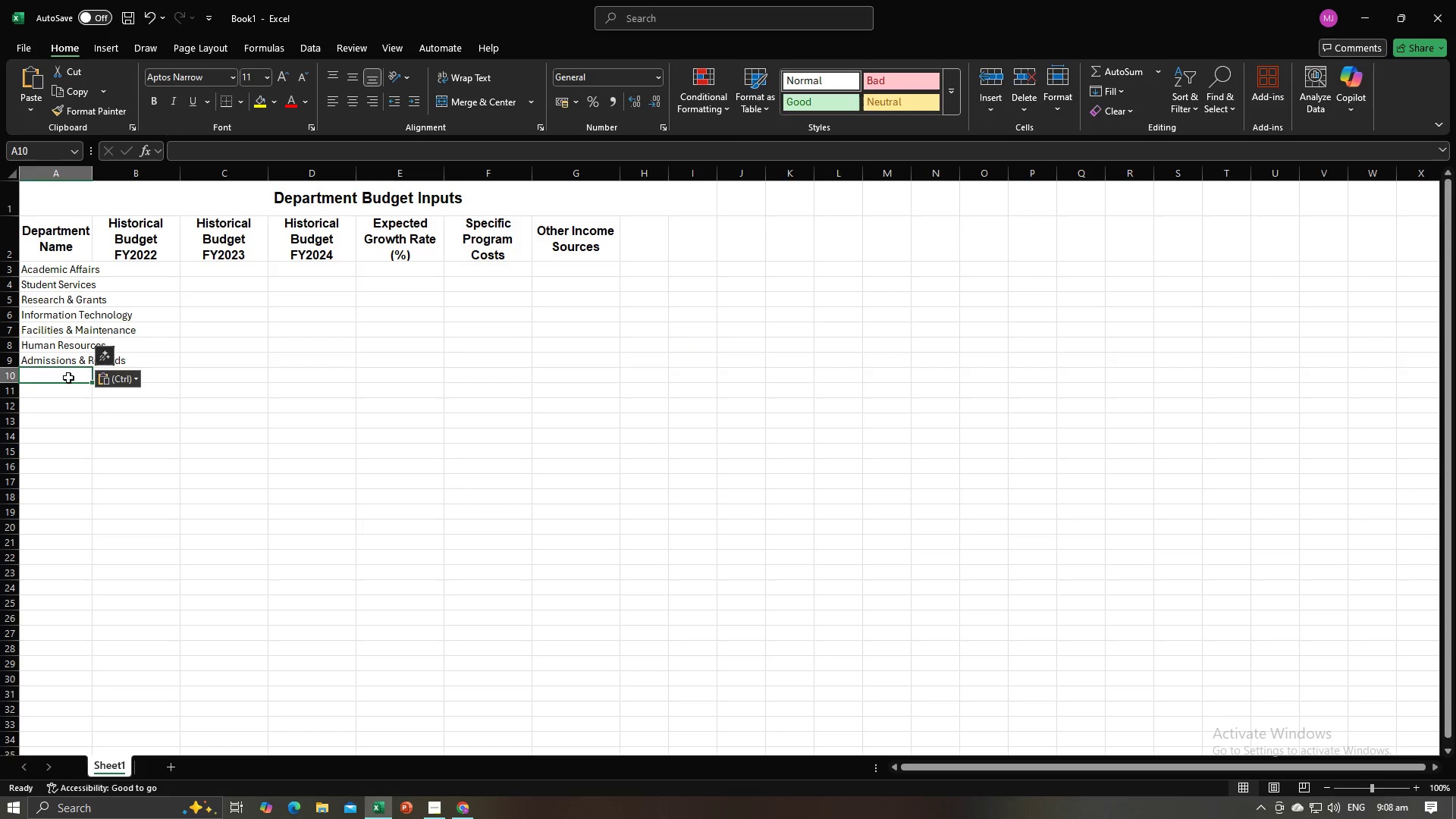 
key(Alt+Tab)
 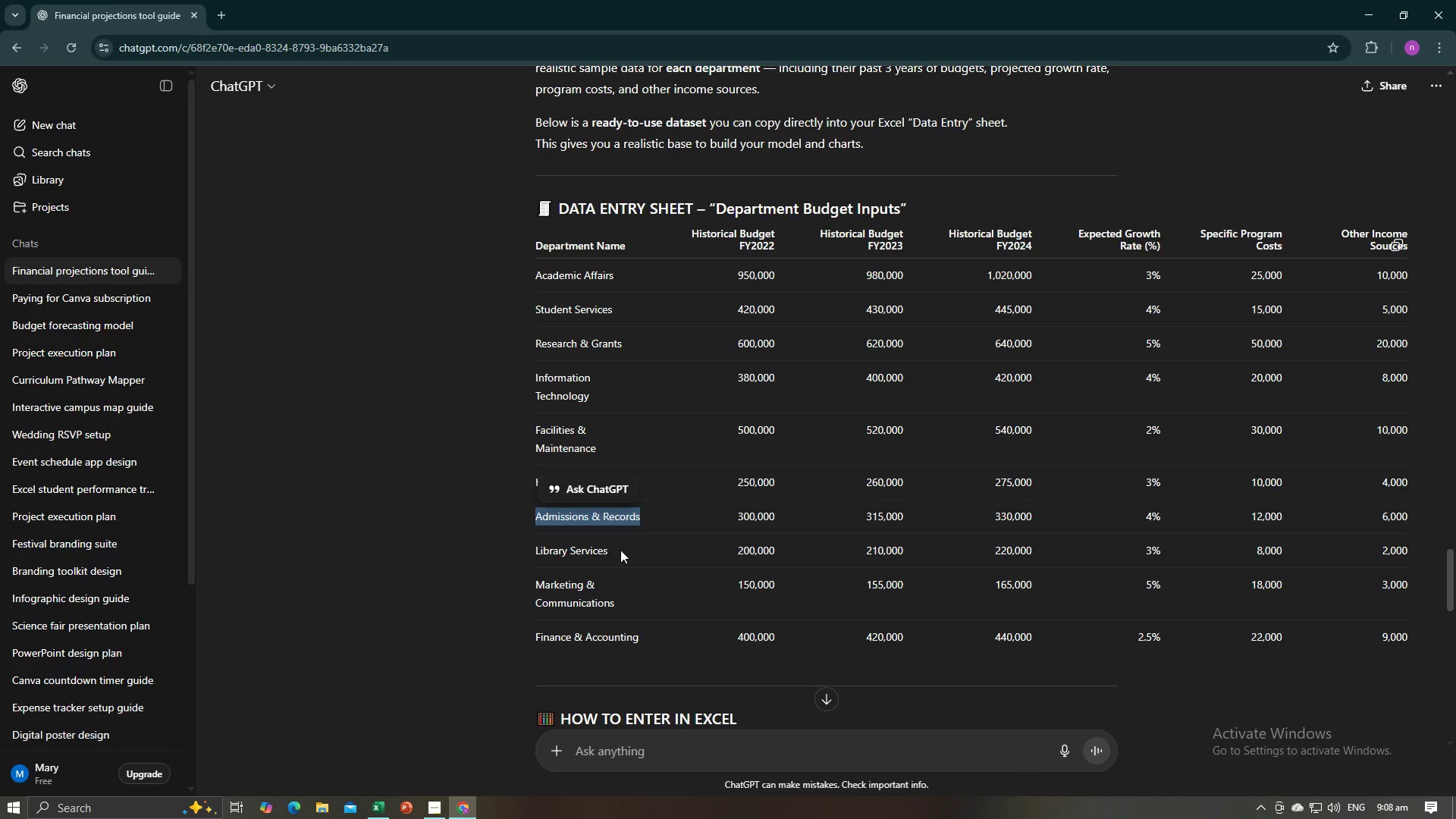 
left_click_drag(start_coordinate=[610, 550], to_coordinate=[537, 550])
 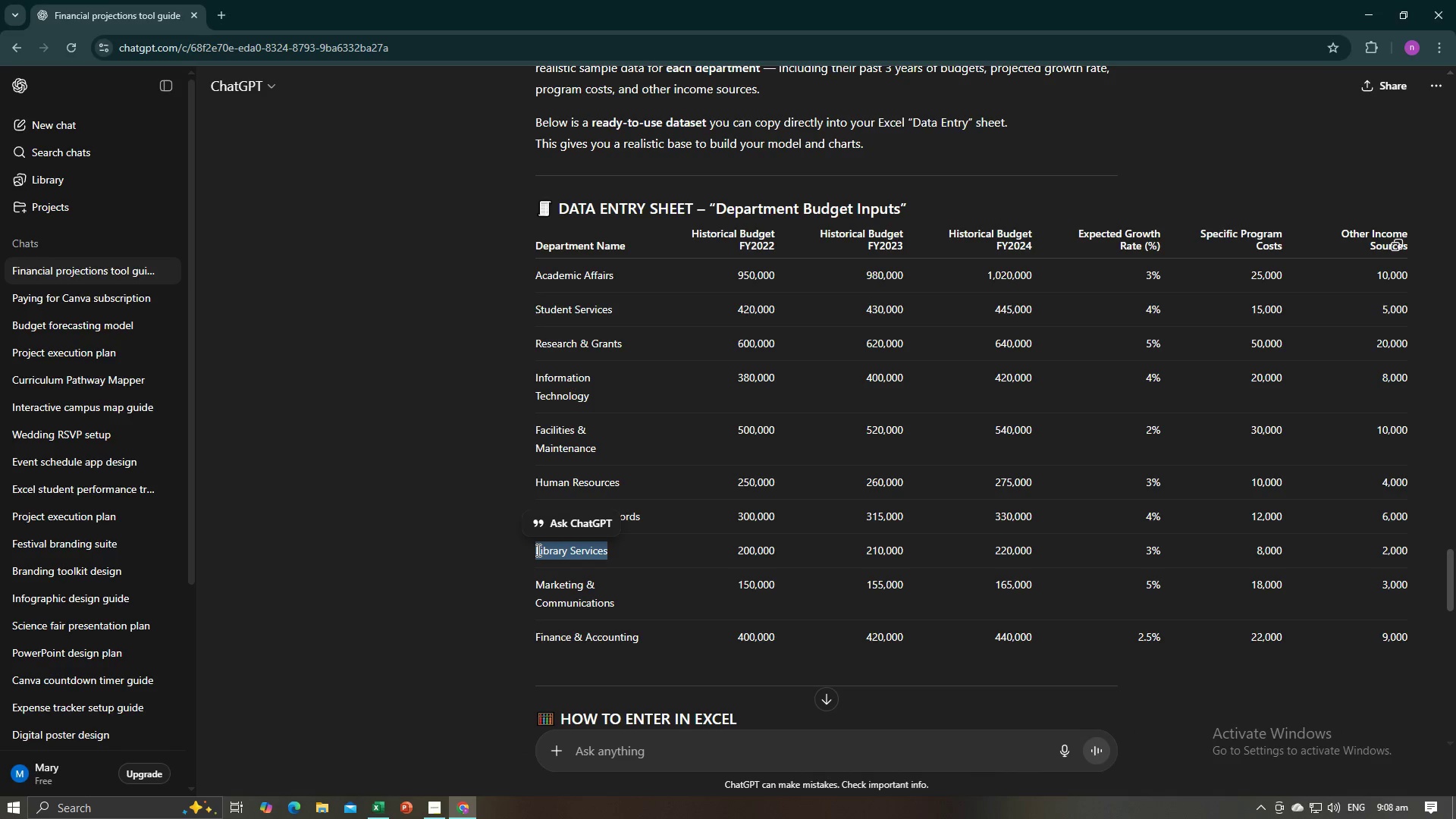 
key(Control+C)
 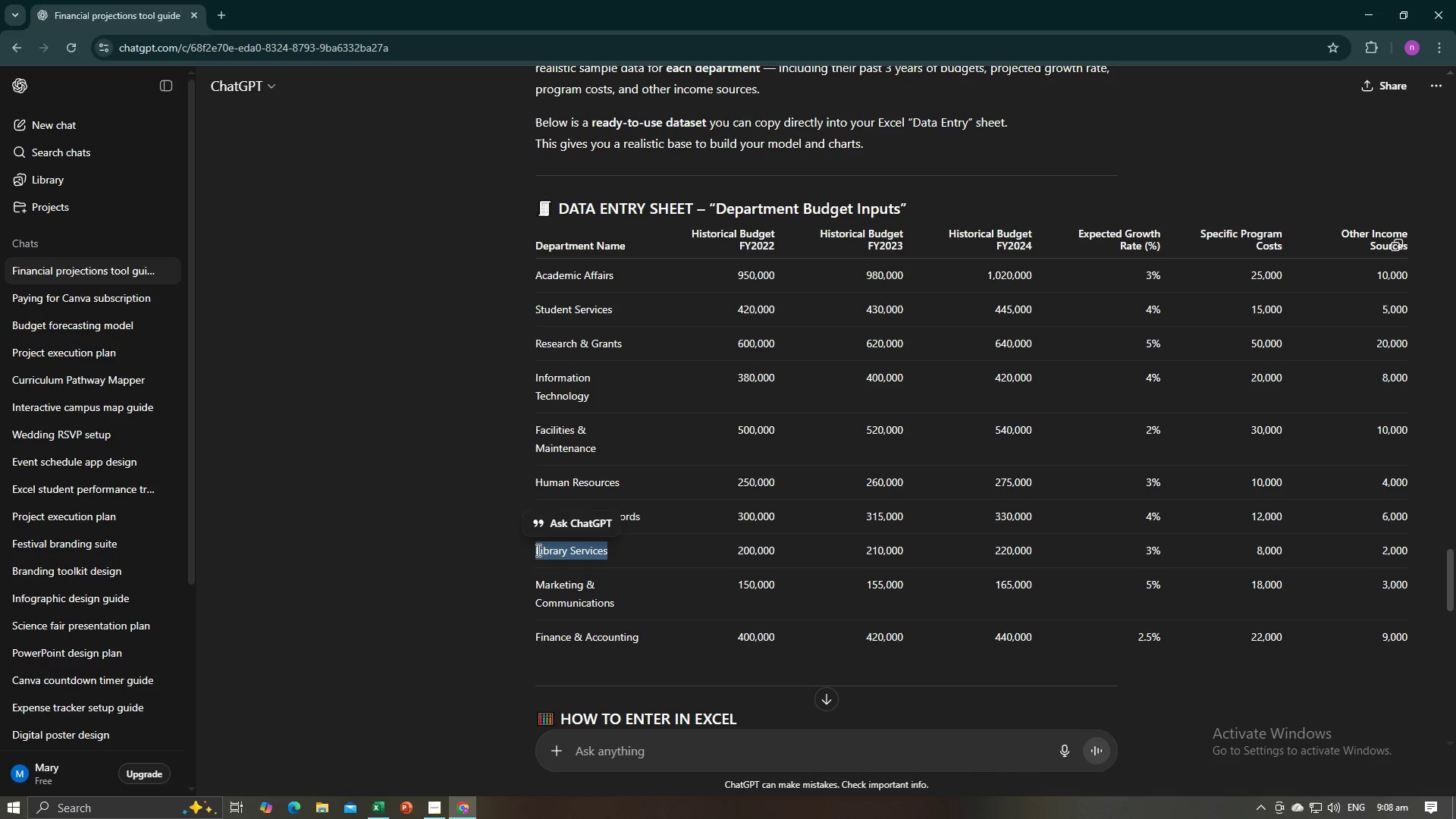 
key(Control+C)
 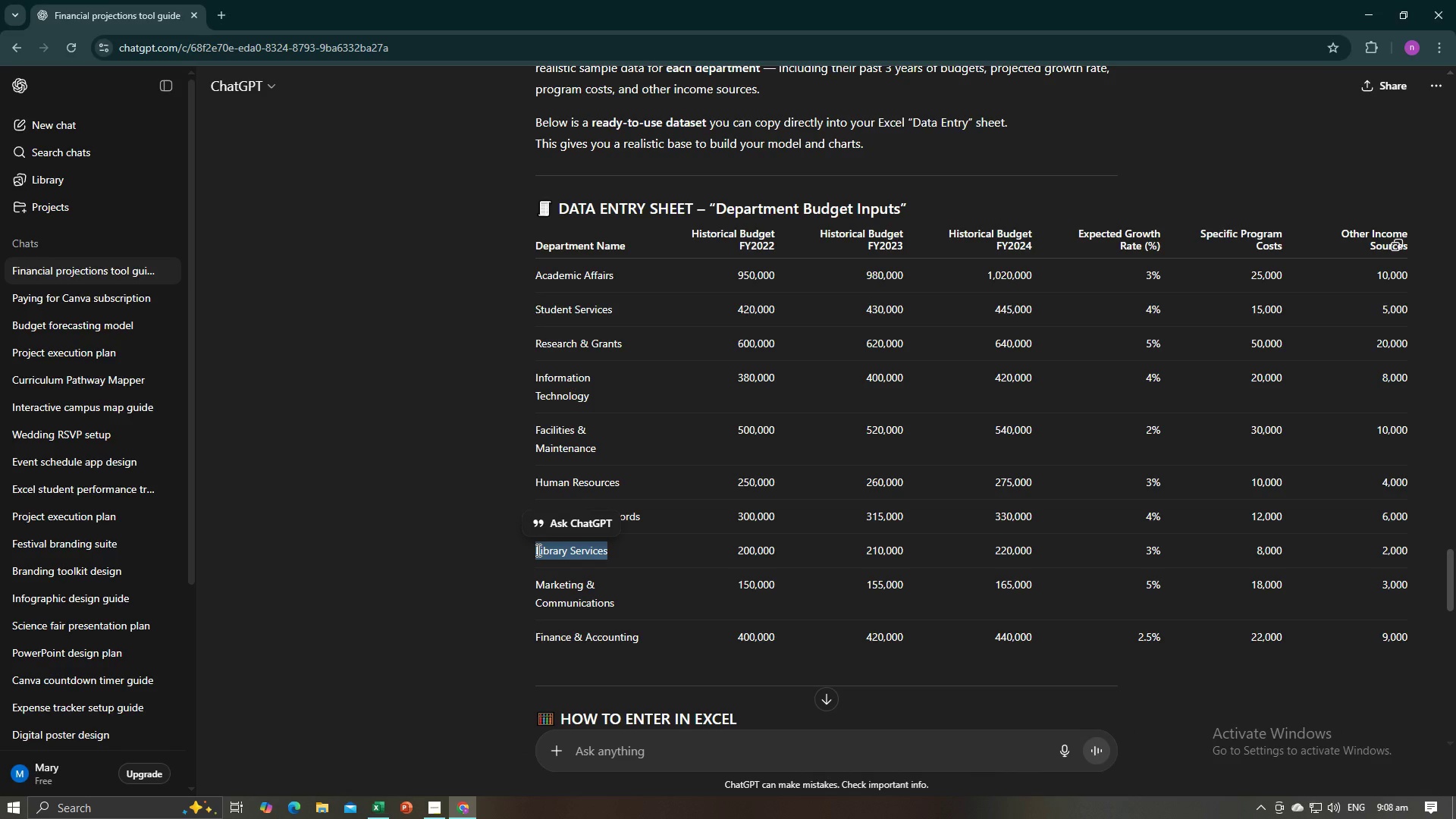 
key(Alt+AltLeft)
 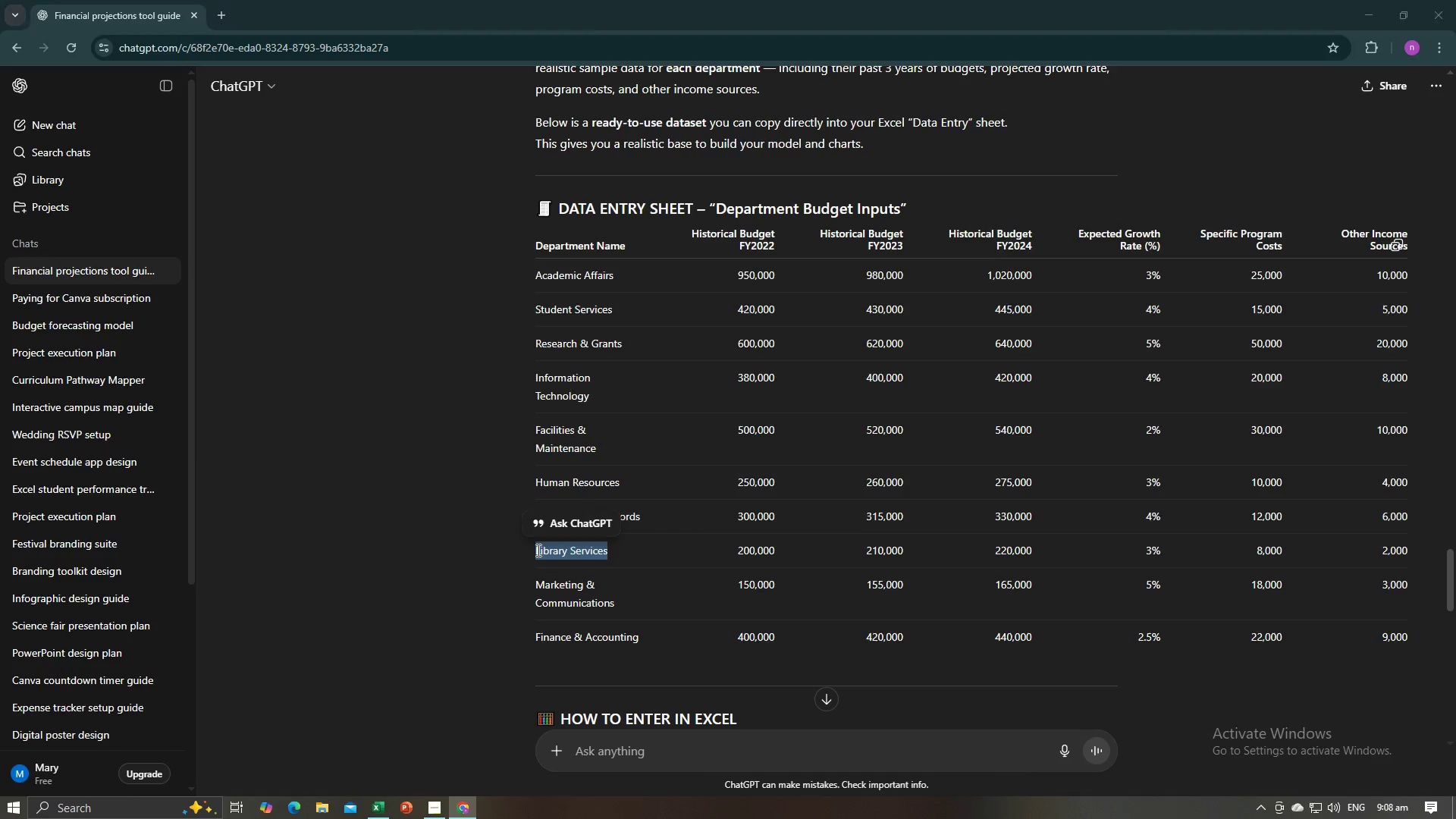 
key(Alt+Tab)
 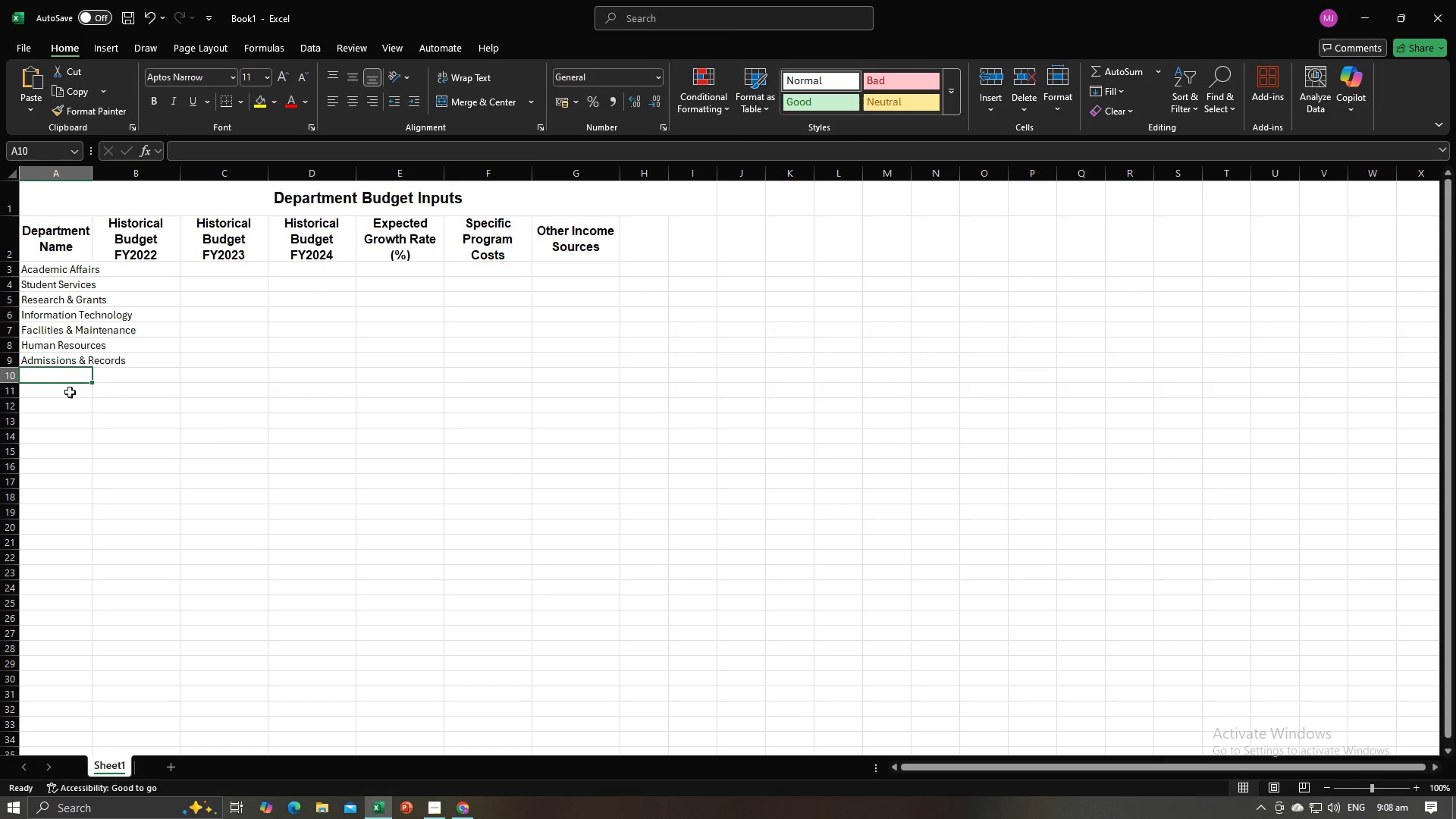 
key(Control+V)
 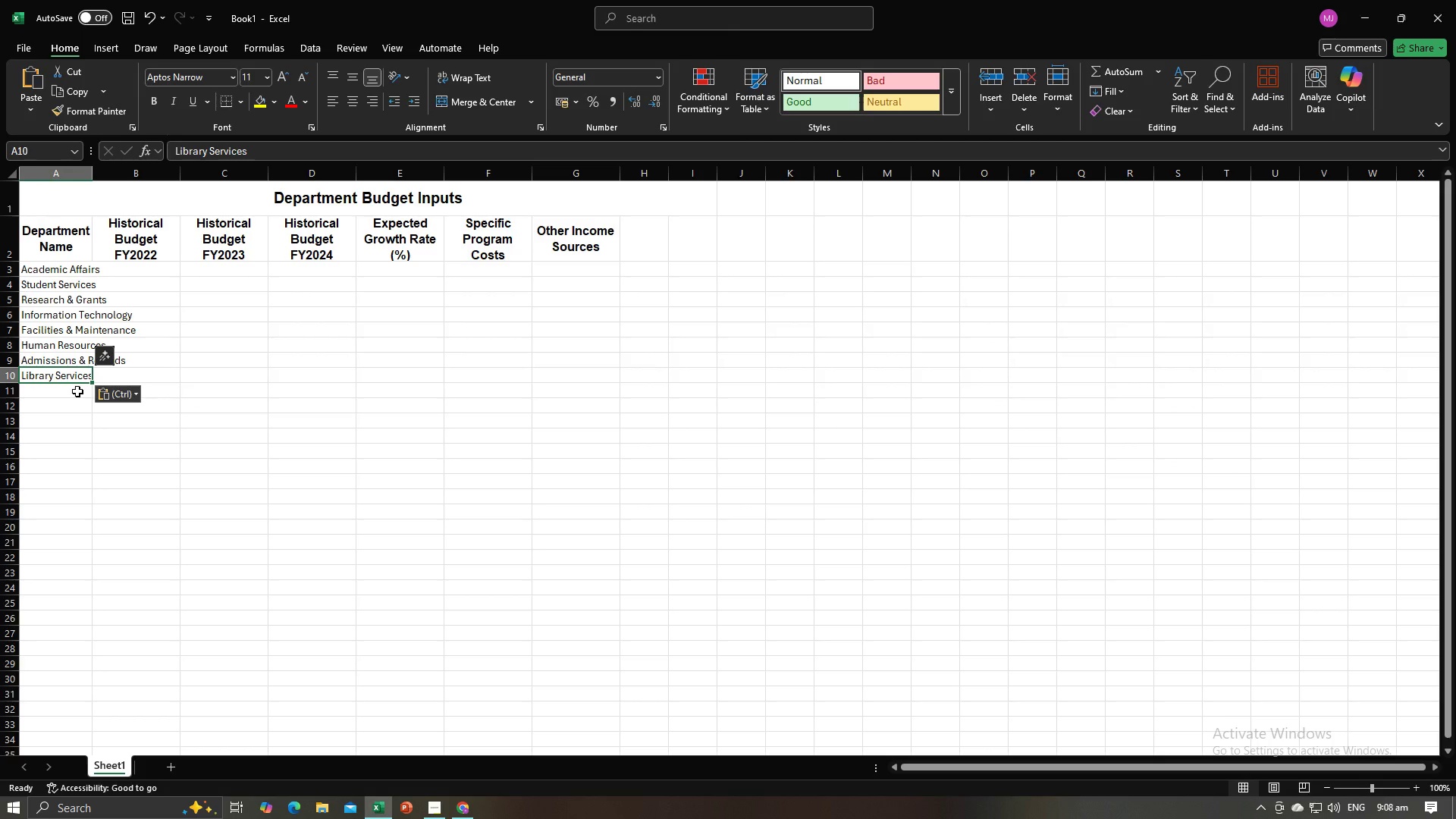 
key(Enter)
 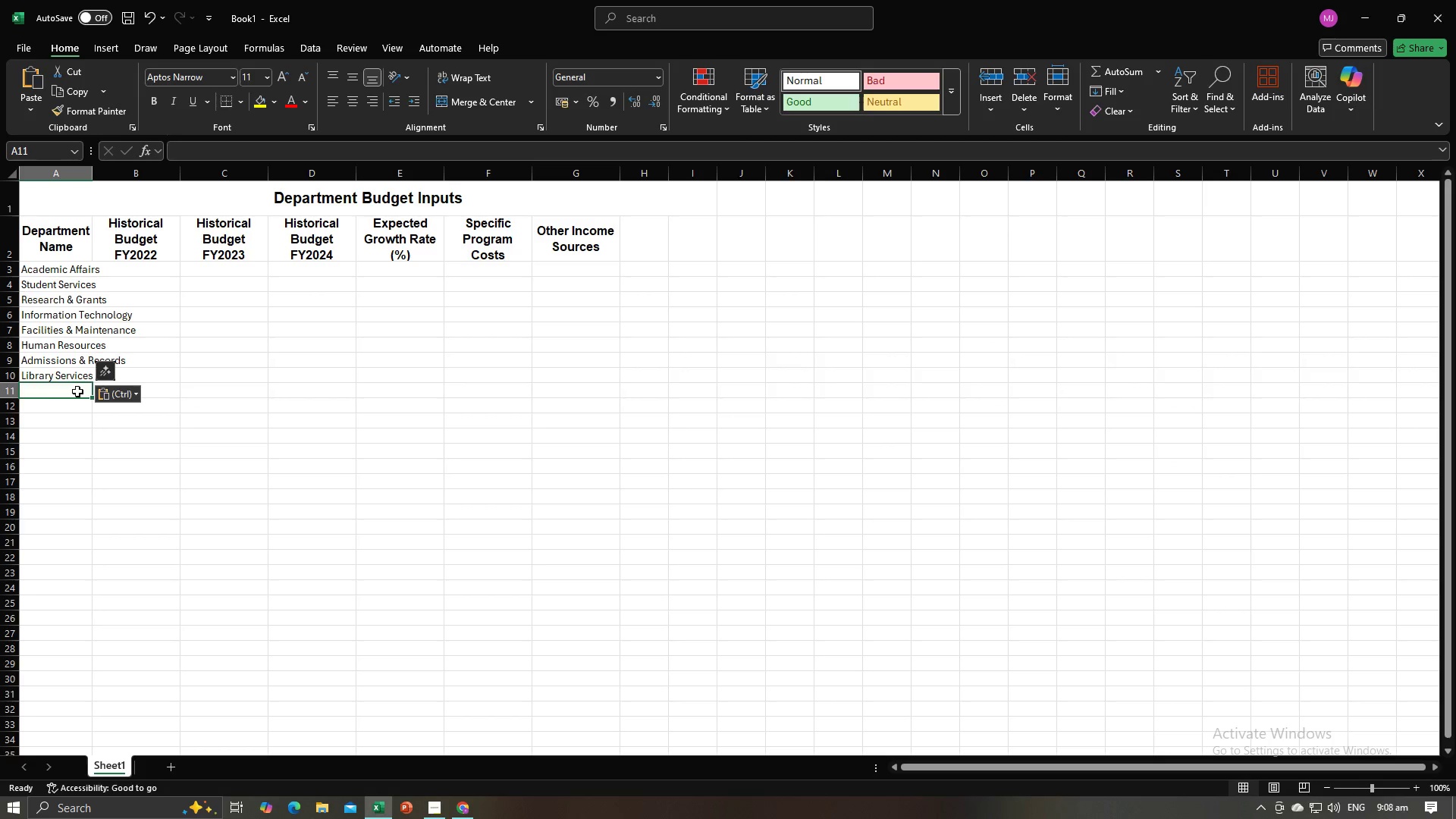 
key(Alt+AltLeft)
 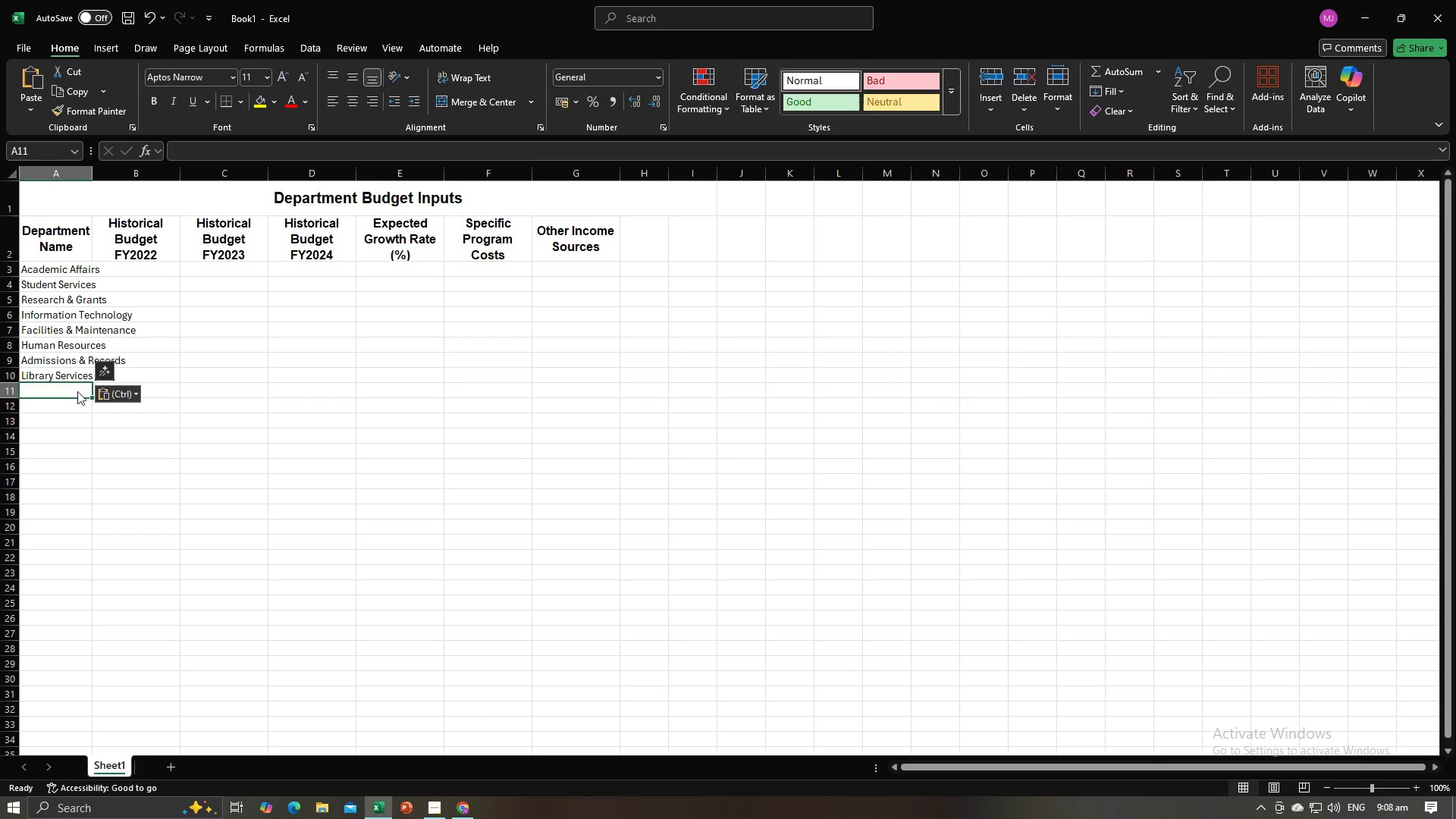 
key(Alt+Tab)
 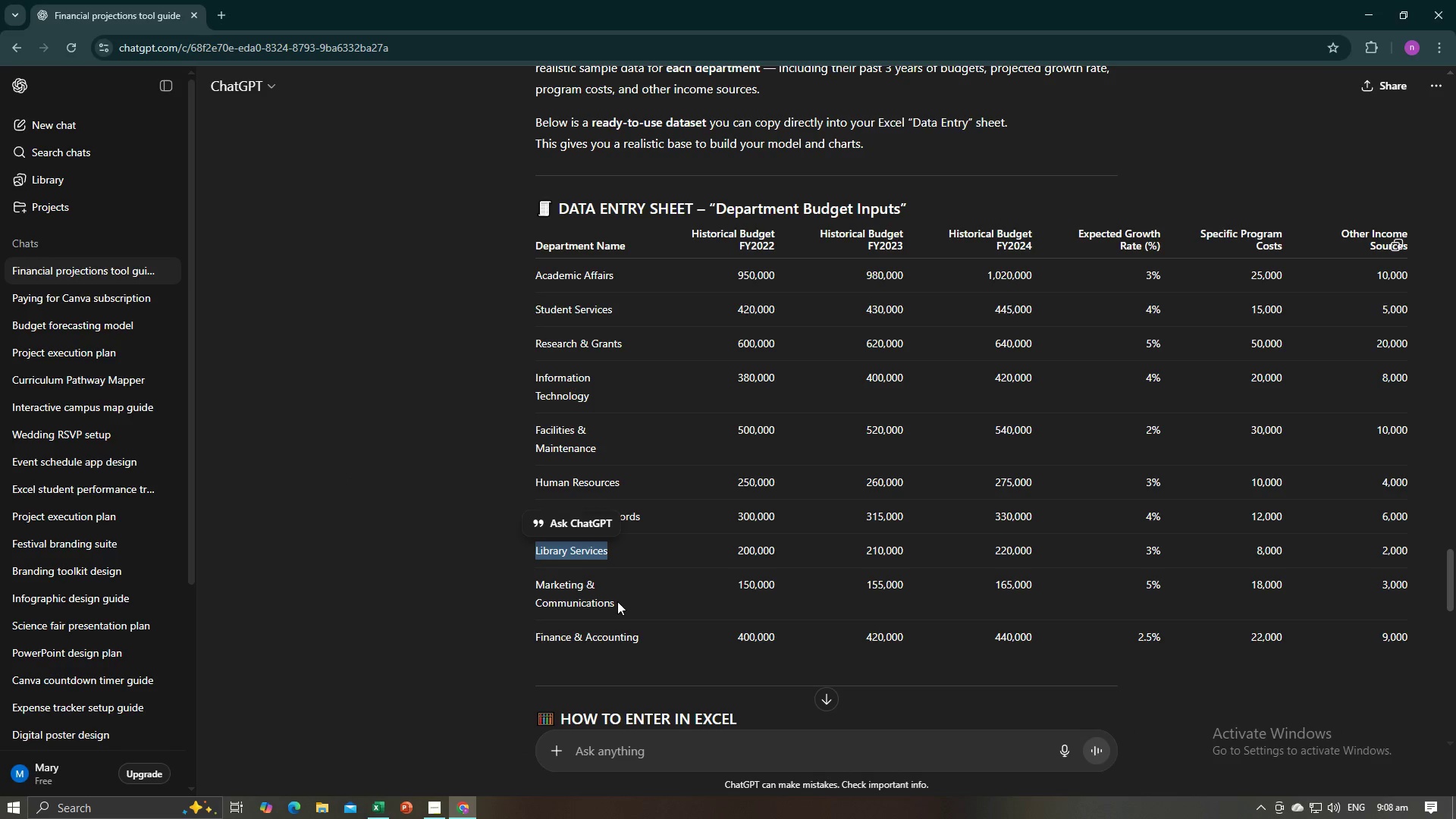 
left_click_drag(start_coordinate=[618, 601], to_coordinate=[535, 588])
 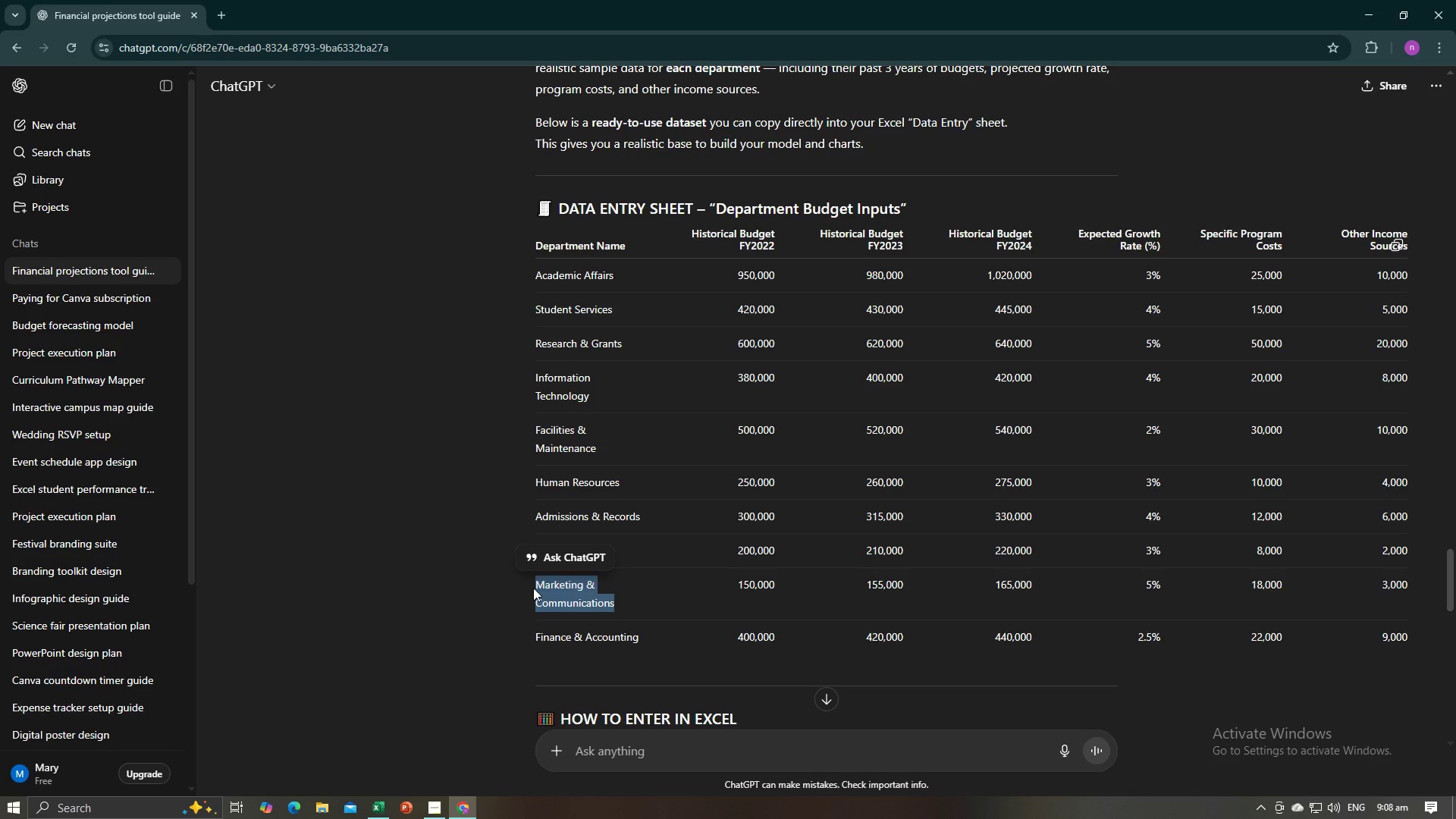 
key(Control+C)
 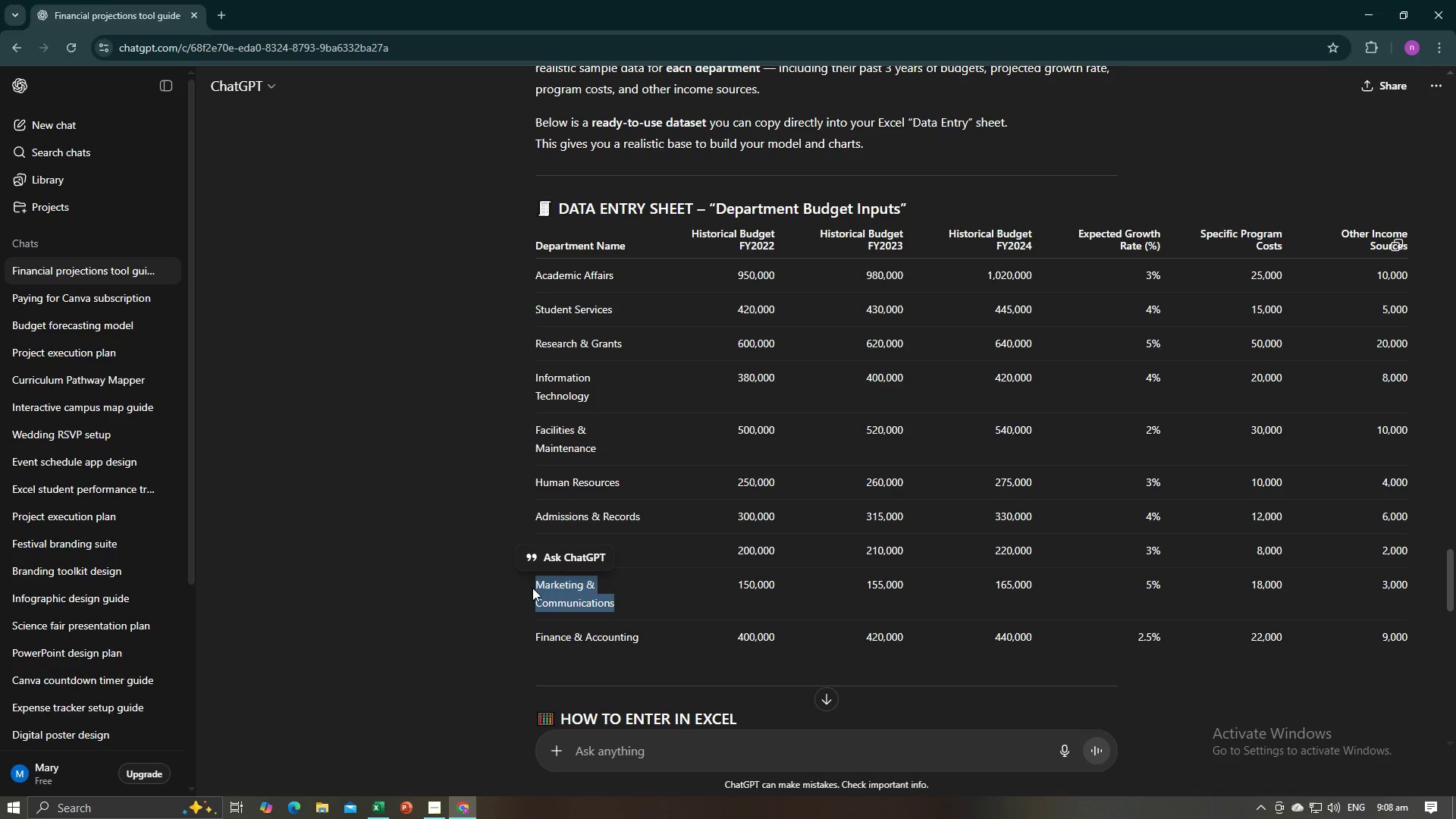 
key(Control+C)
 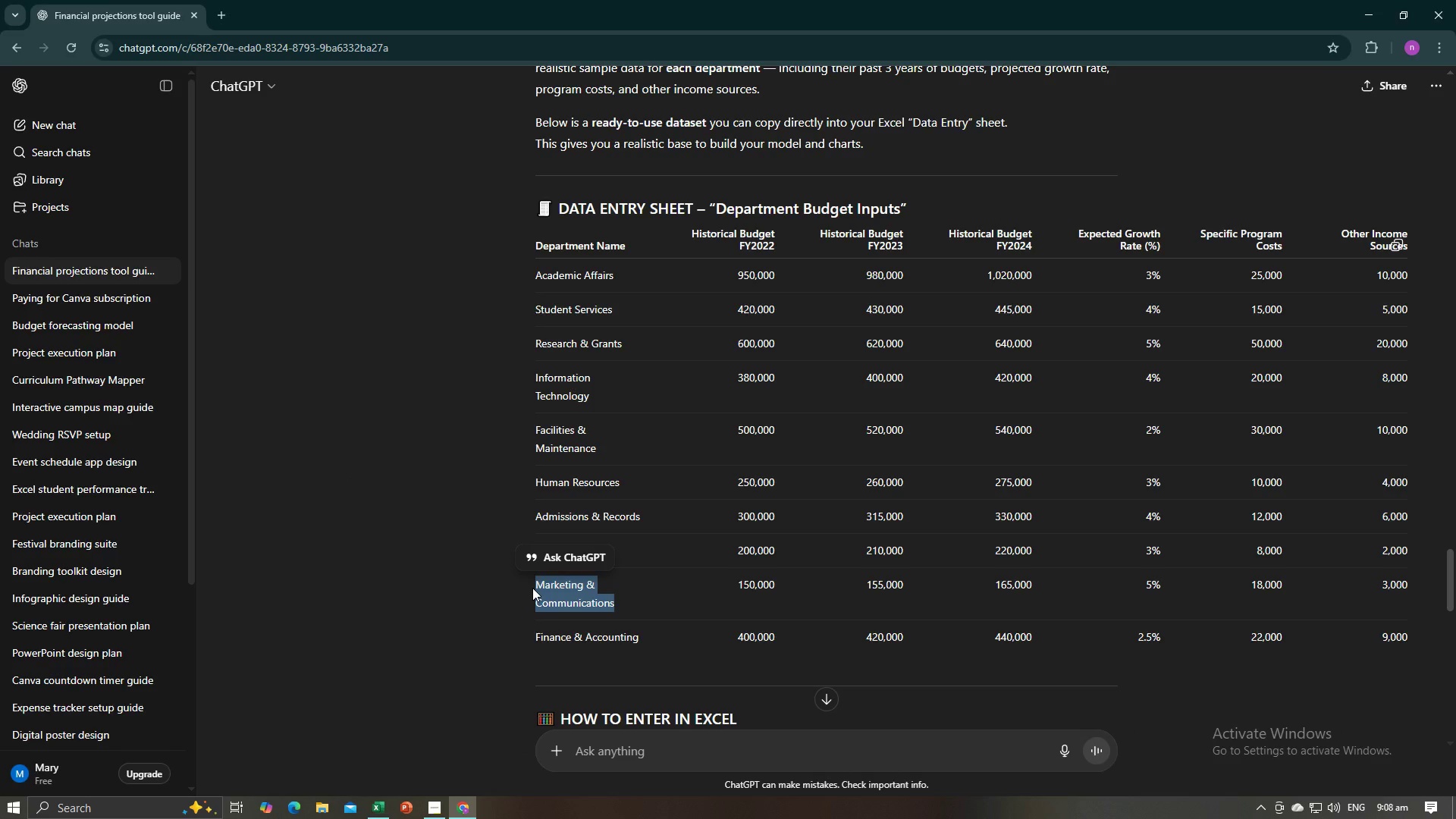 
key(Alt+AltLeft)
 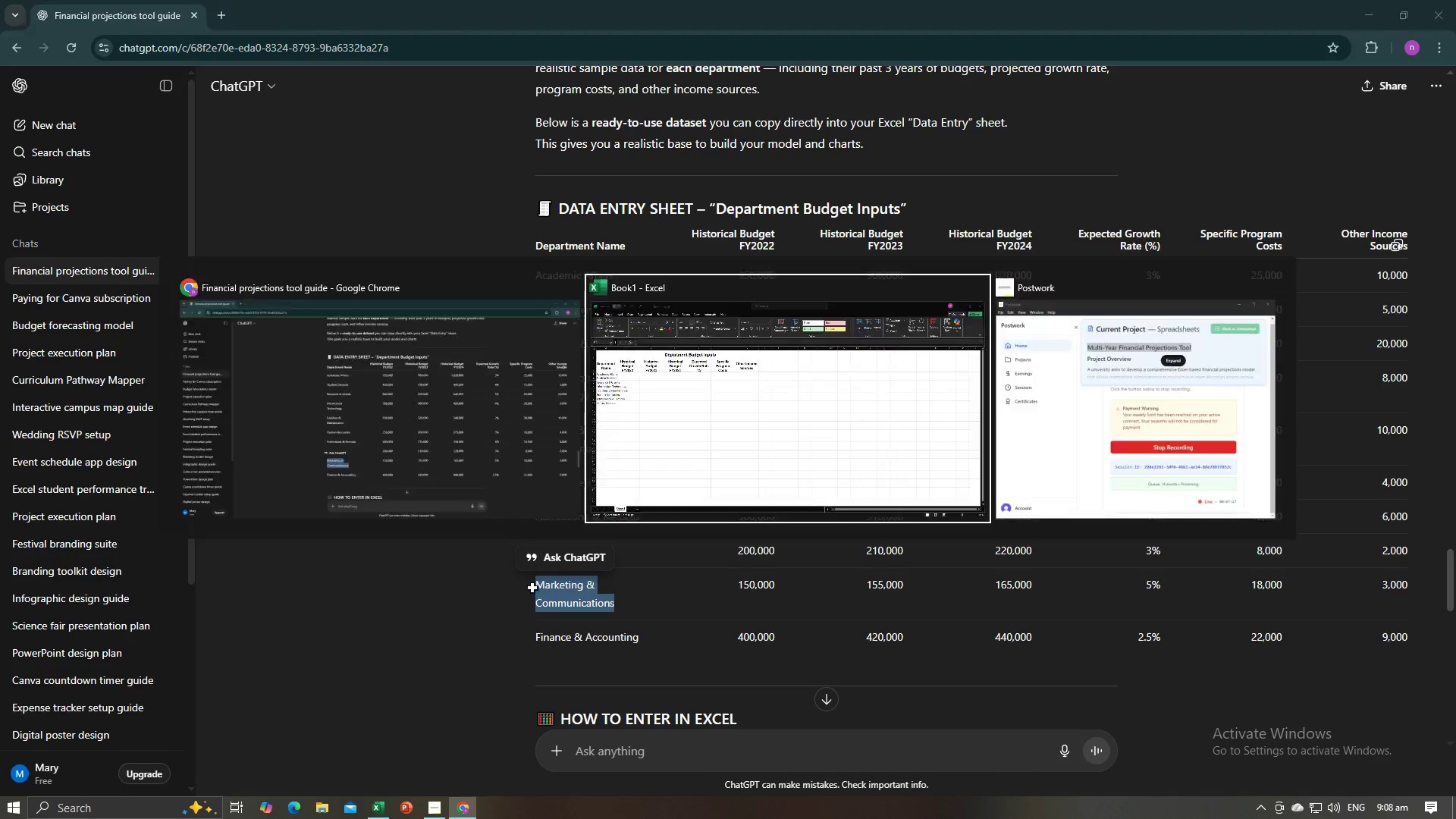 
key(Alt+Tab)
 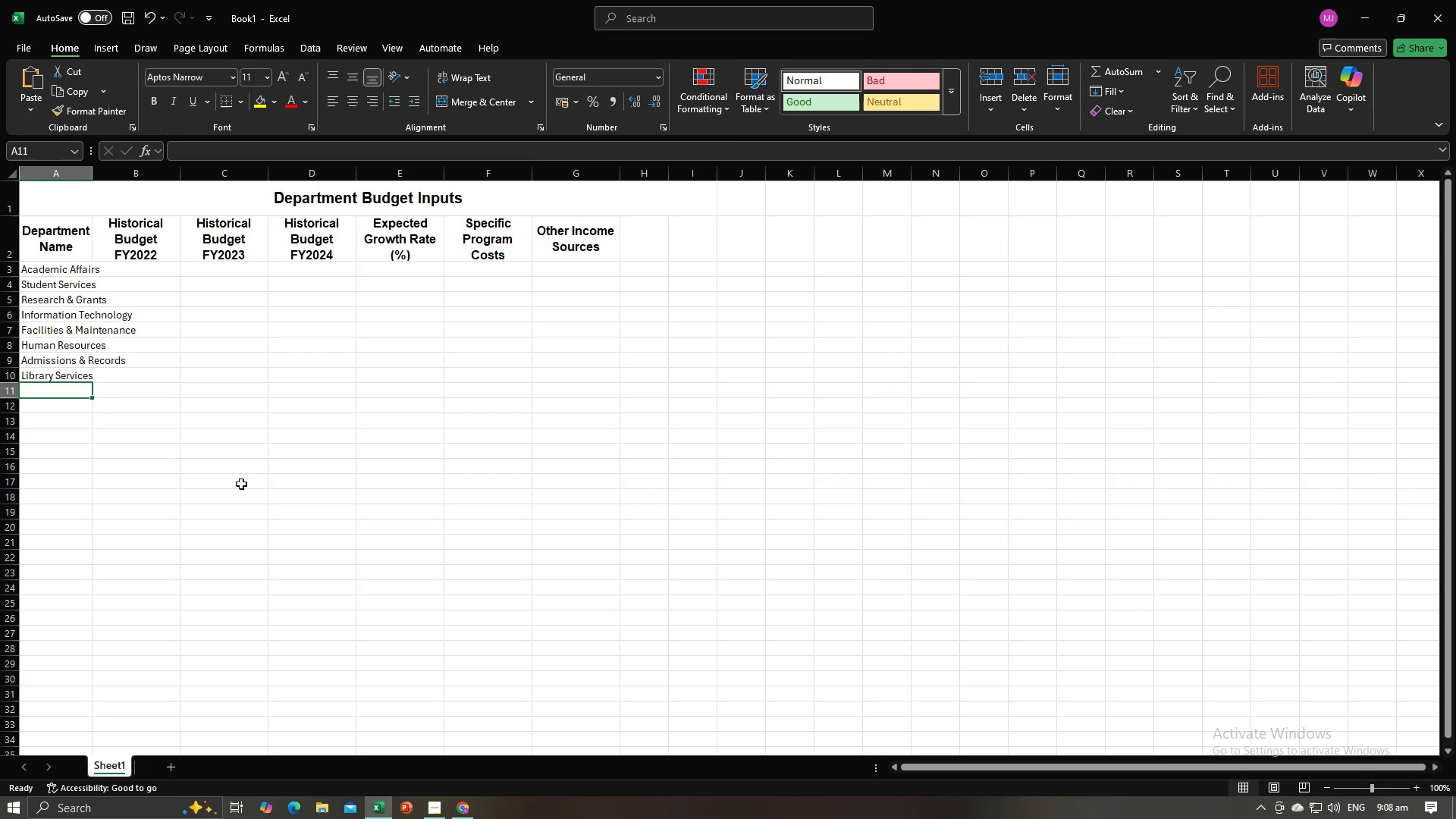 
key(Control+V)
 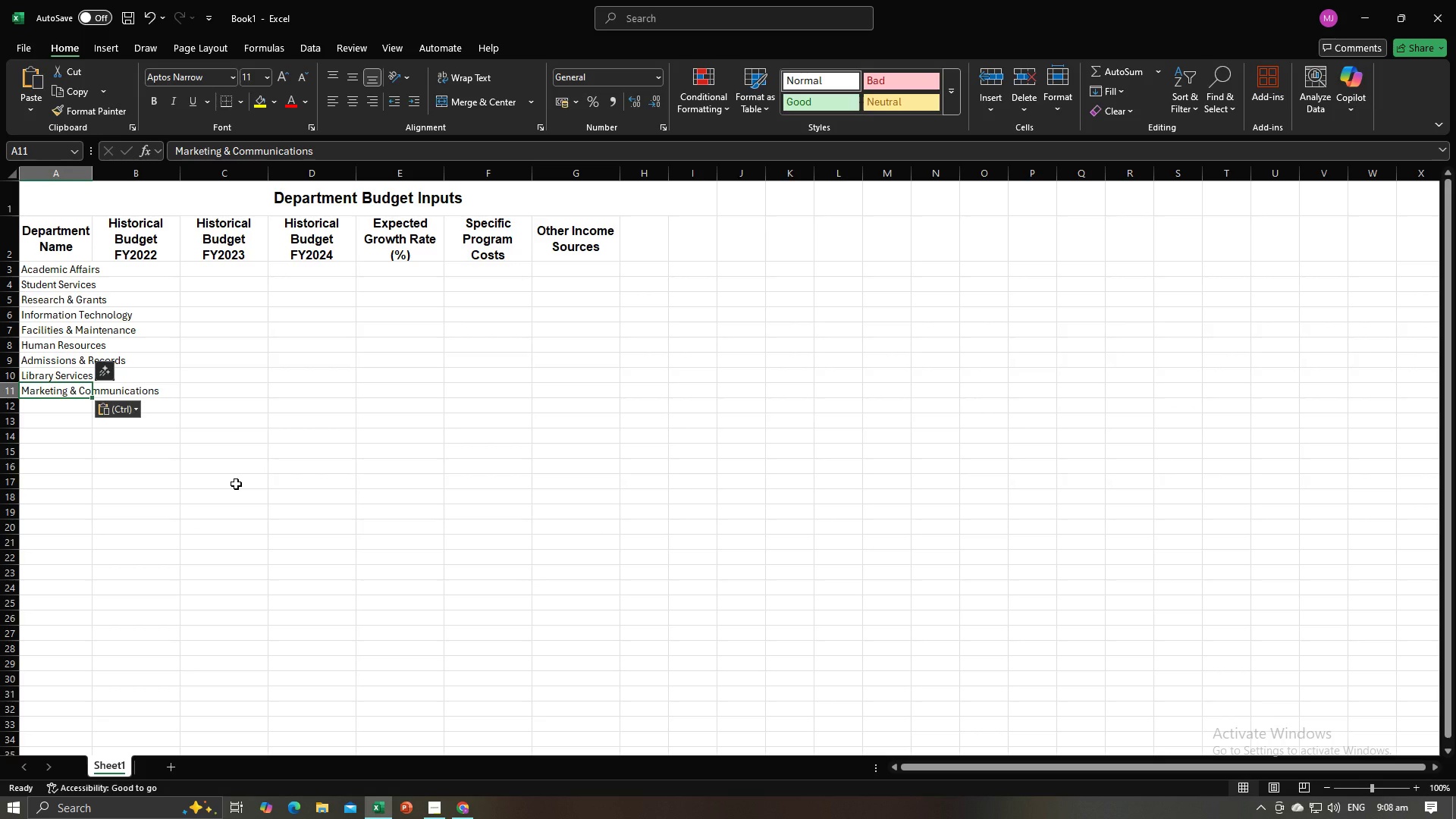 
key(Enter)
 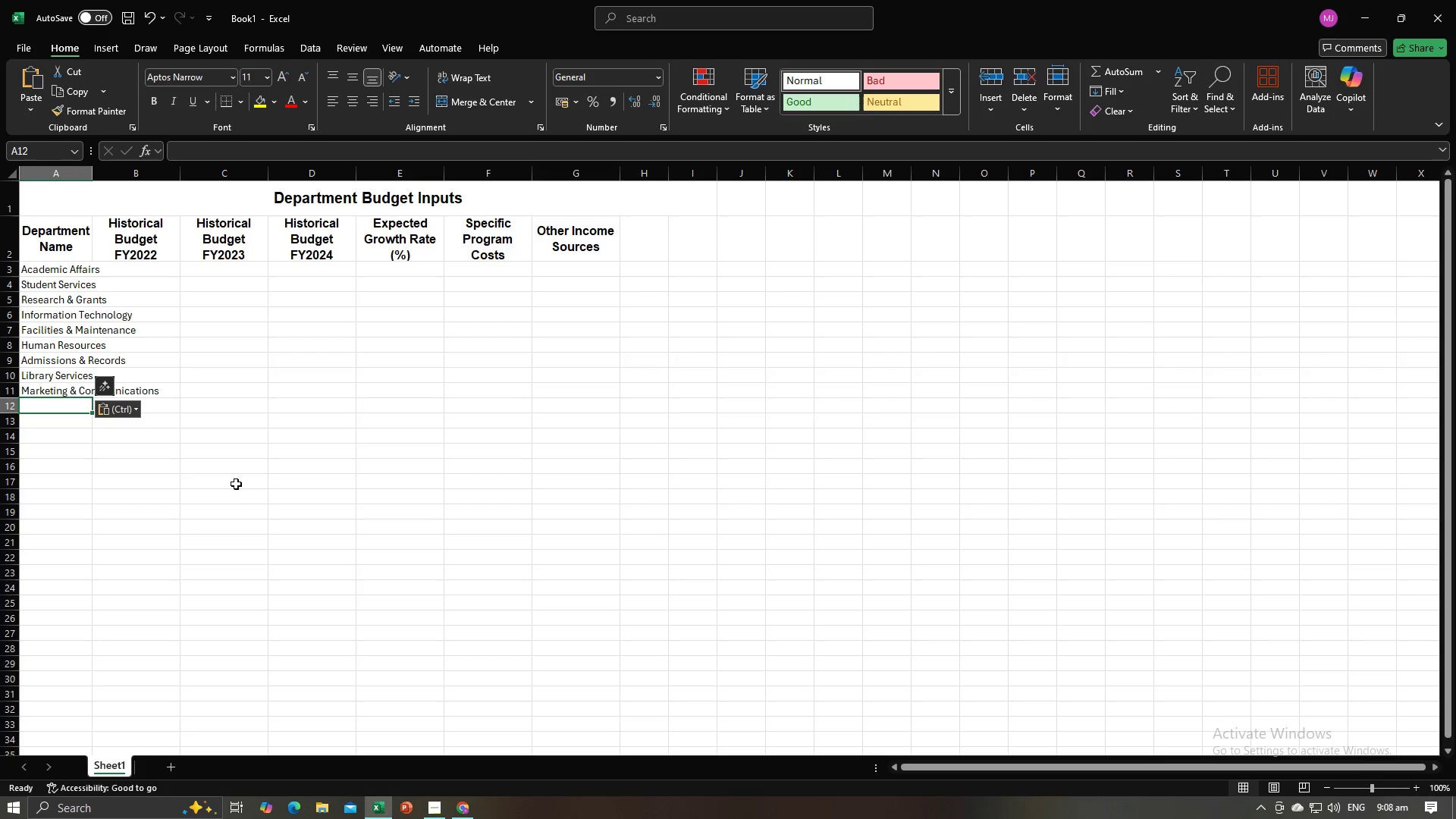 
key(Alt+AltLeft)
 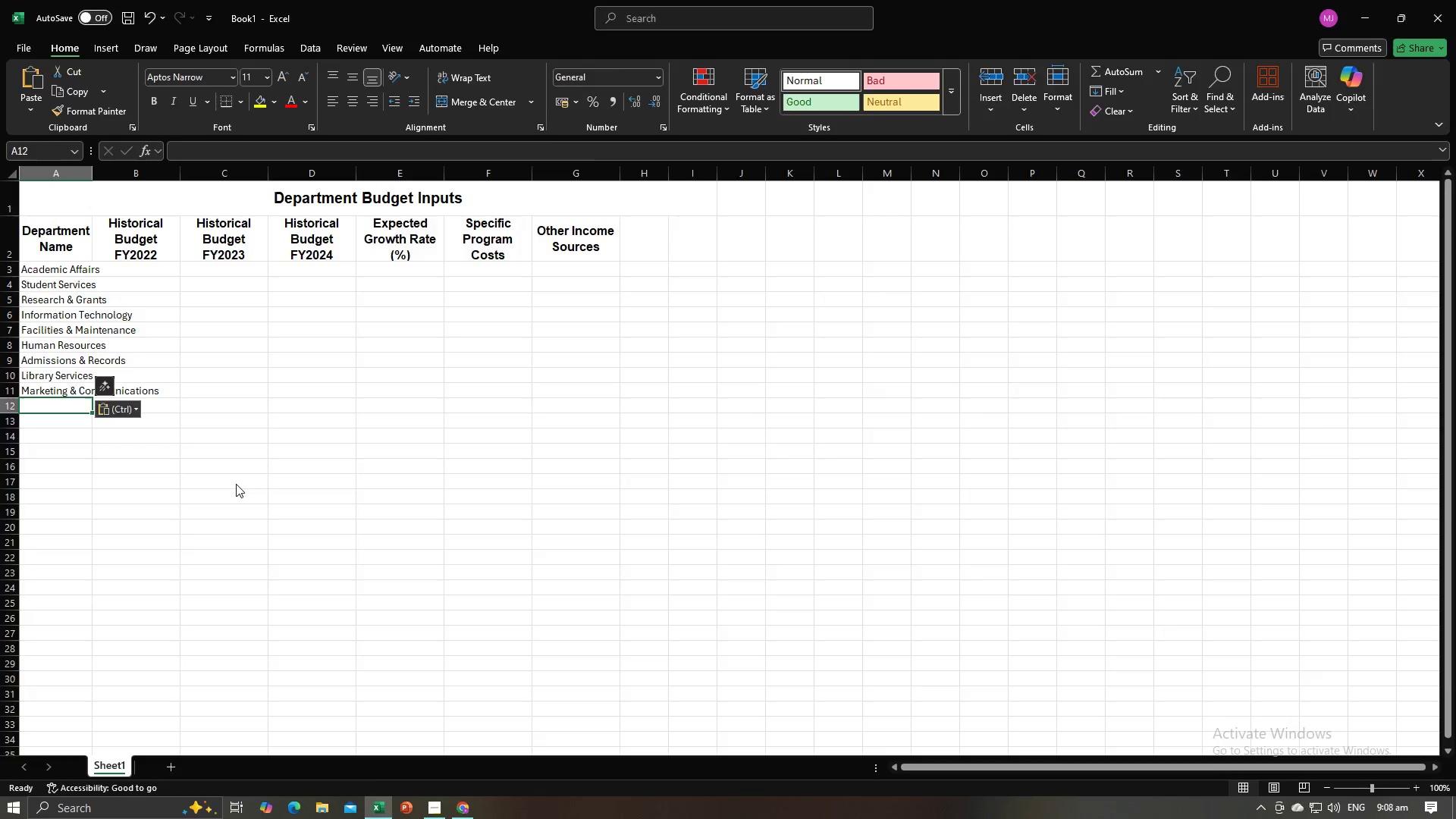 
key(Alt+Tab)
 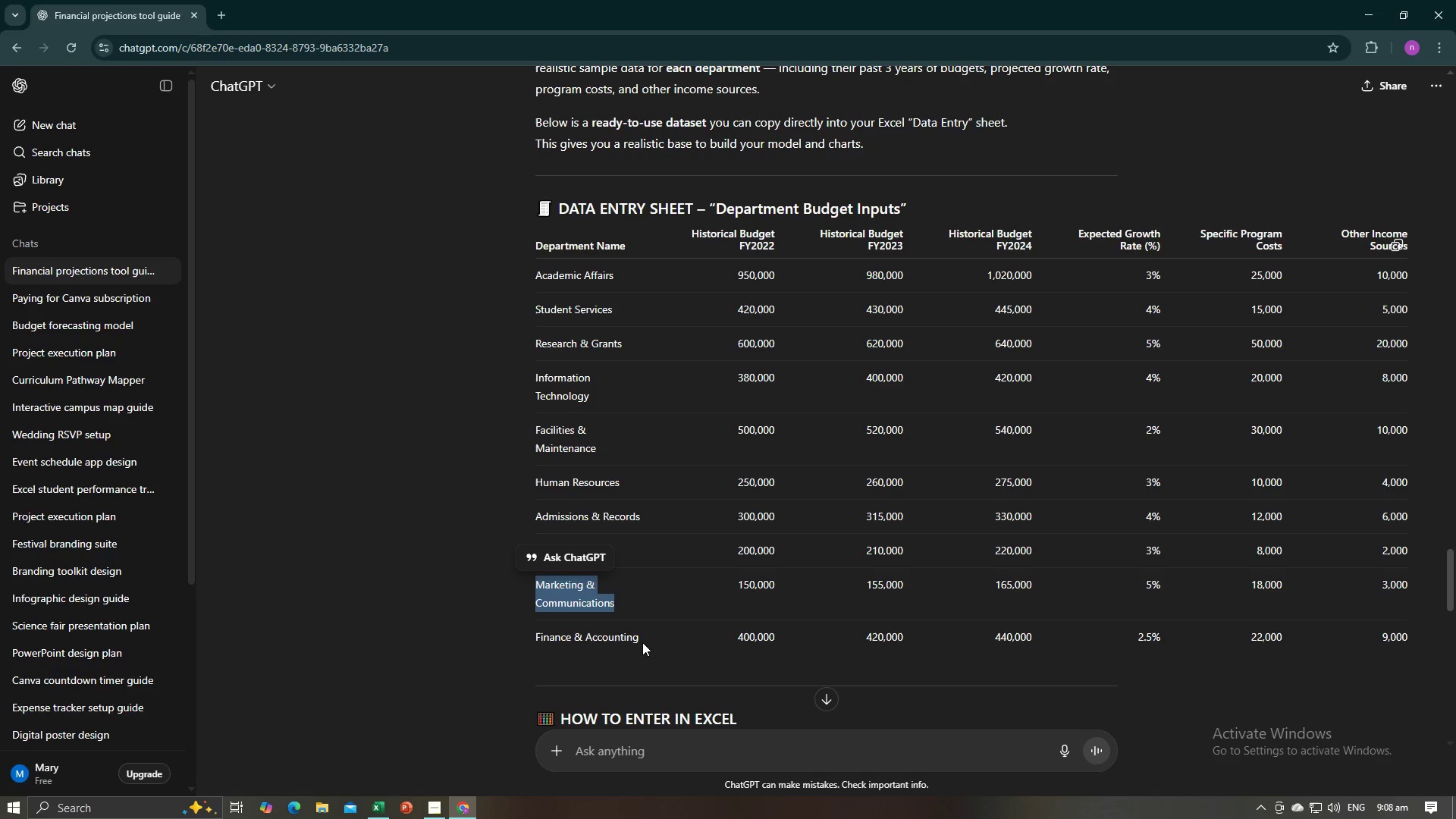 
left_click_drag(start_coordinate=[645, 639], to_coordinate=[535, 634])
 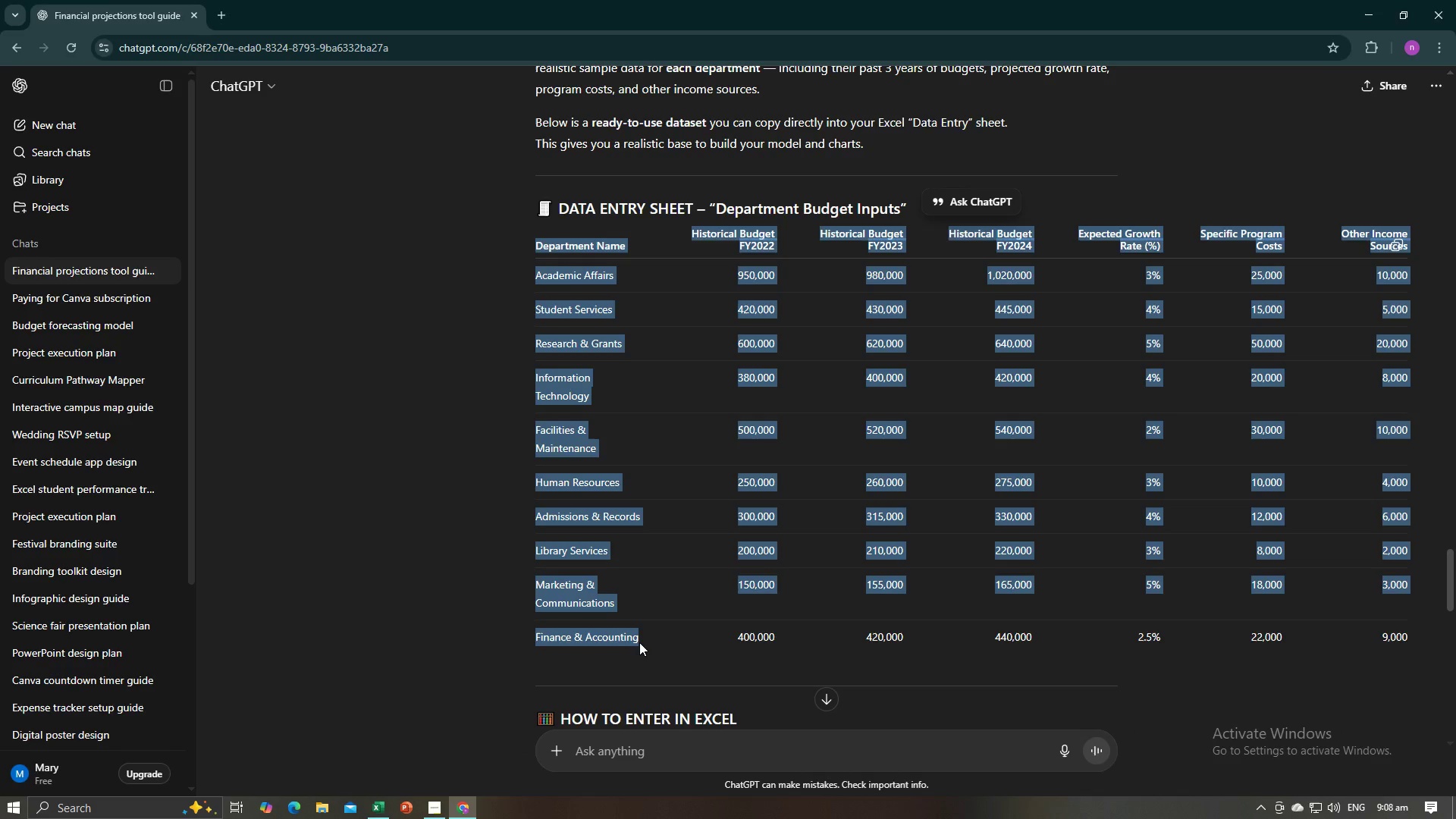 
double_click([646, 641])
 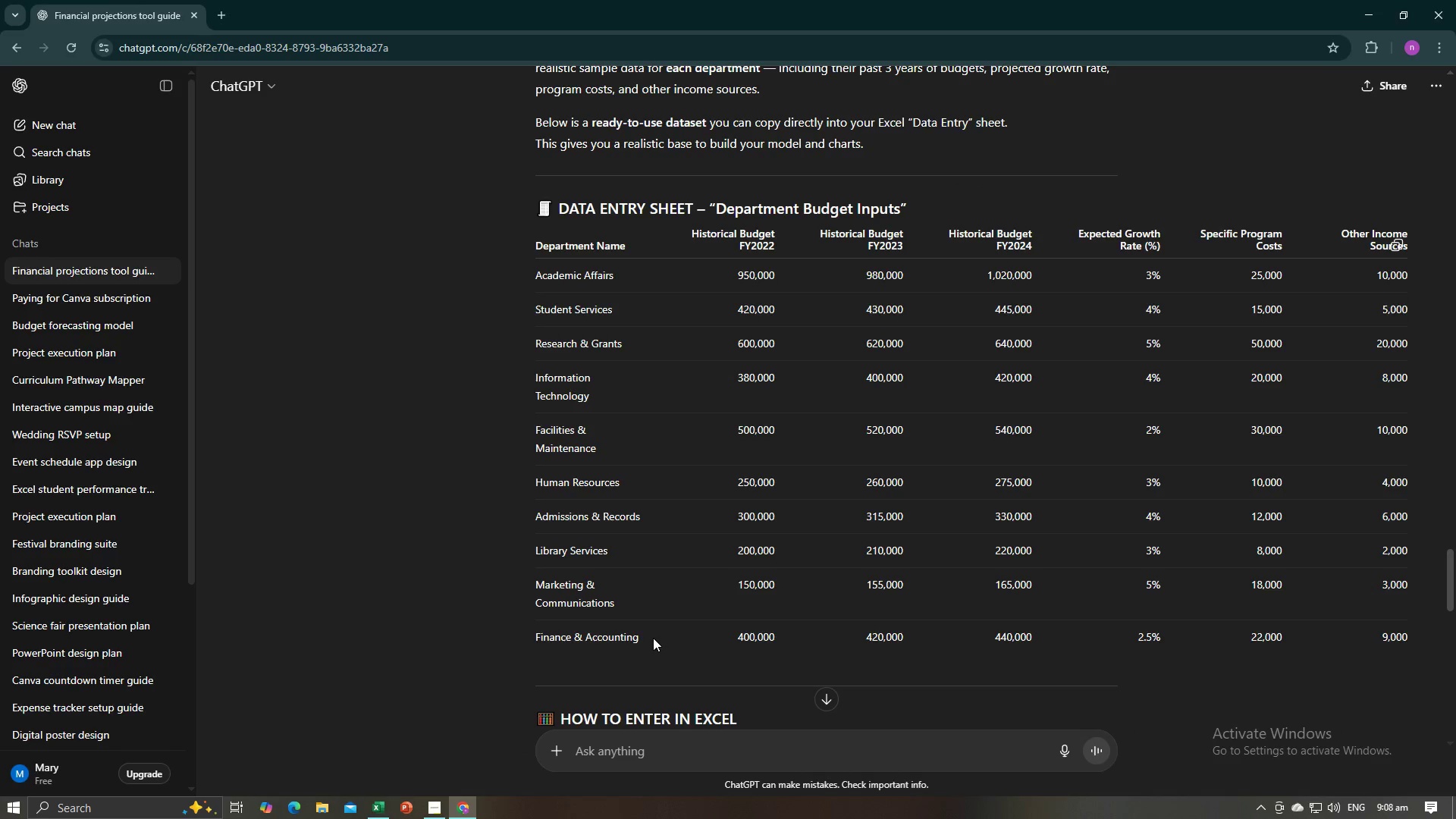 
left_click_drag(start_coordinate=[650, 638], to_coordinate=[538, 638])
 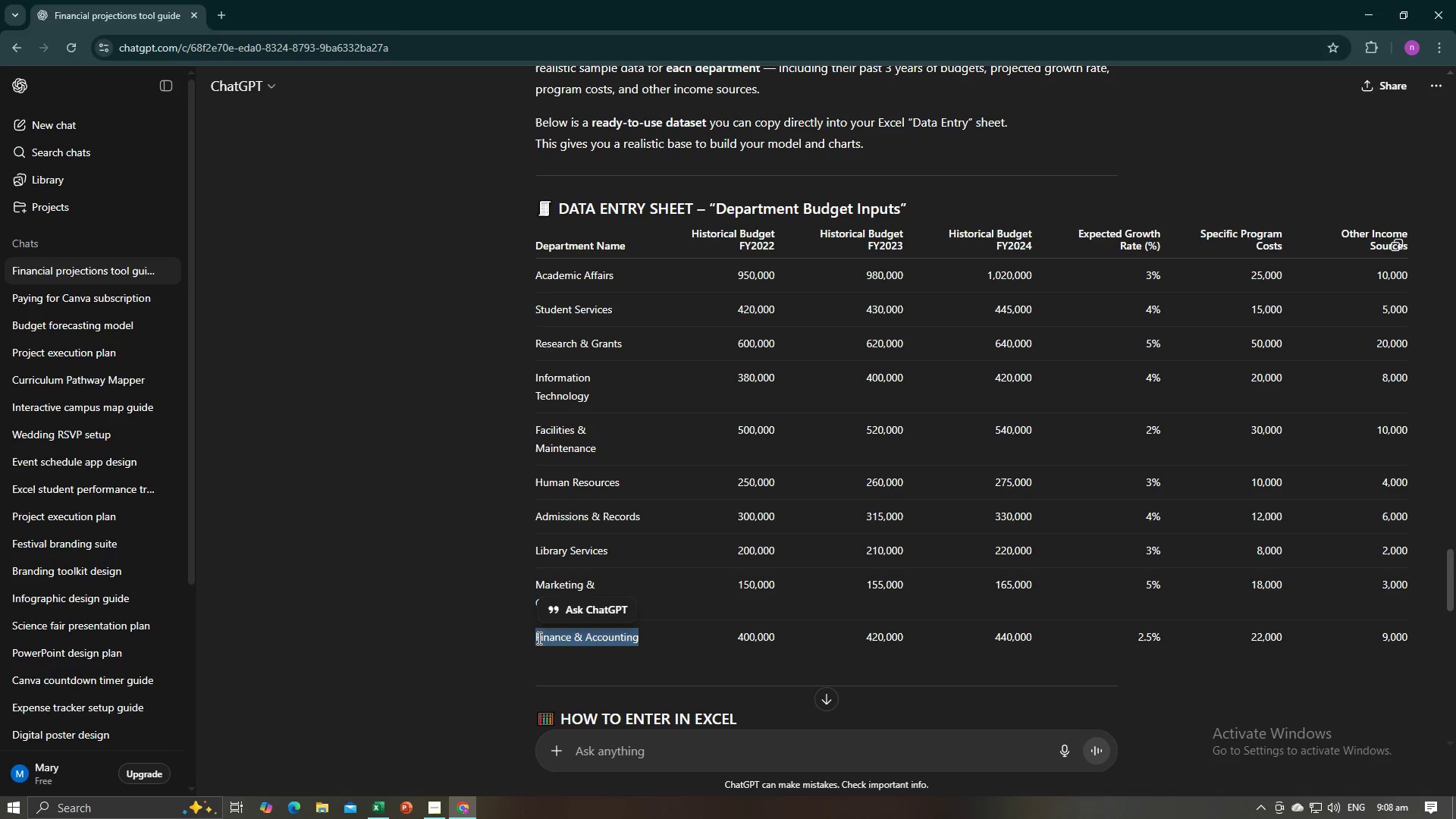 
key(Control+C)
 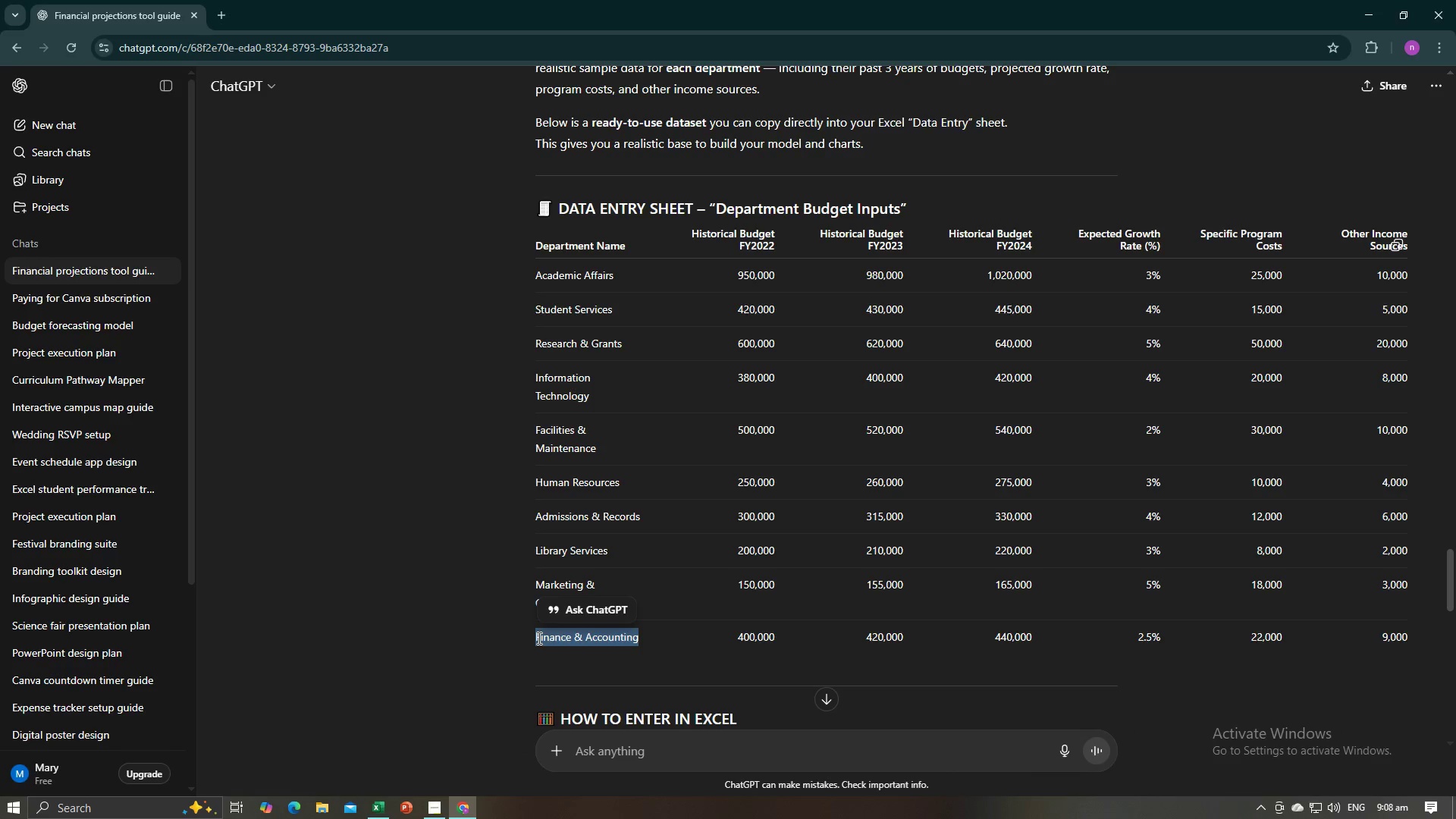 
key(Control+C)
 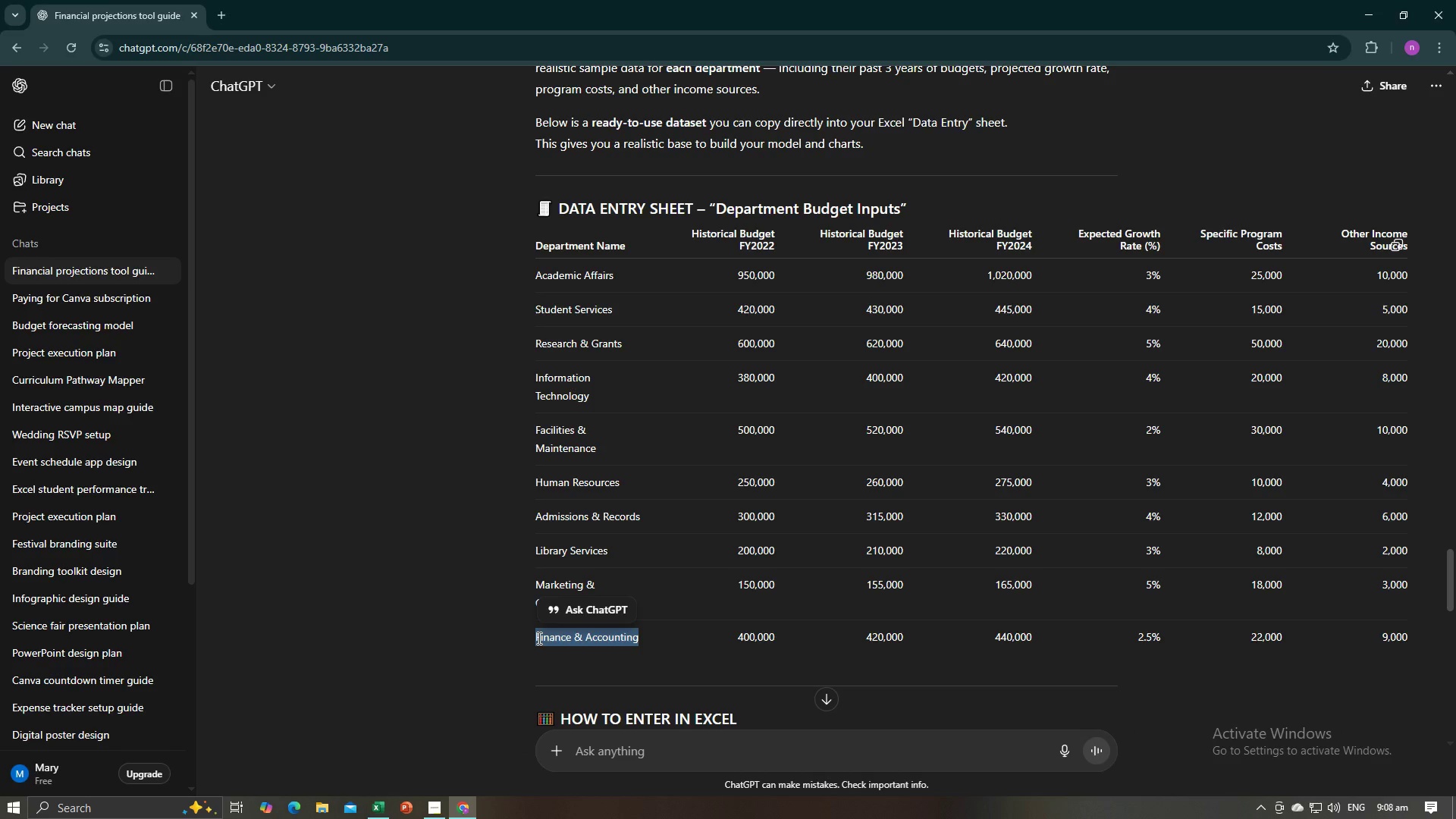 
key(Alt+AltLeft)
 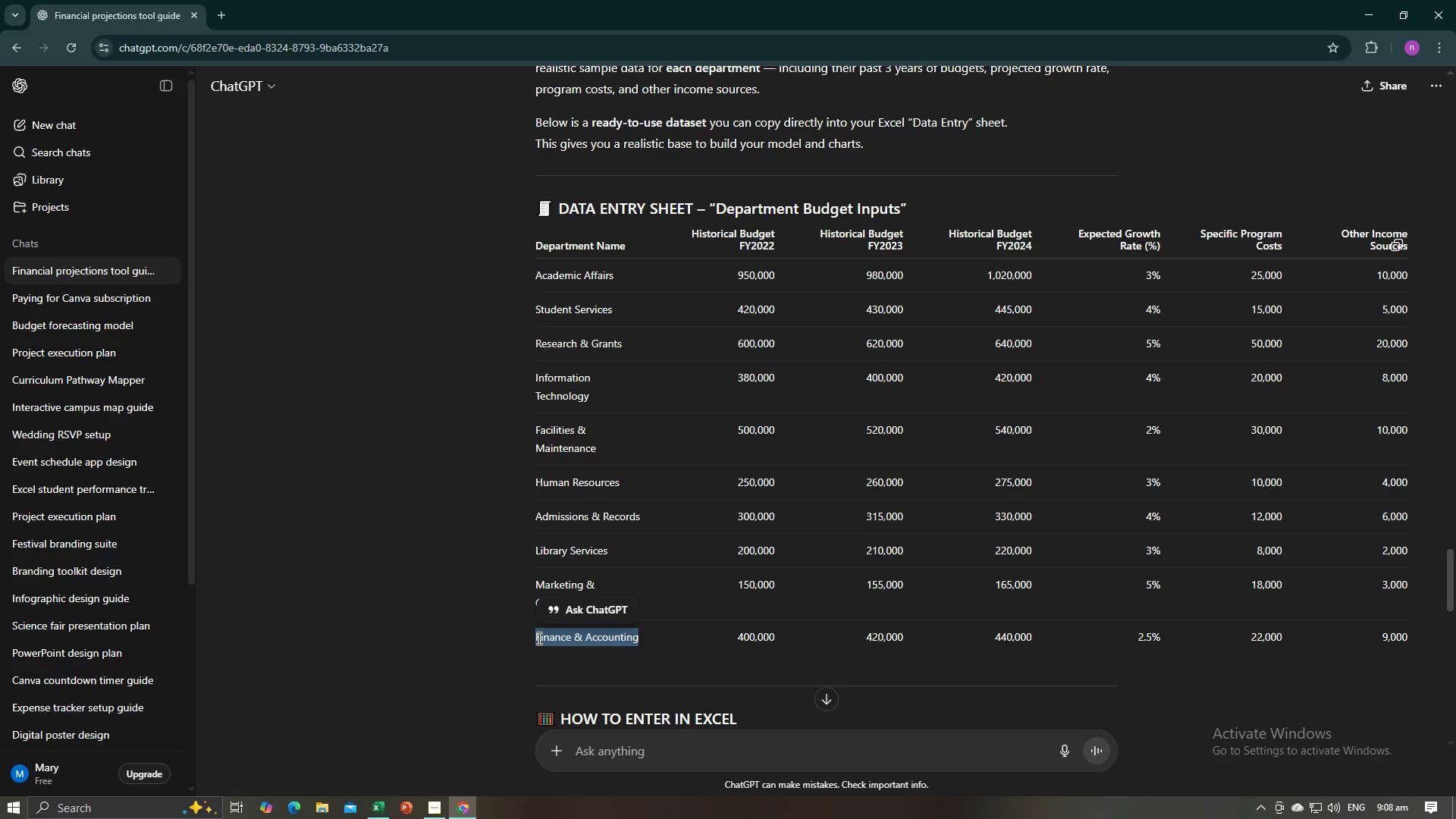 
key(Alt+Tab)
 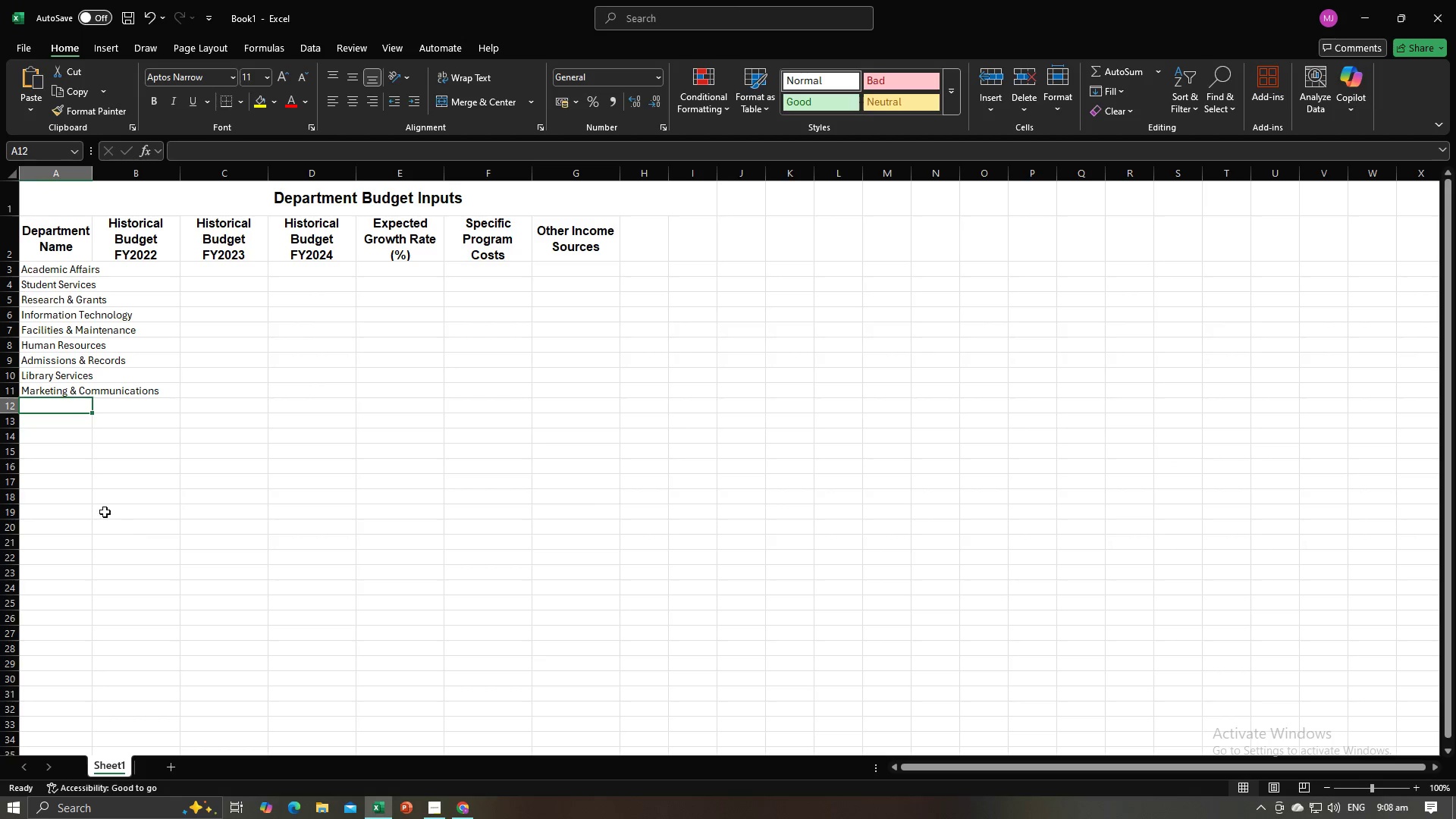 
key(Control+V)
 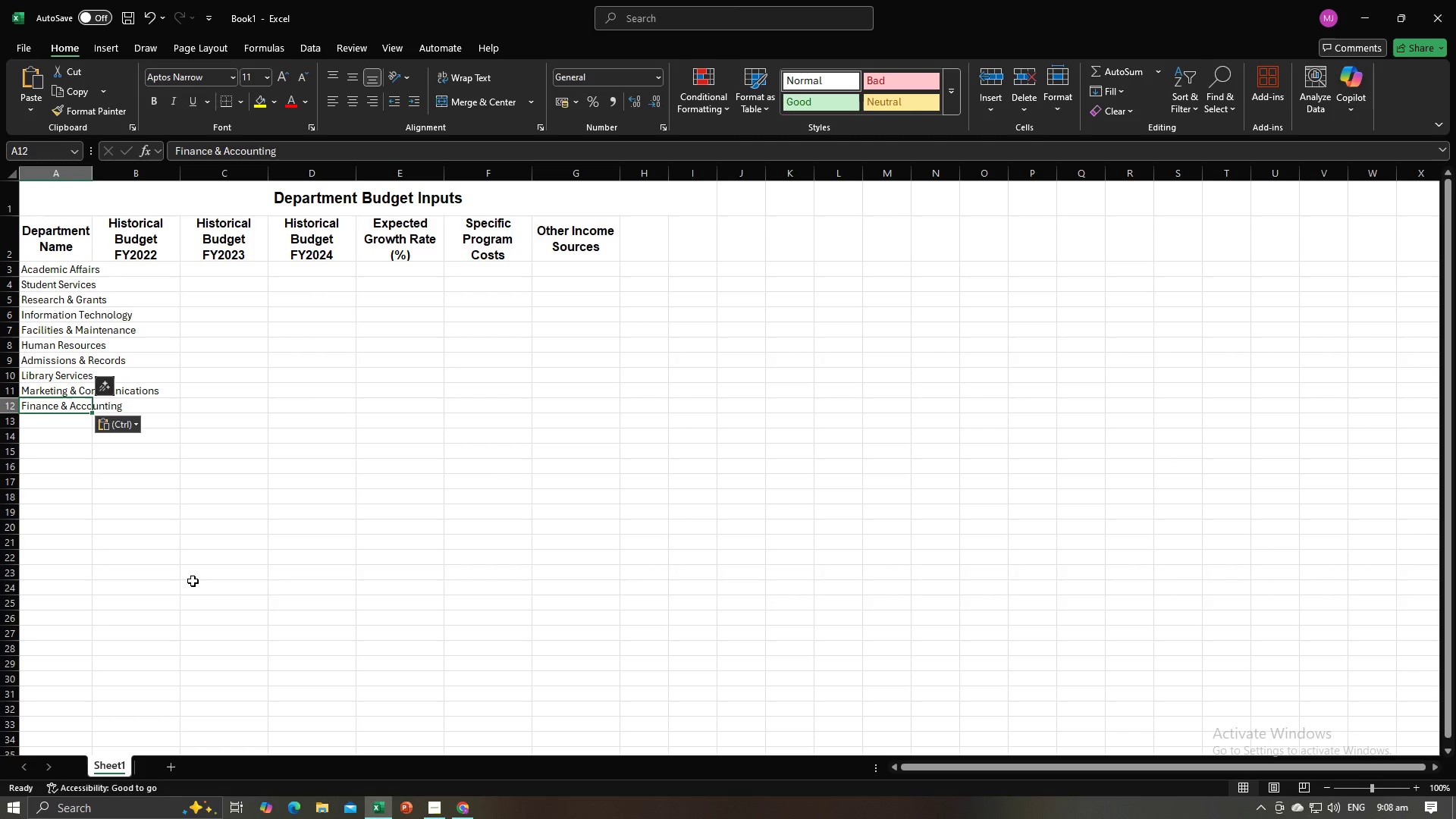 
left_click([193, 581])
 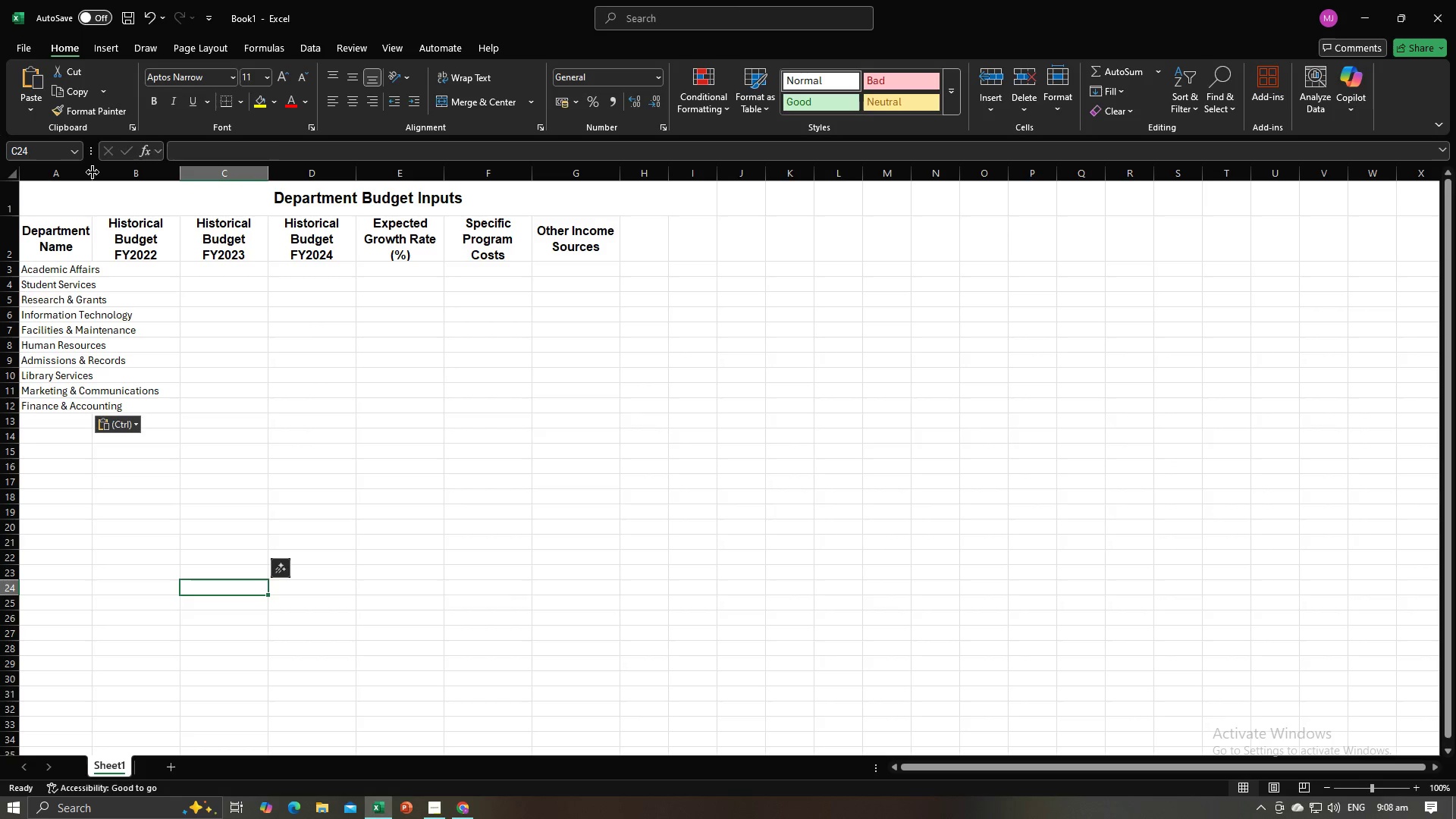 
double_click([93, 172])
 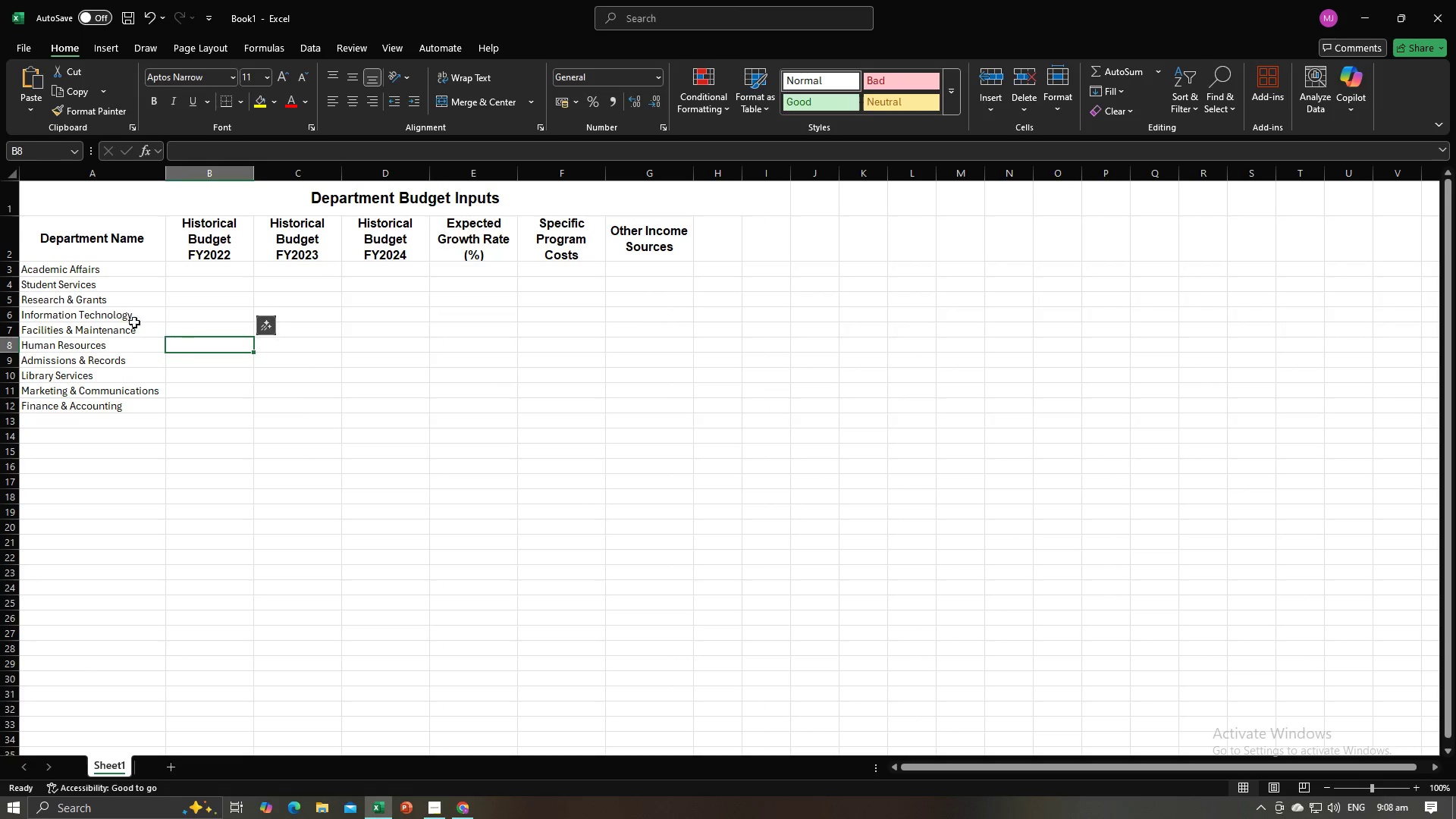 
key(Alt+AltLeft)
 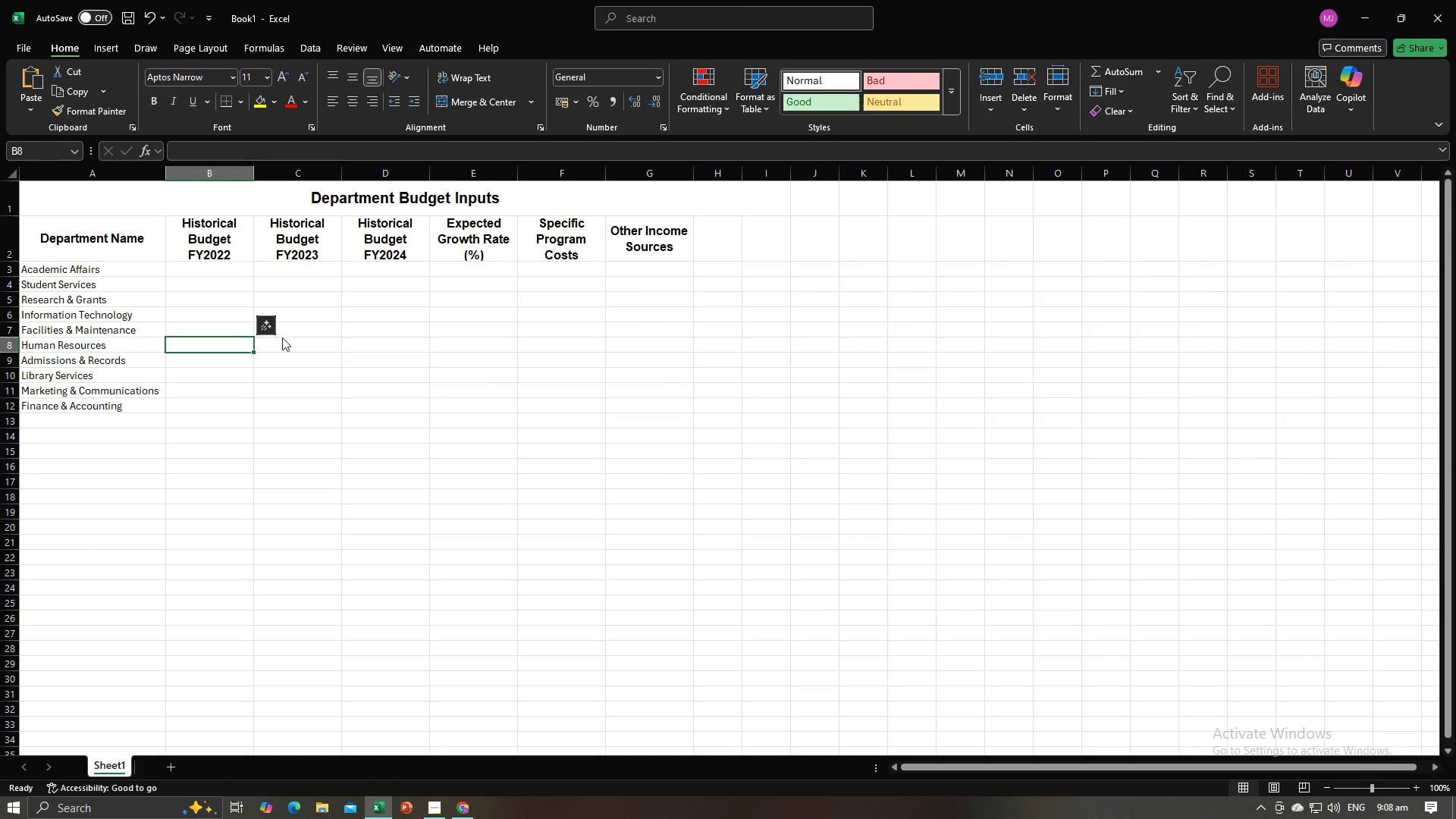 
key(Alt+Tab)
 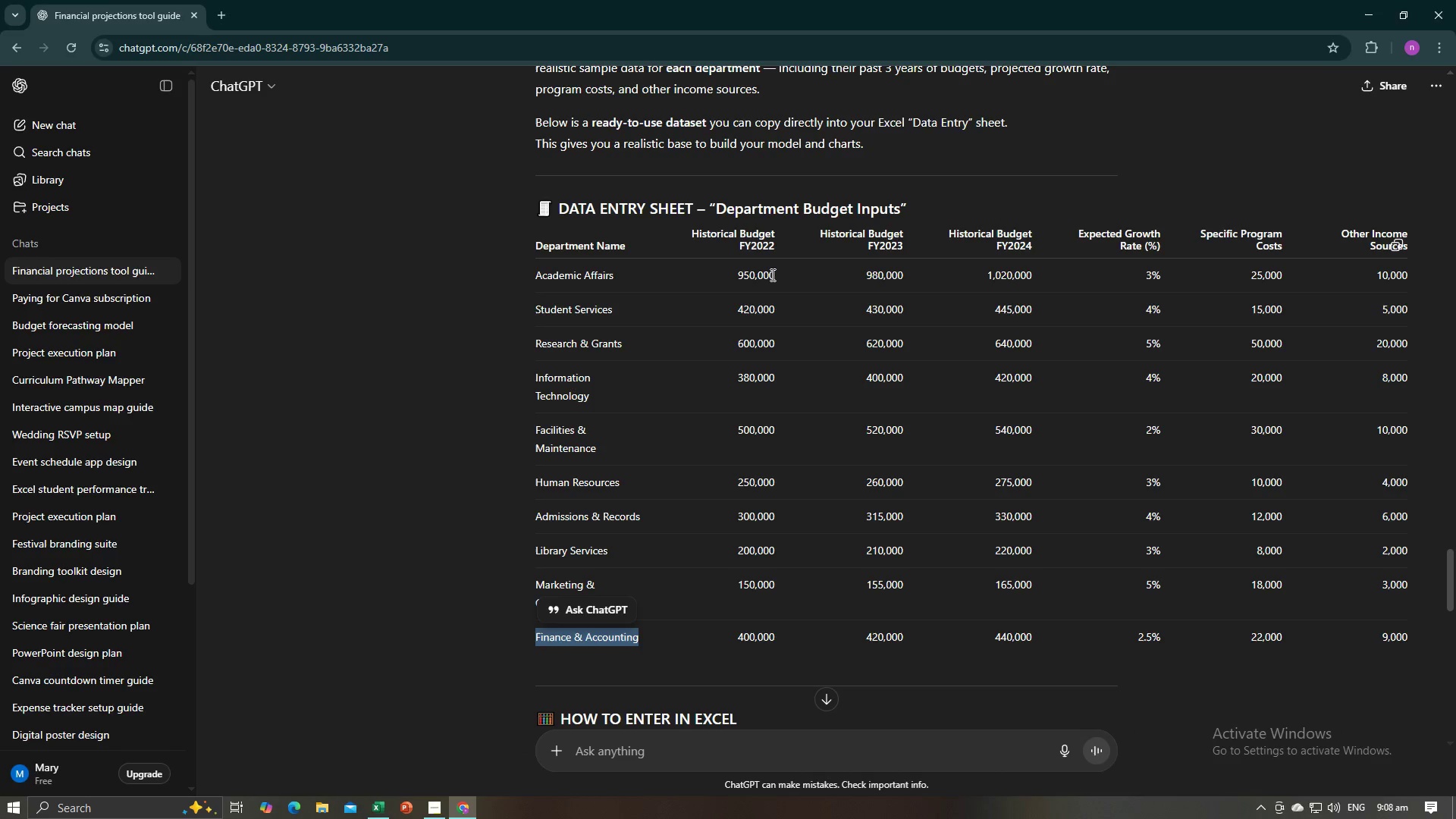 
left_click_drag(start_coordinate=[780, 274], to_coordinate=[732, 278])
 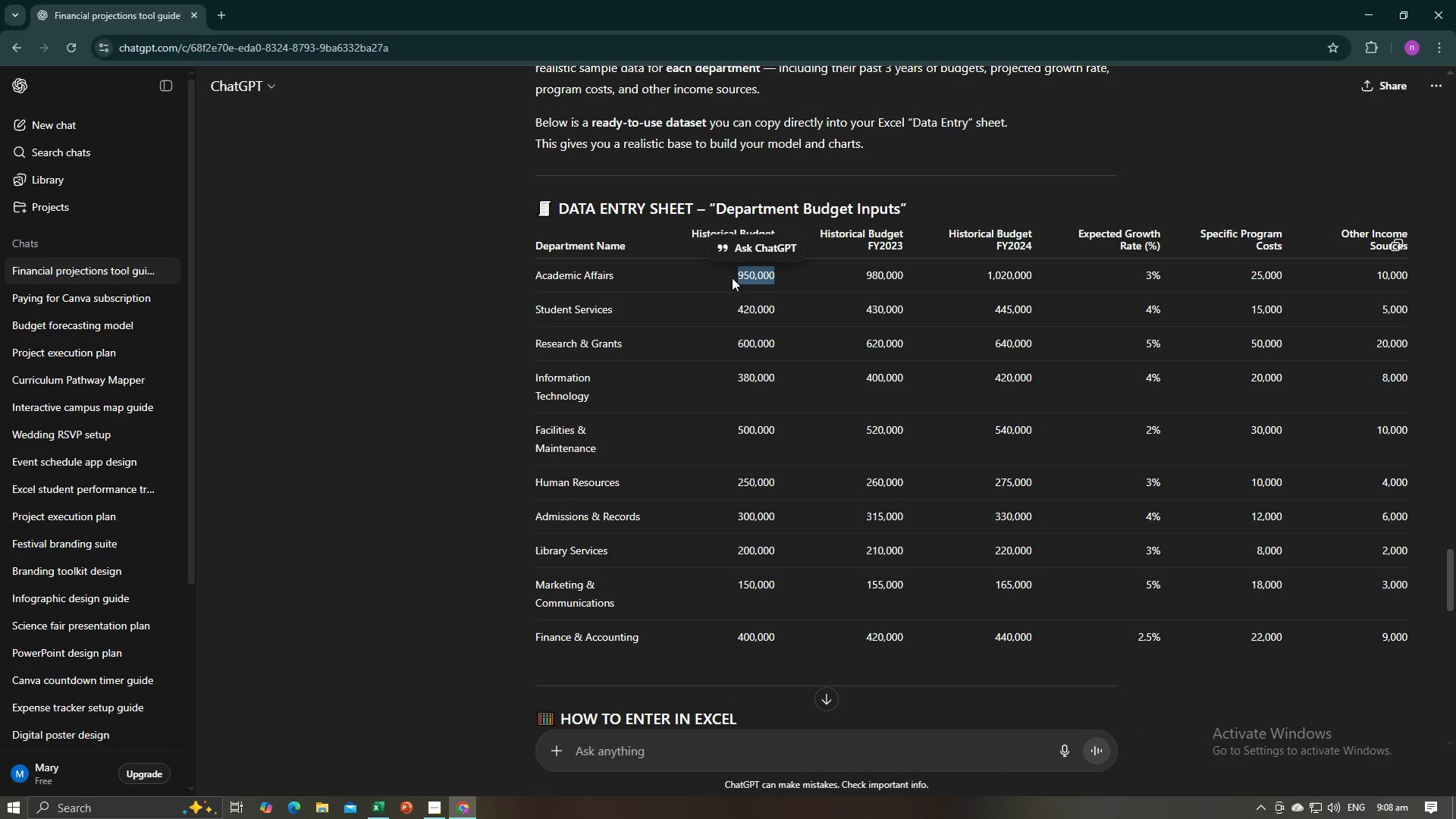 
key(Control+C)
 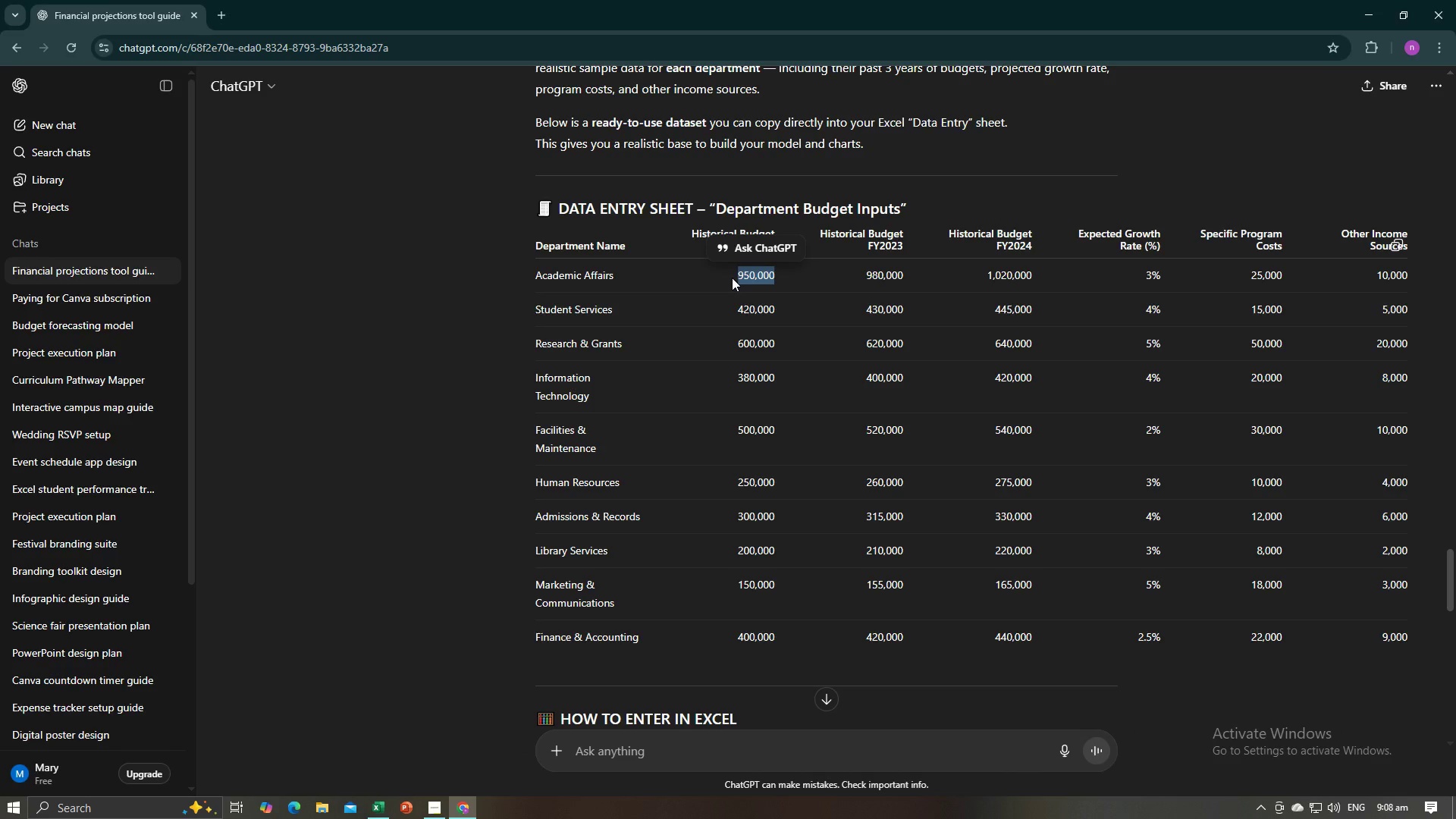 
key(Control+C)
 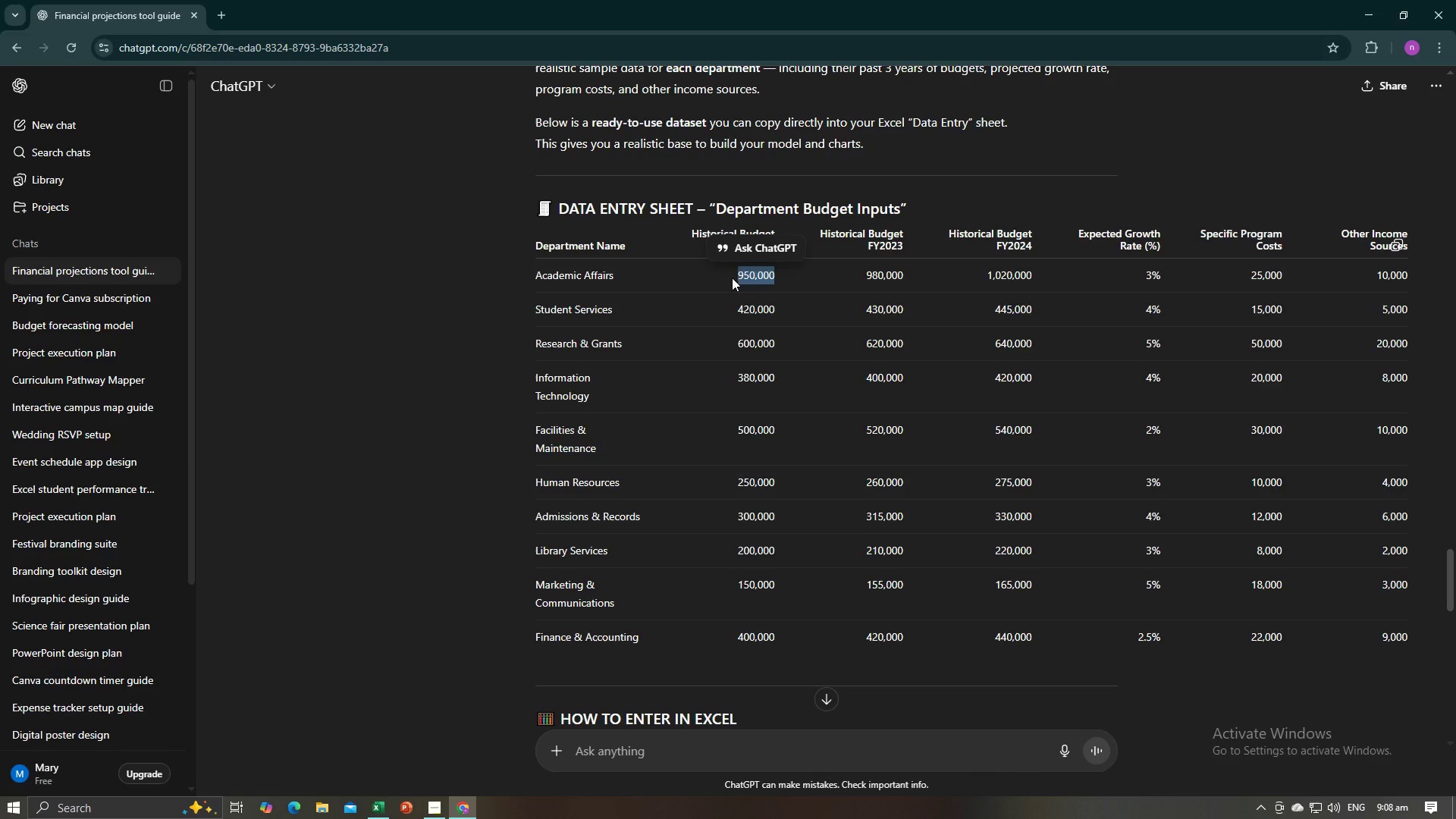 
key(Alt+AltLeft)
 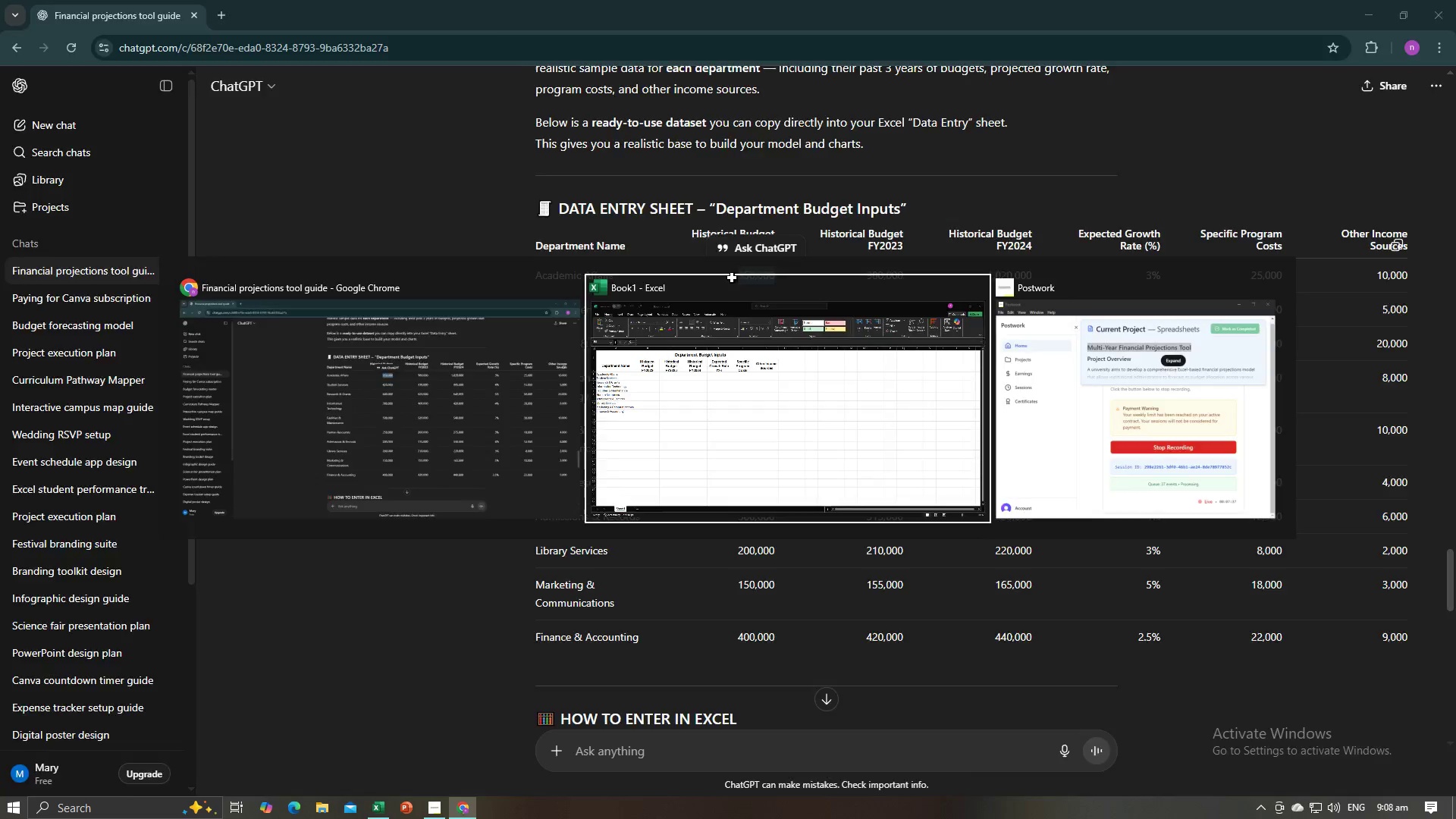 
key(Alt+Tab)
 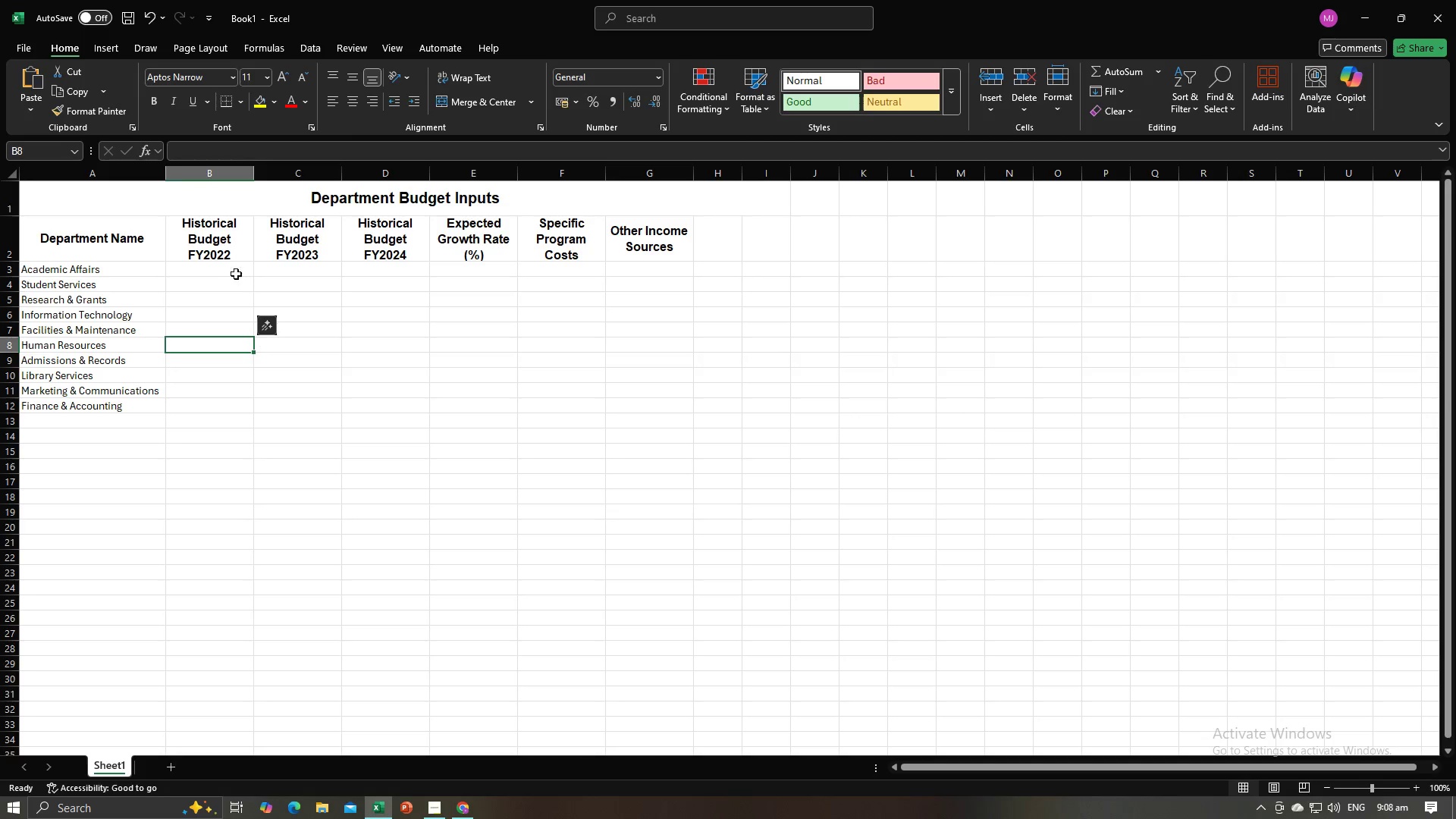 
left_click([235, 272])
 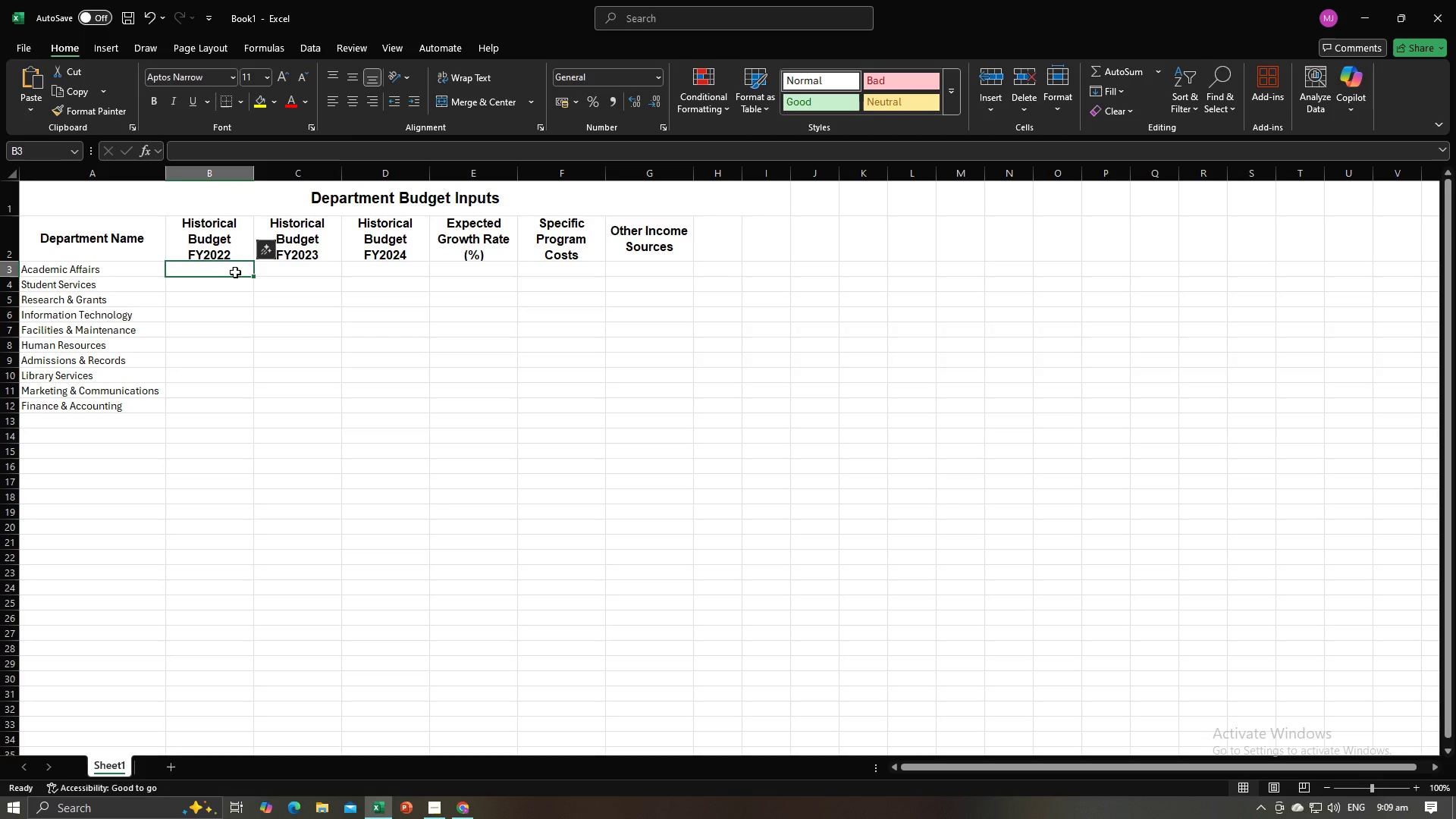 
key(Control+V)
 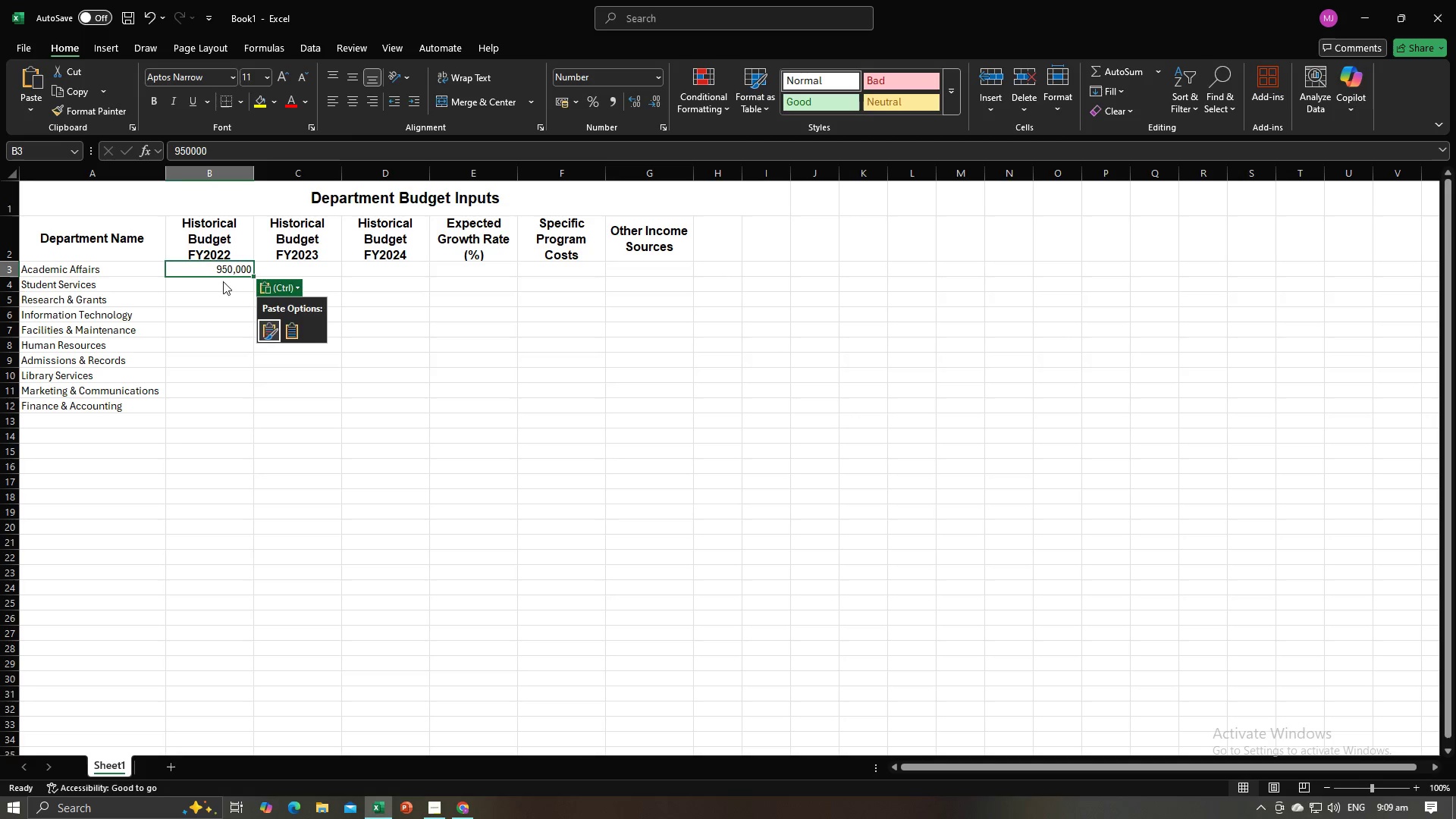 
left_click([223, 281])
 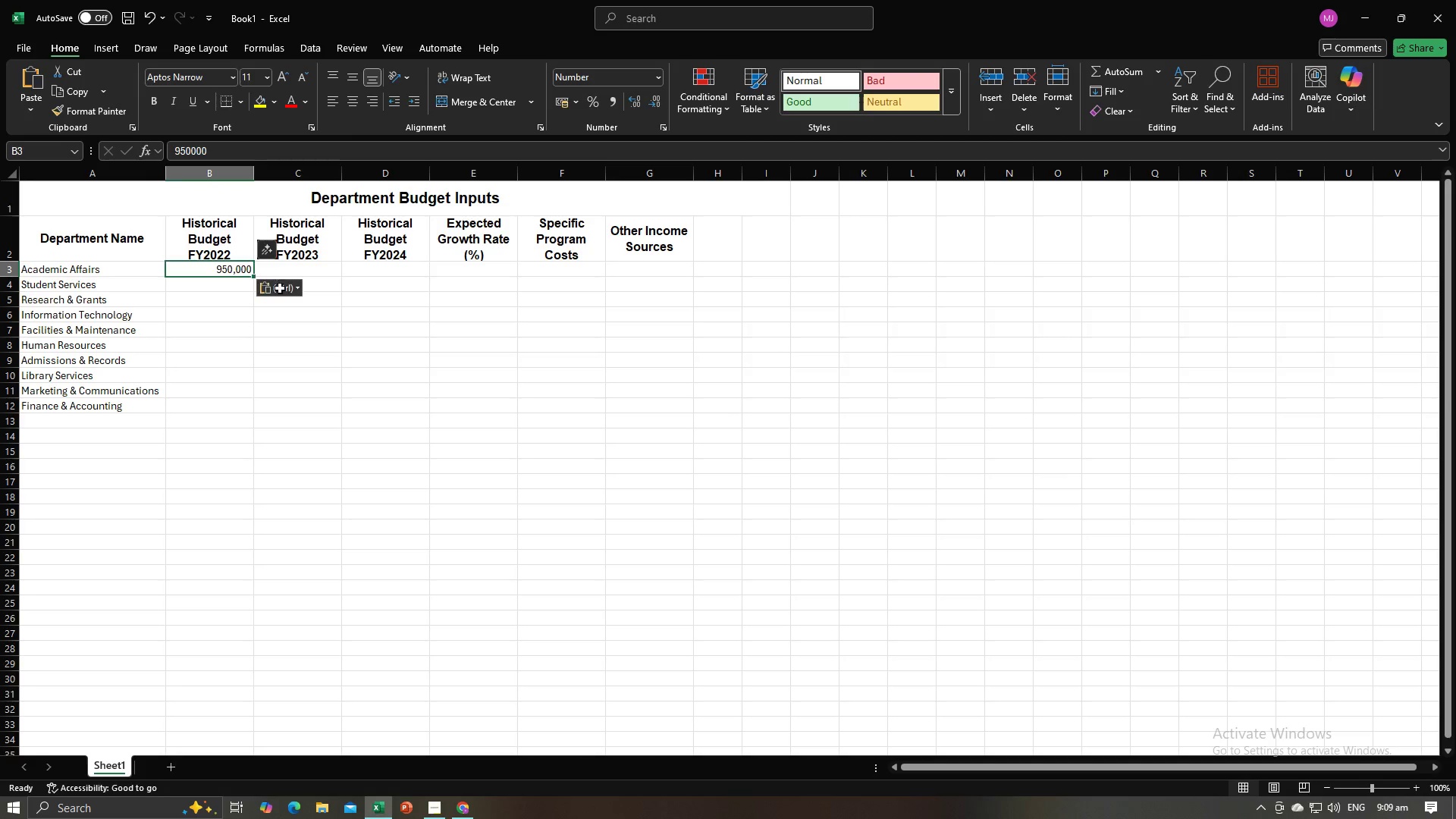 
key(Alt+AltLeft)
 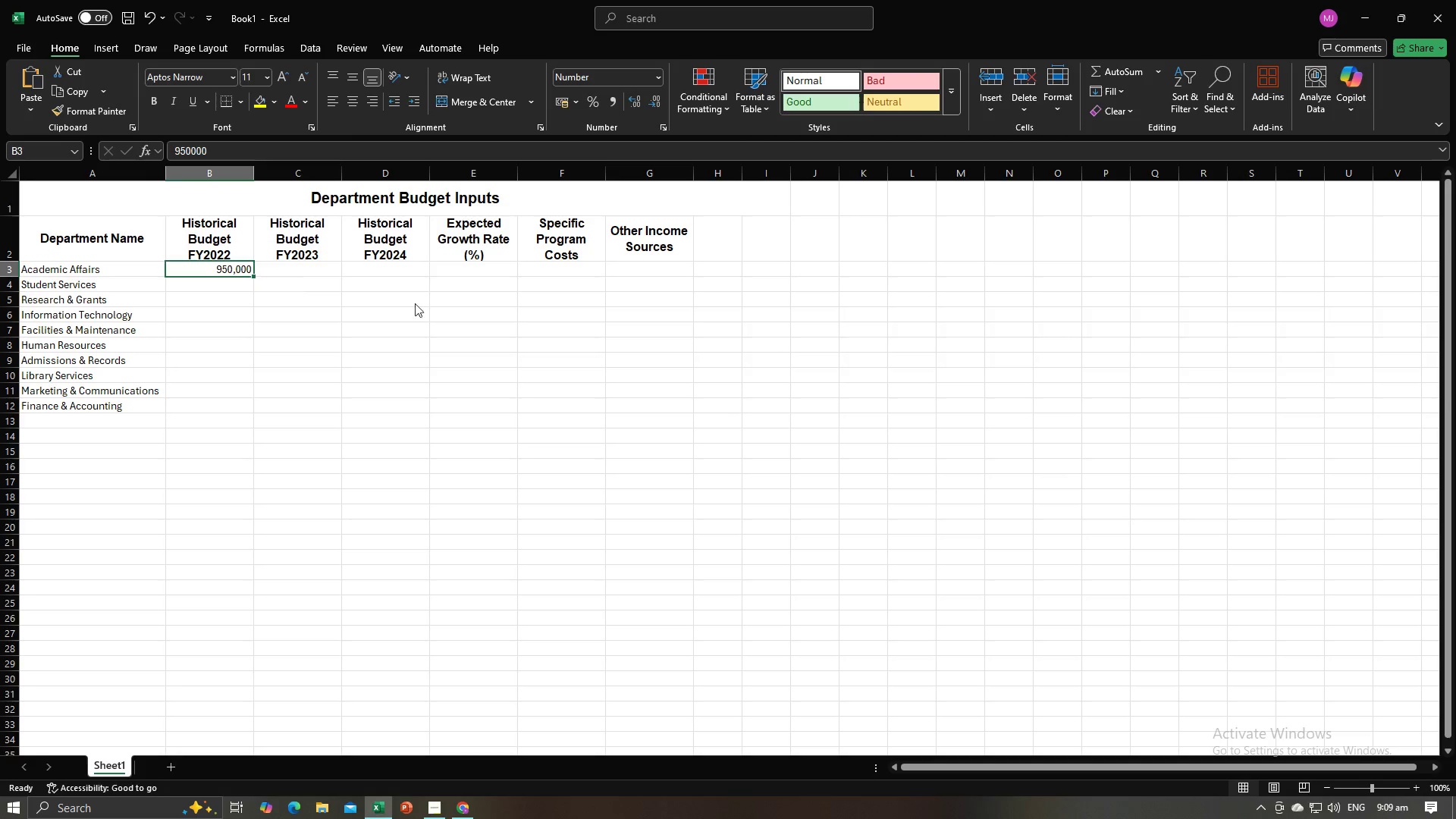 
key(Alt+Tab)
 